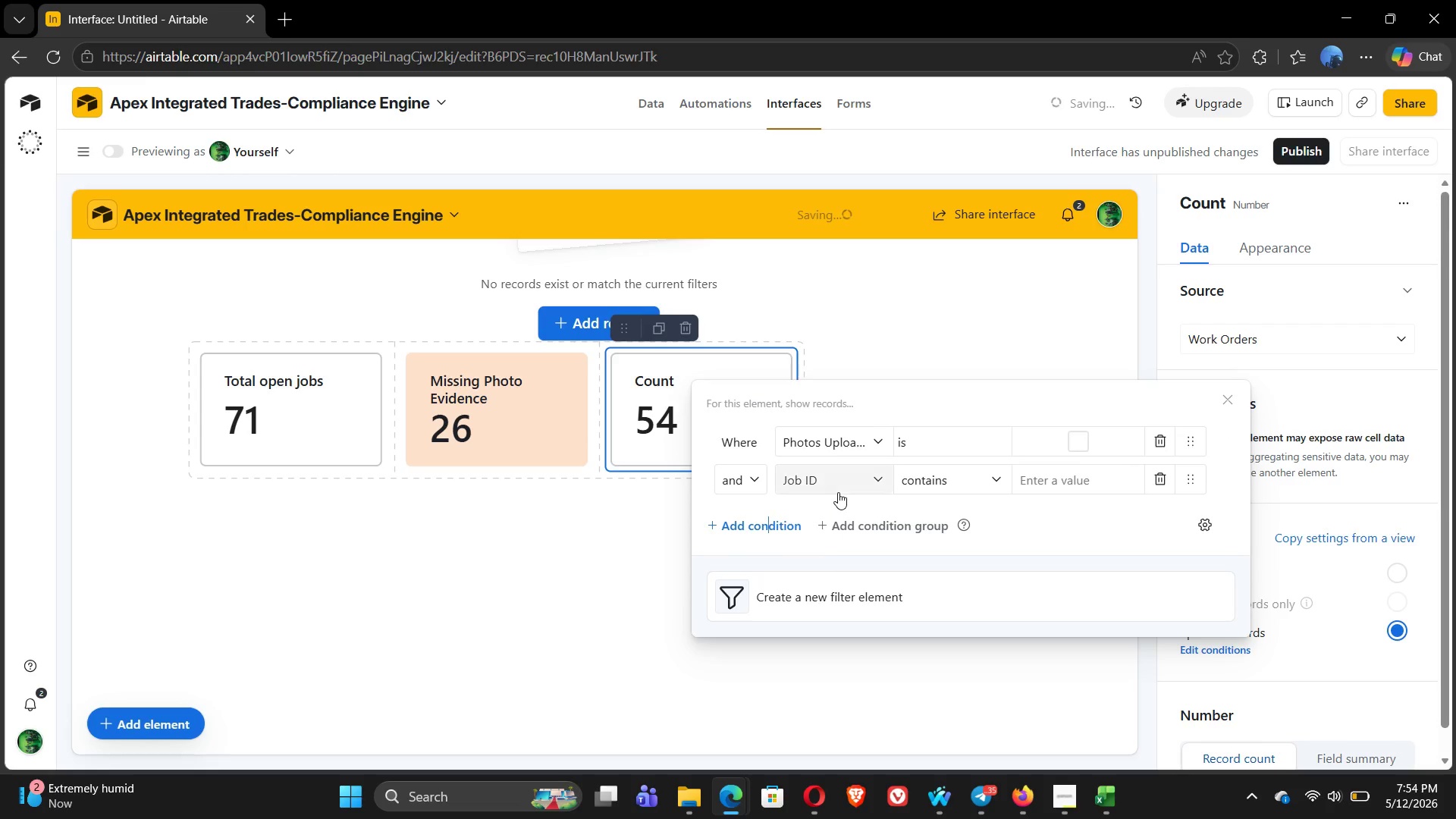 
left_click([838, 485])
 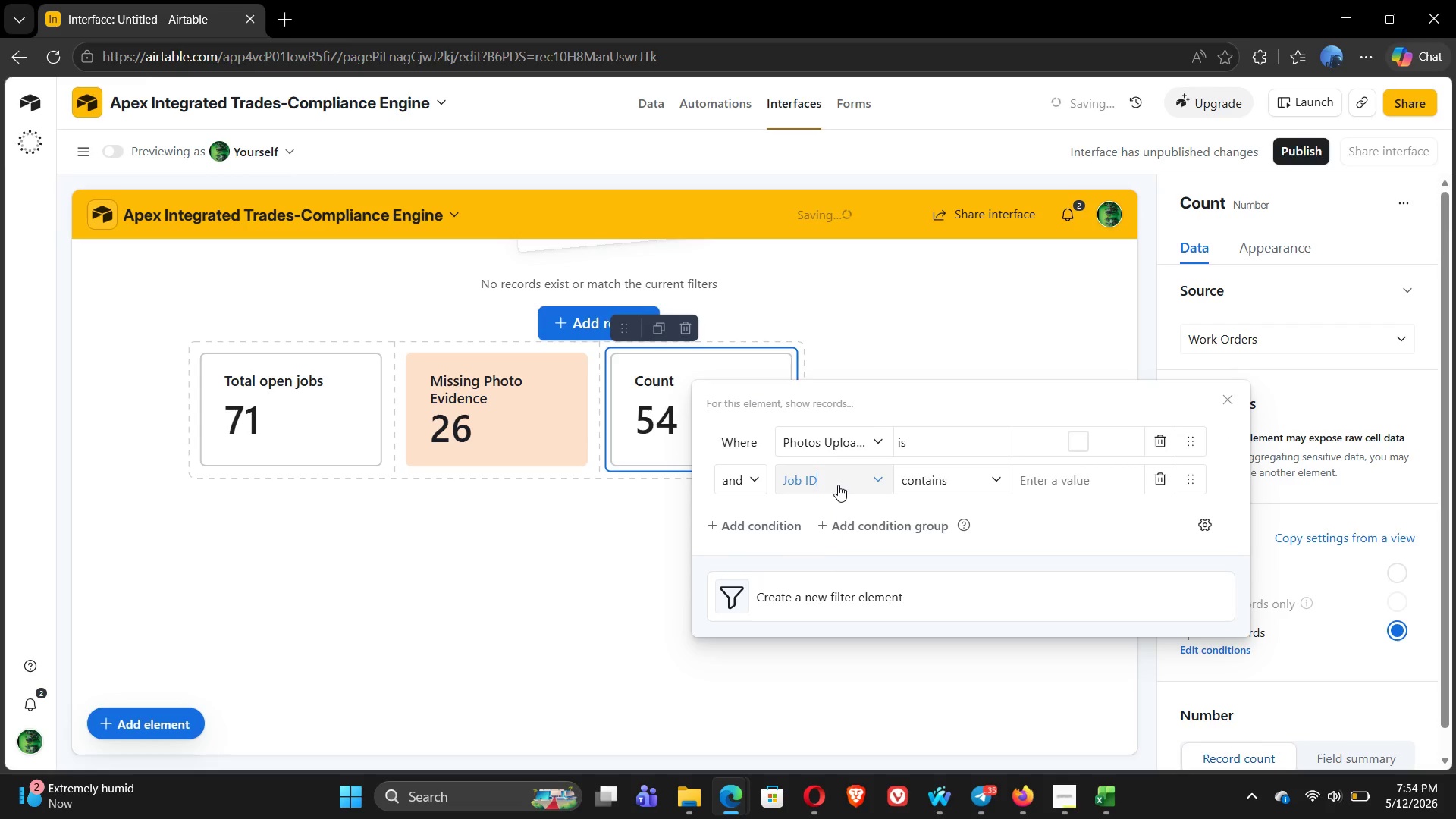 
type(com)
 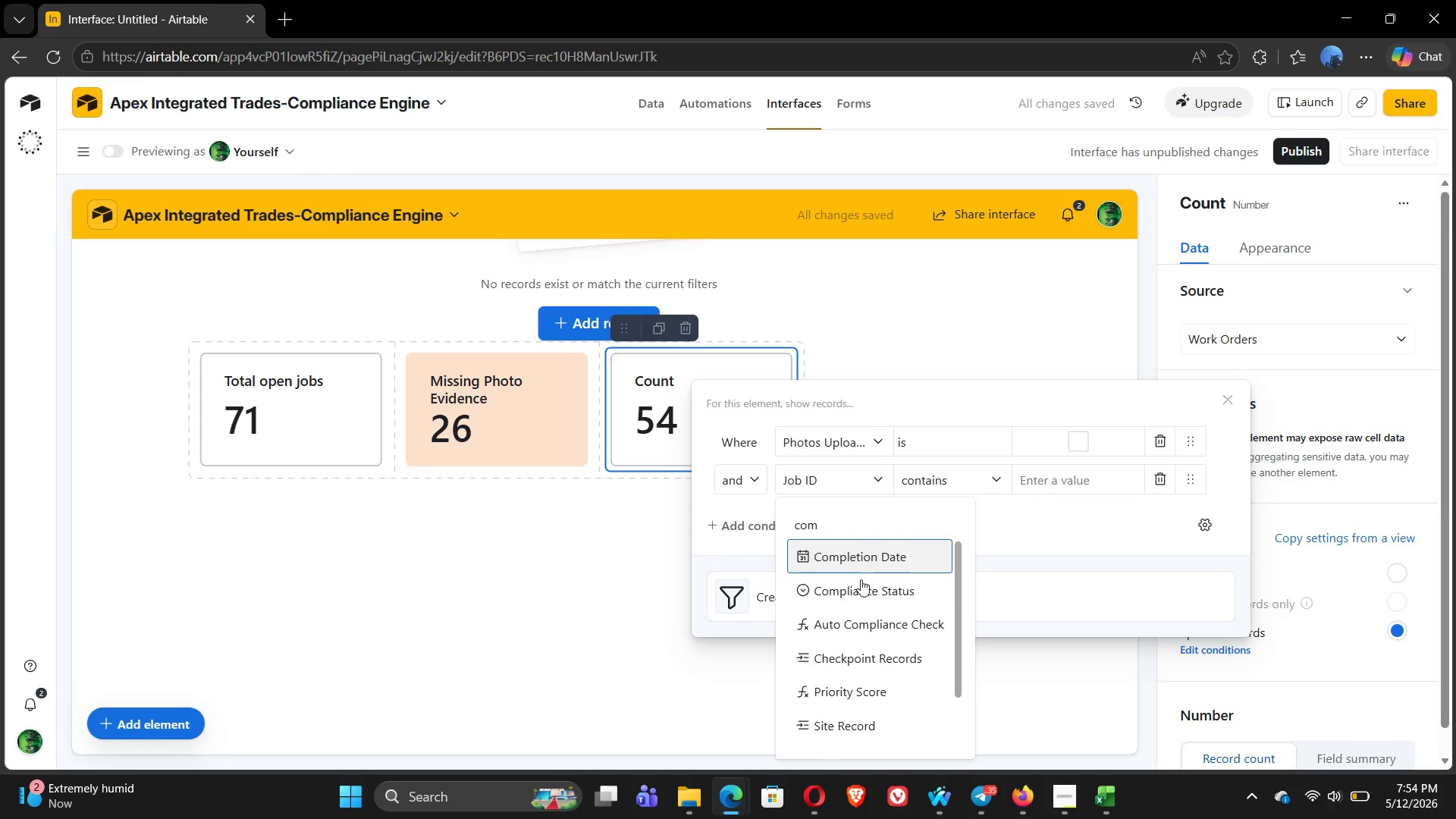 
left_click([863, 601])
 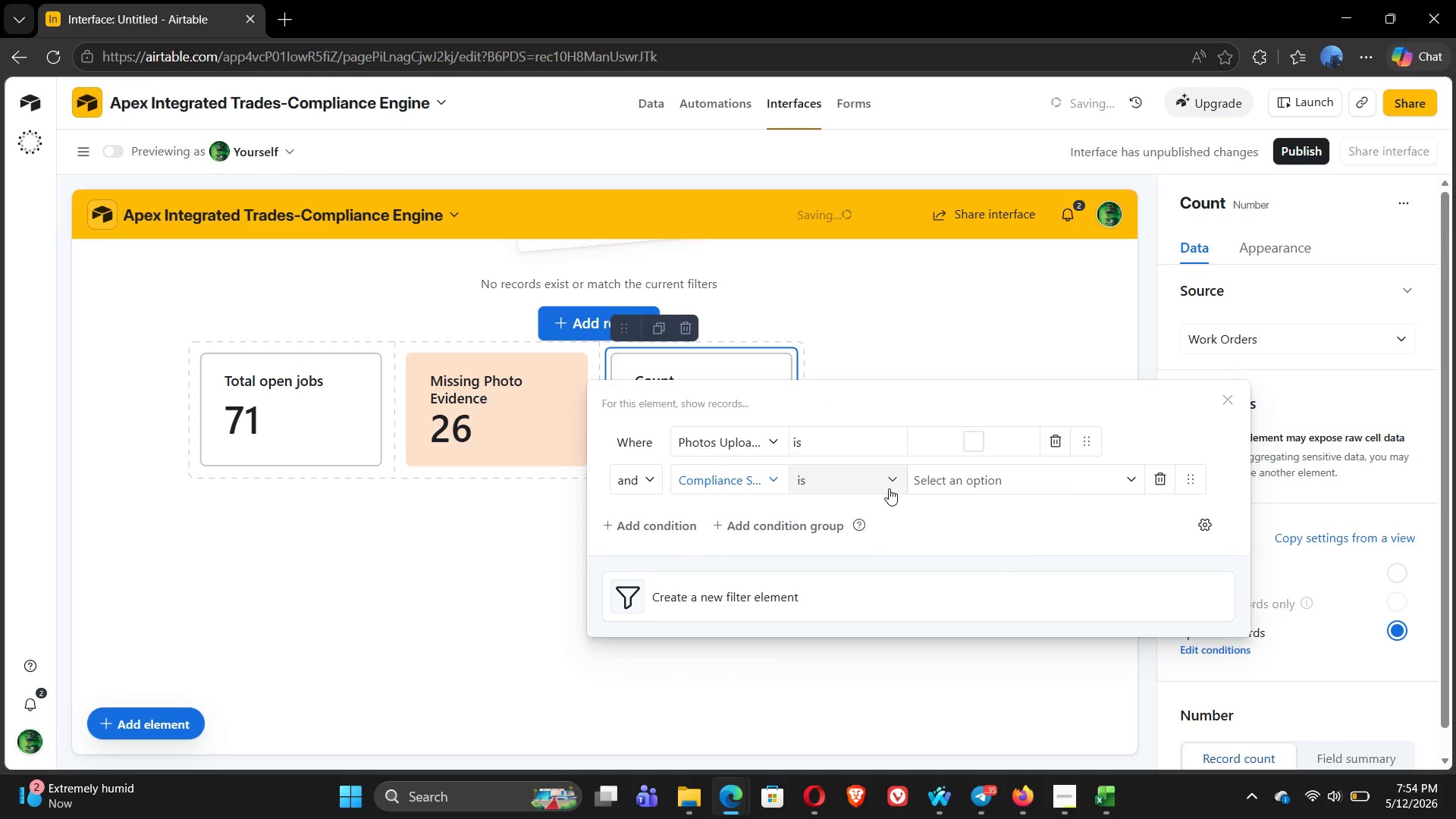 
left_click([888, 488])
 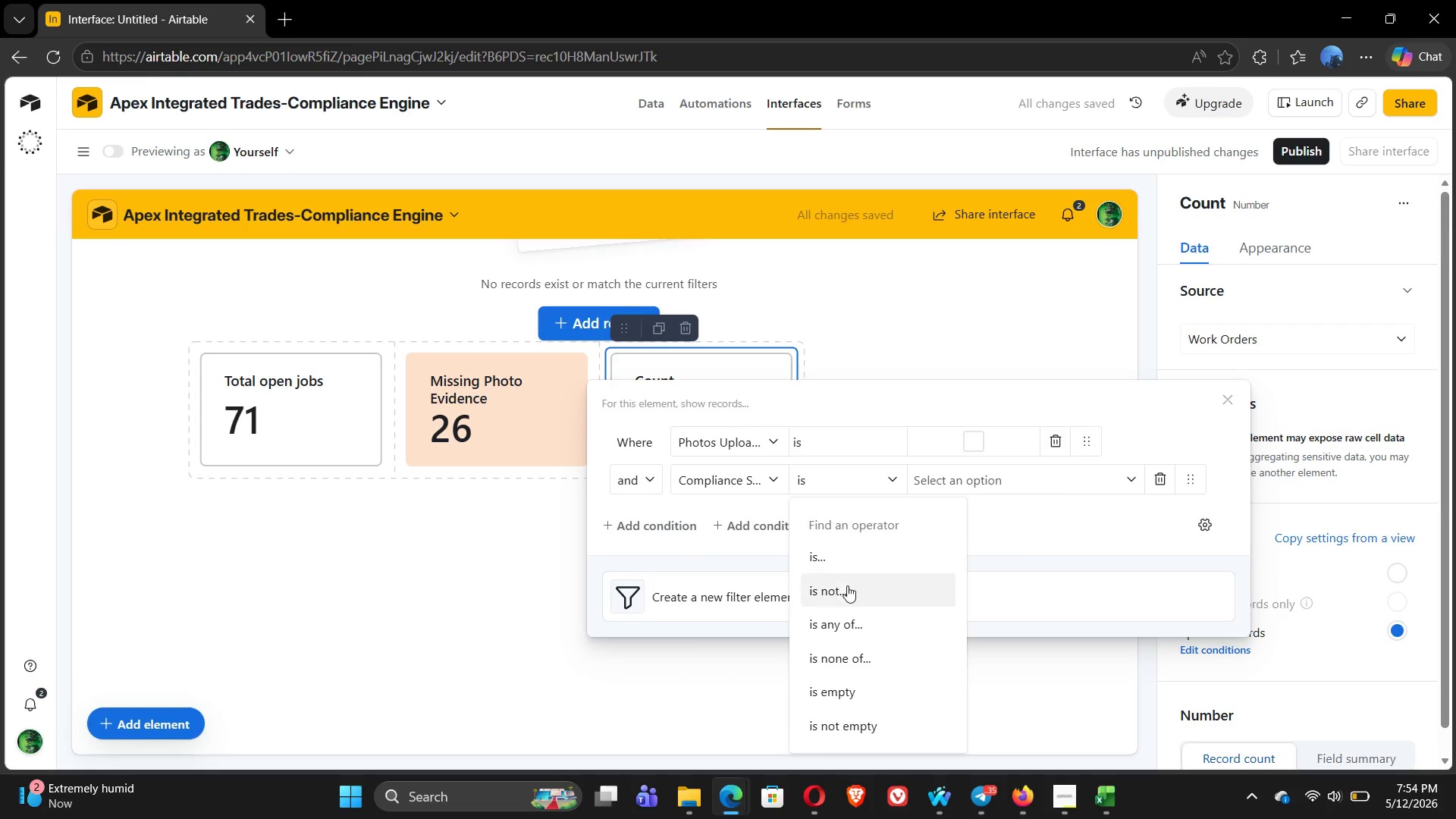 
left_click([845, 596])
 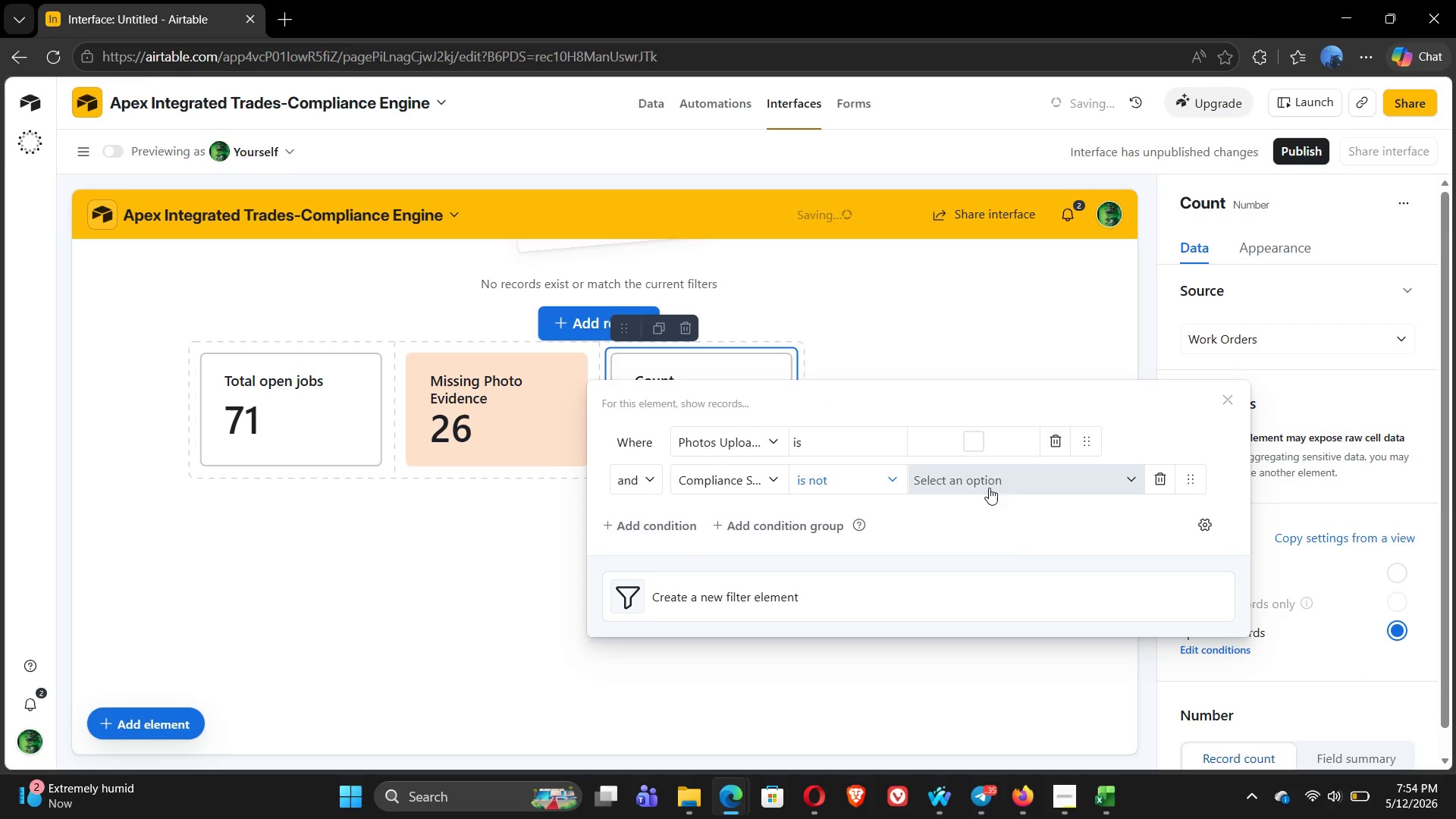 
left_click([1012, 485])
 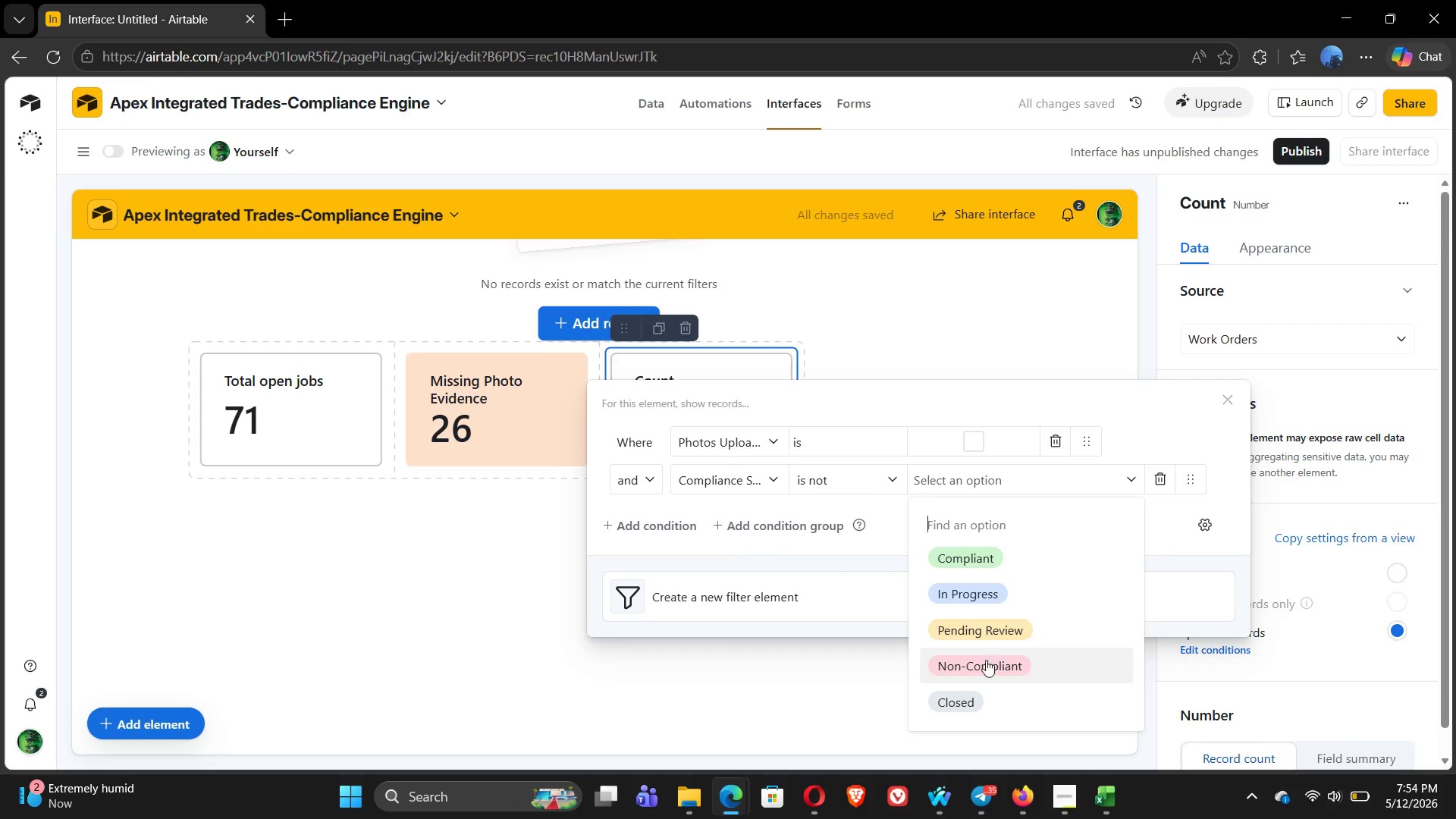 
left_click([979, 699])
 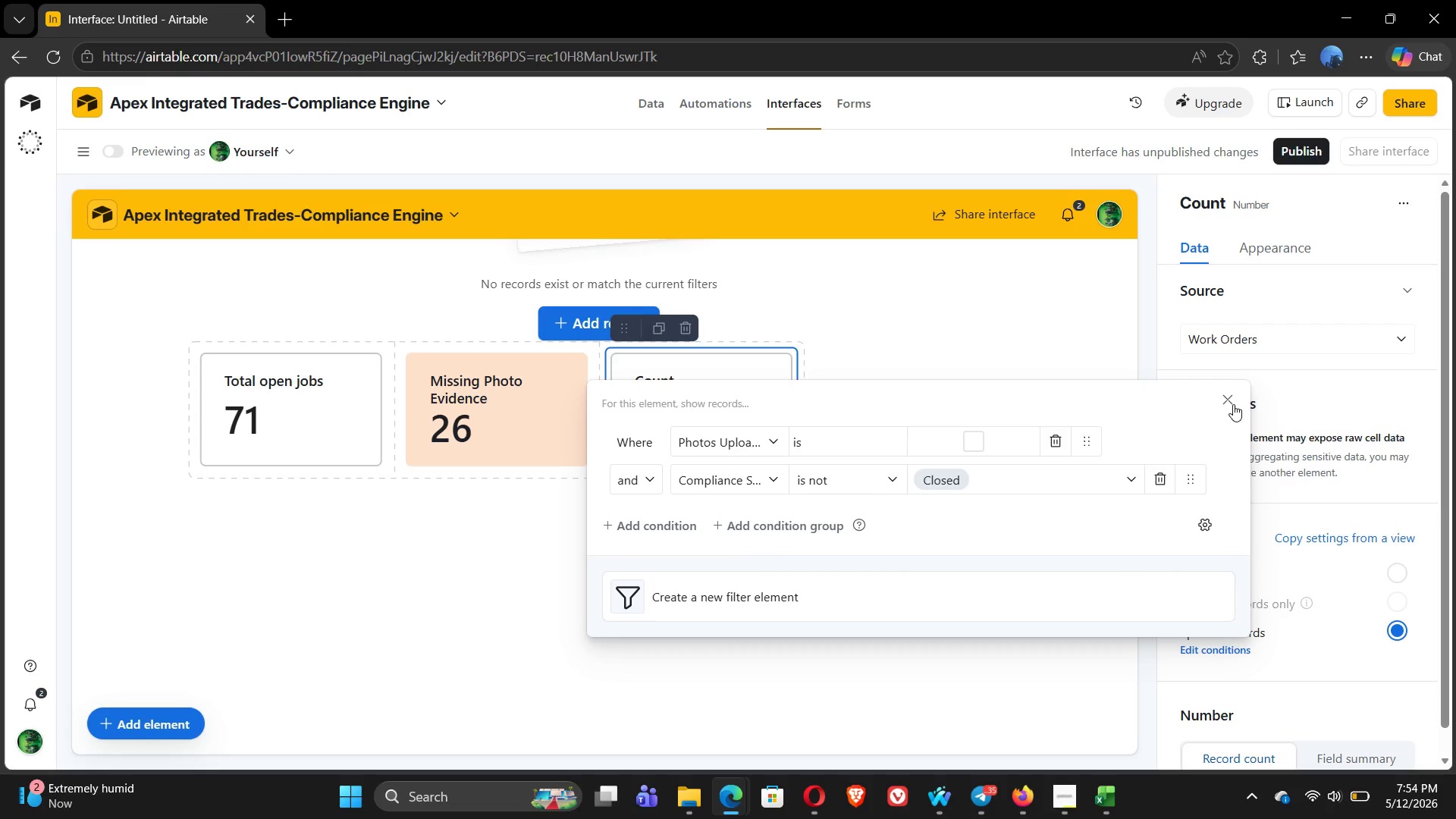 
wait(13.36)
 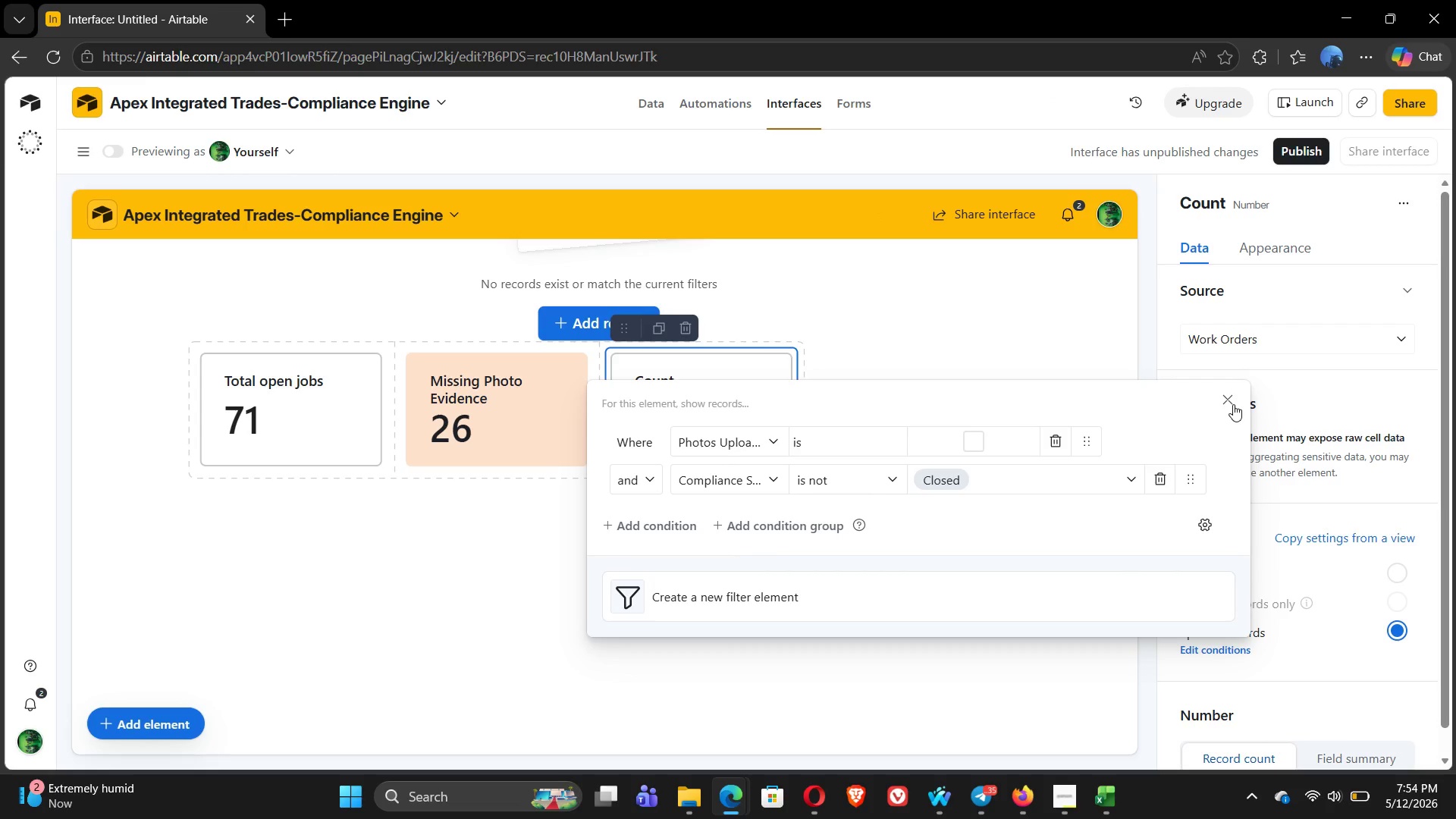 
left_click([1233, 404])
 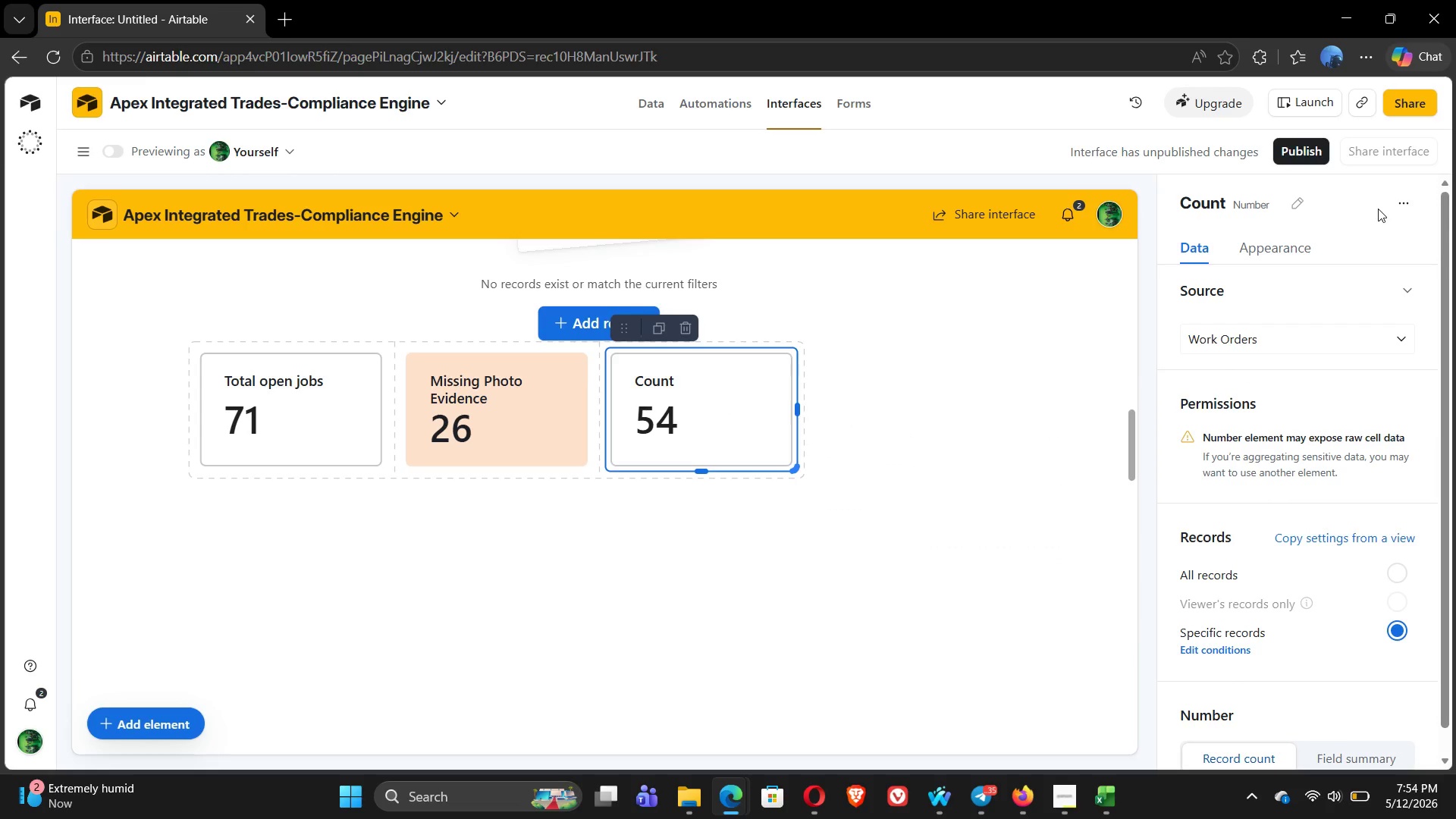 
left_click([1294, 209])
 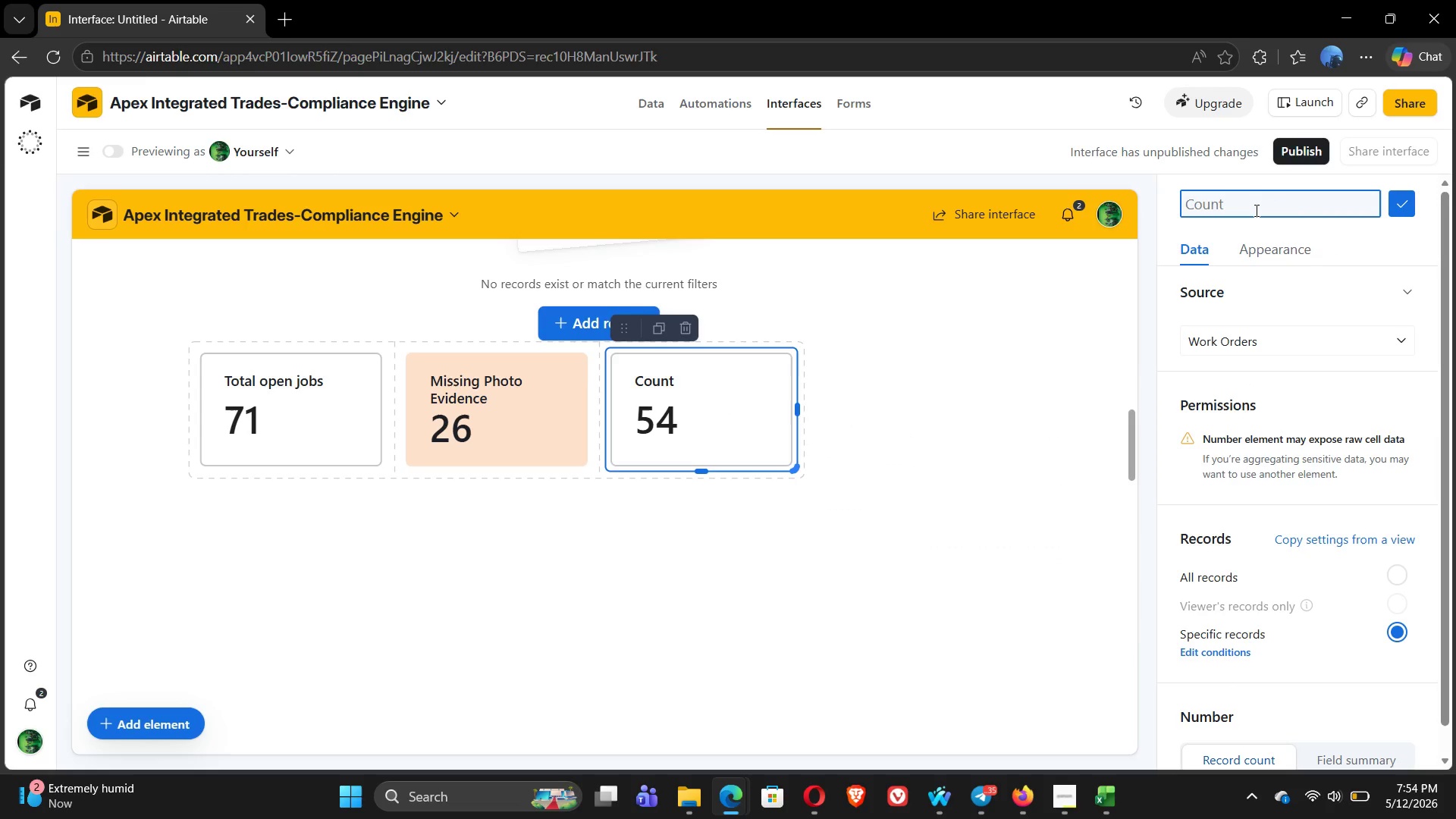 
type(missing photo evidence)
 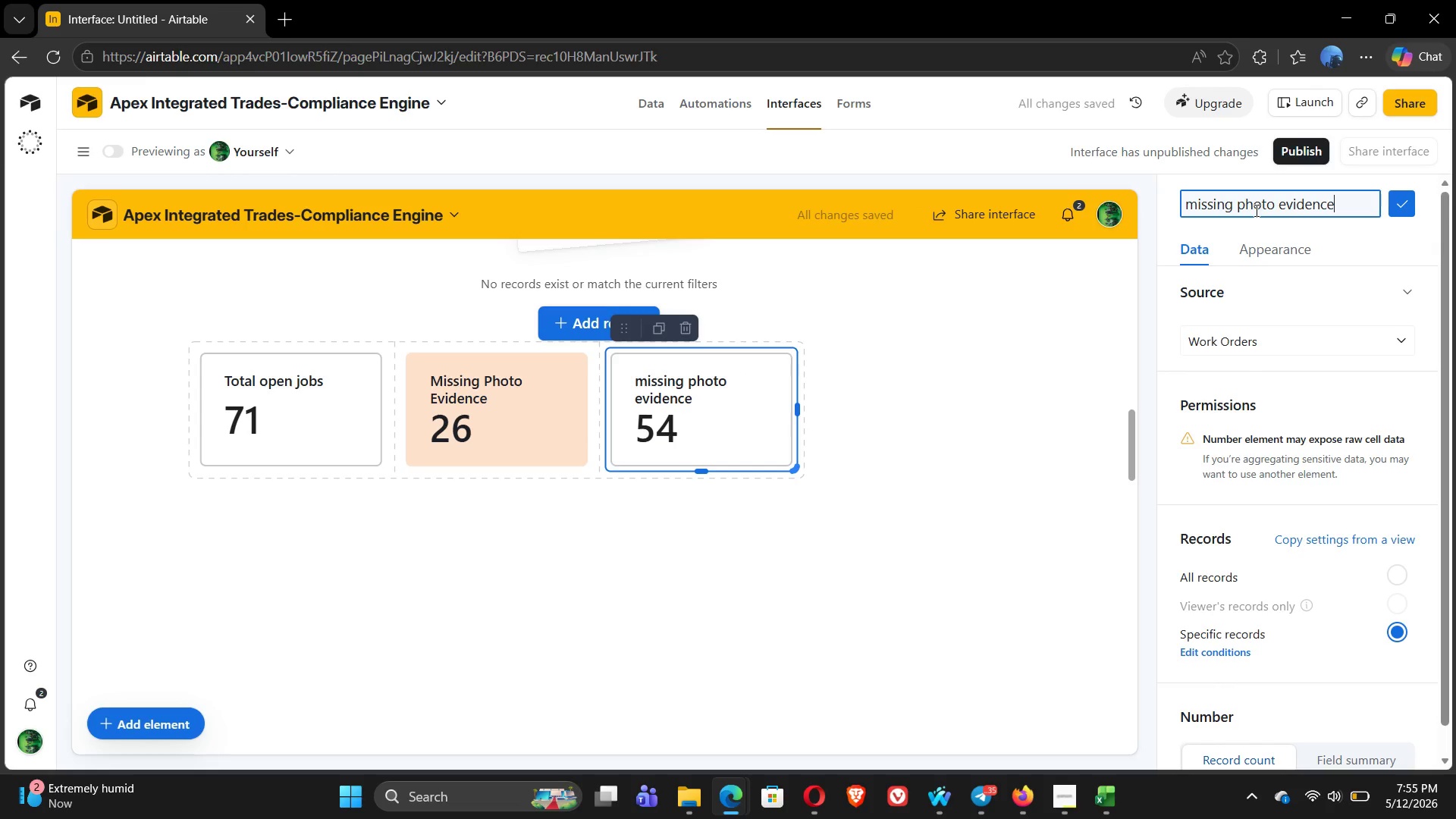 
key(Enter)
 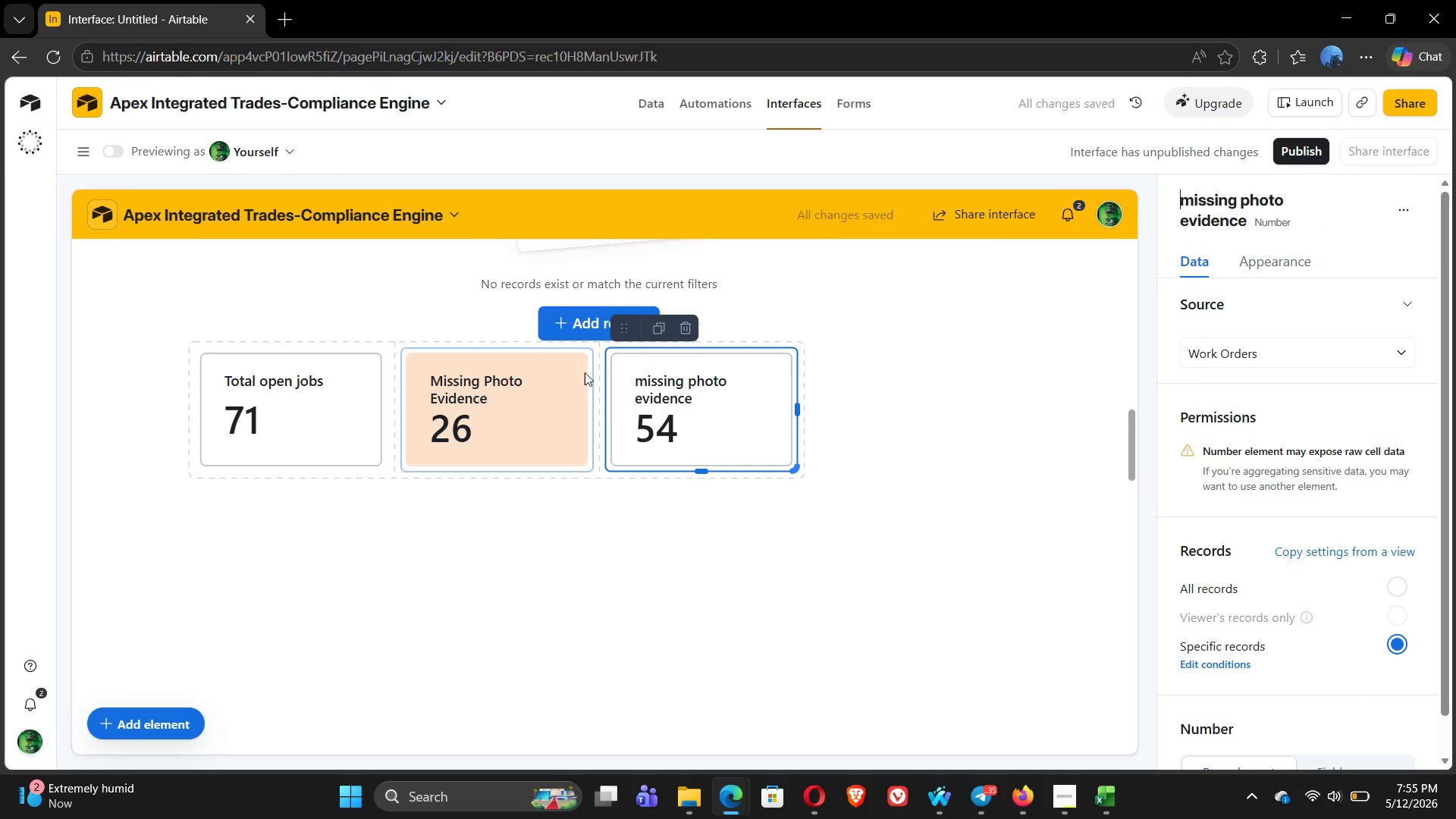 
left_click([554, 405])
 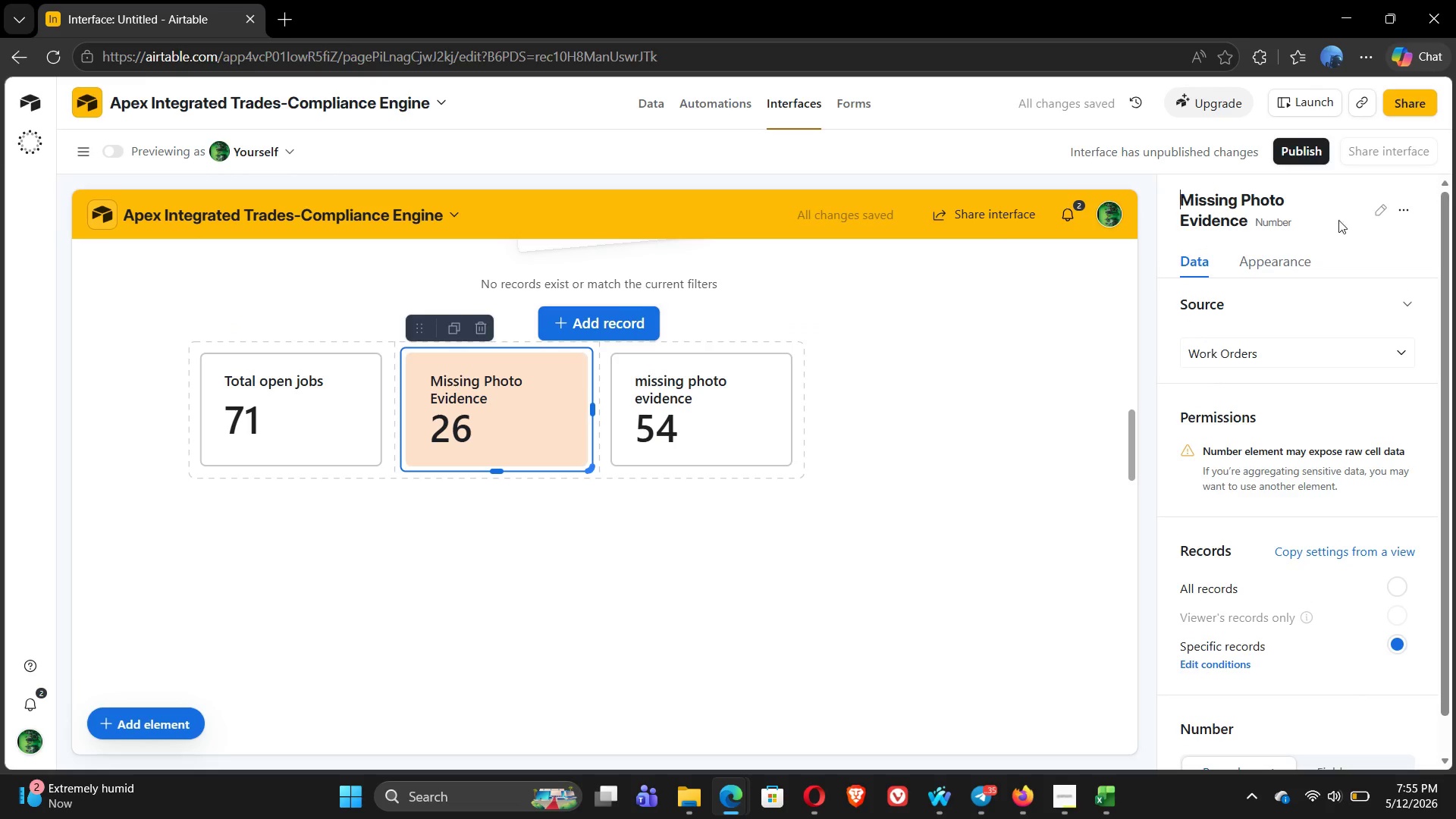 
left_click([1373, 217])
 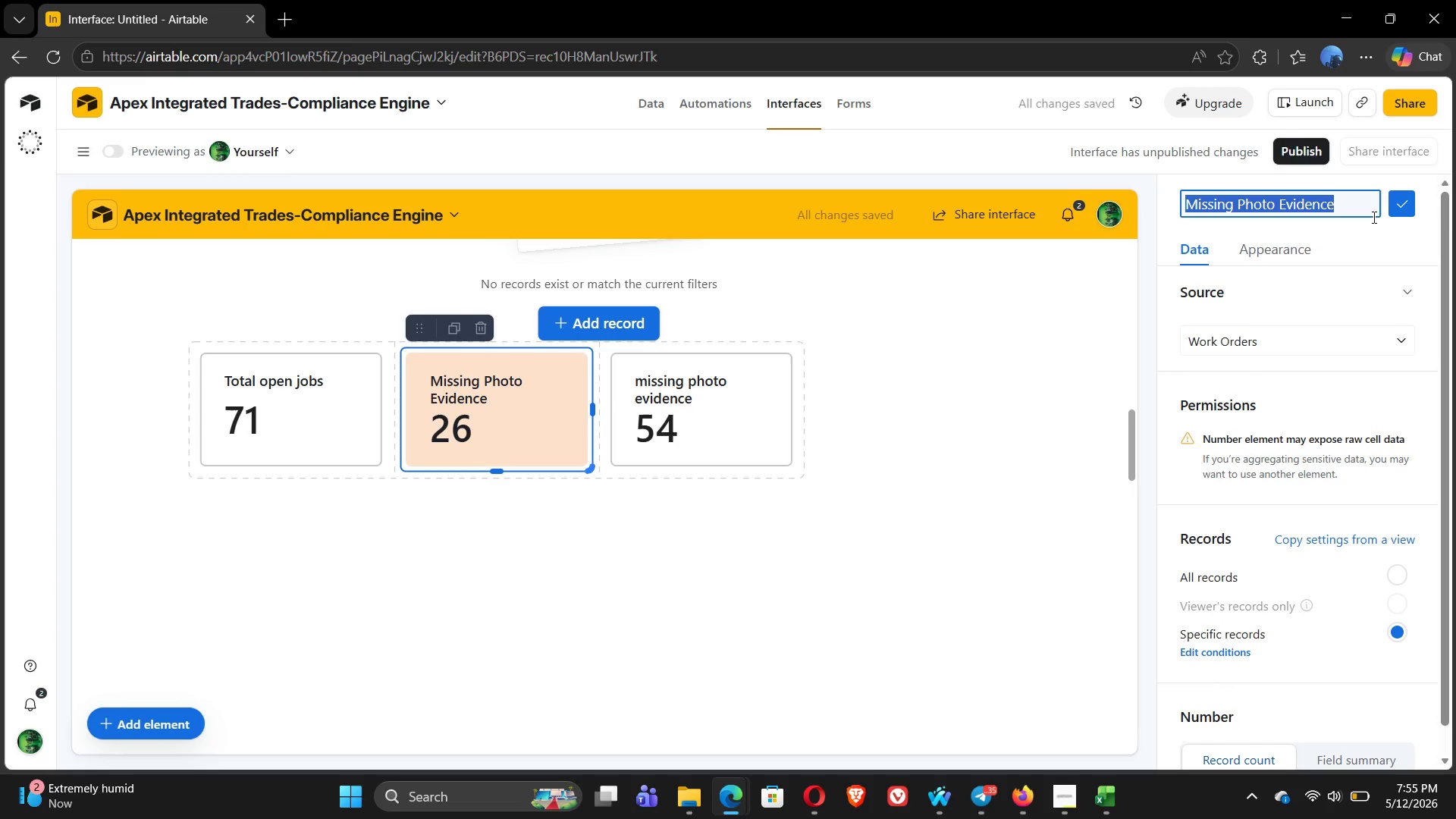 
type(Non-Compliant Jobs)
 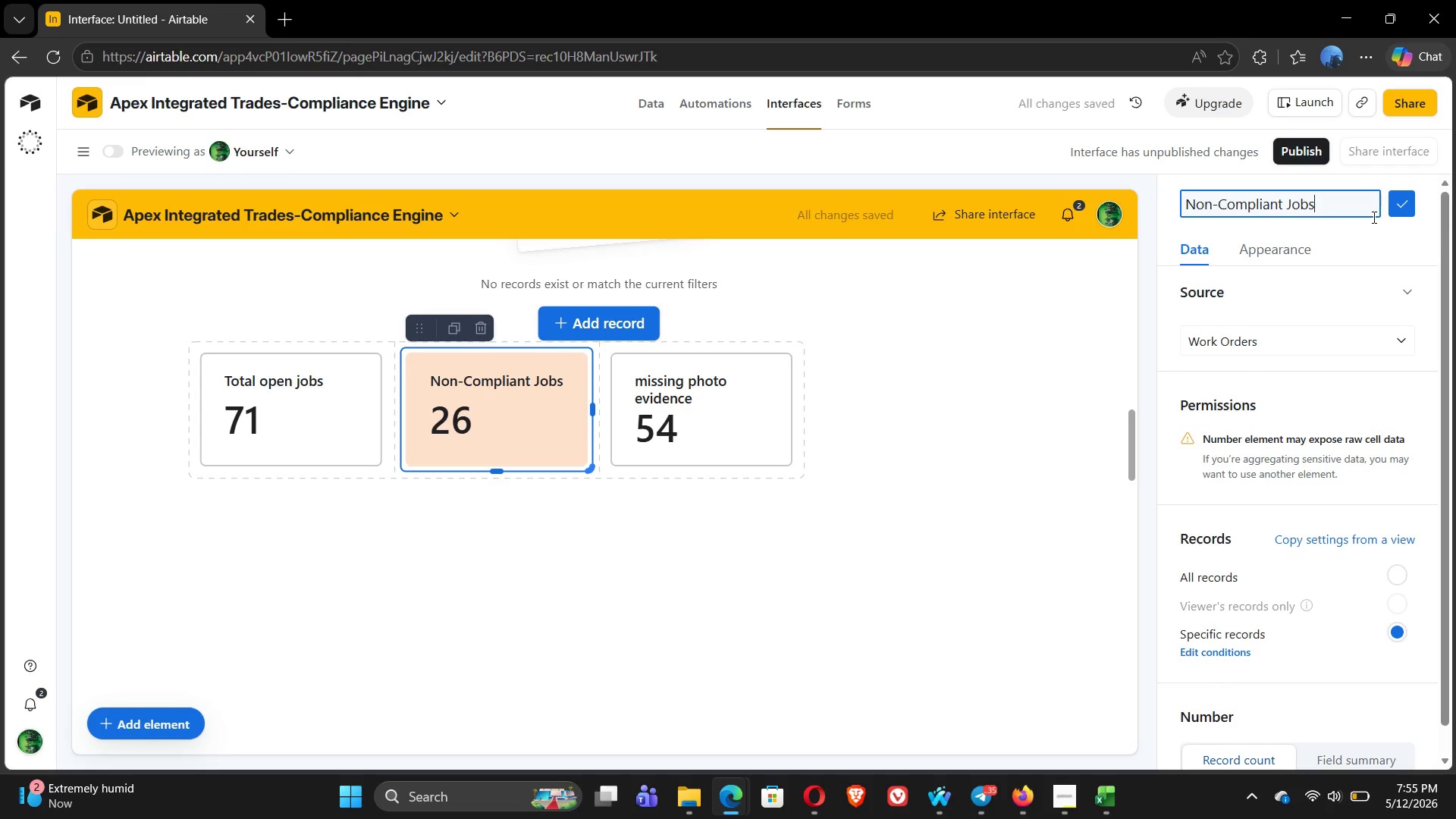 
left_click([1407, 205])
 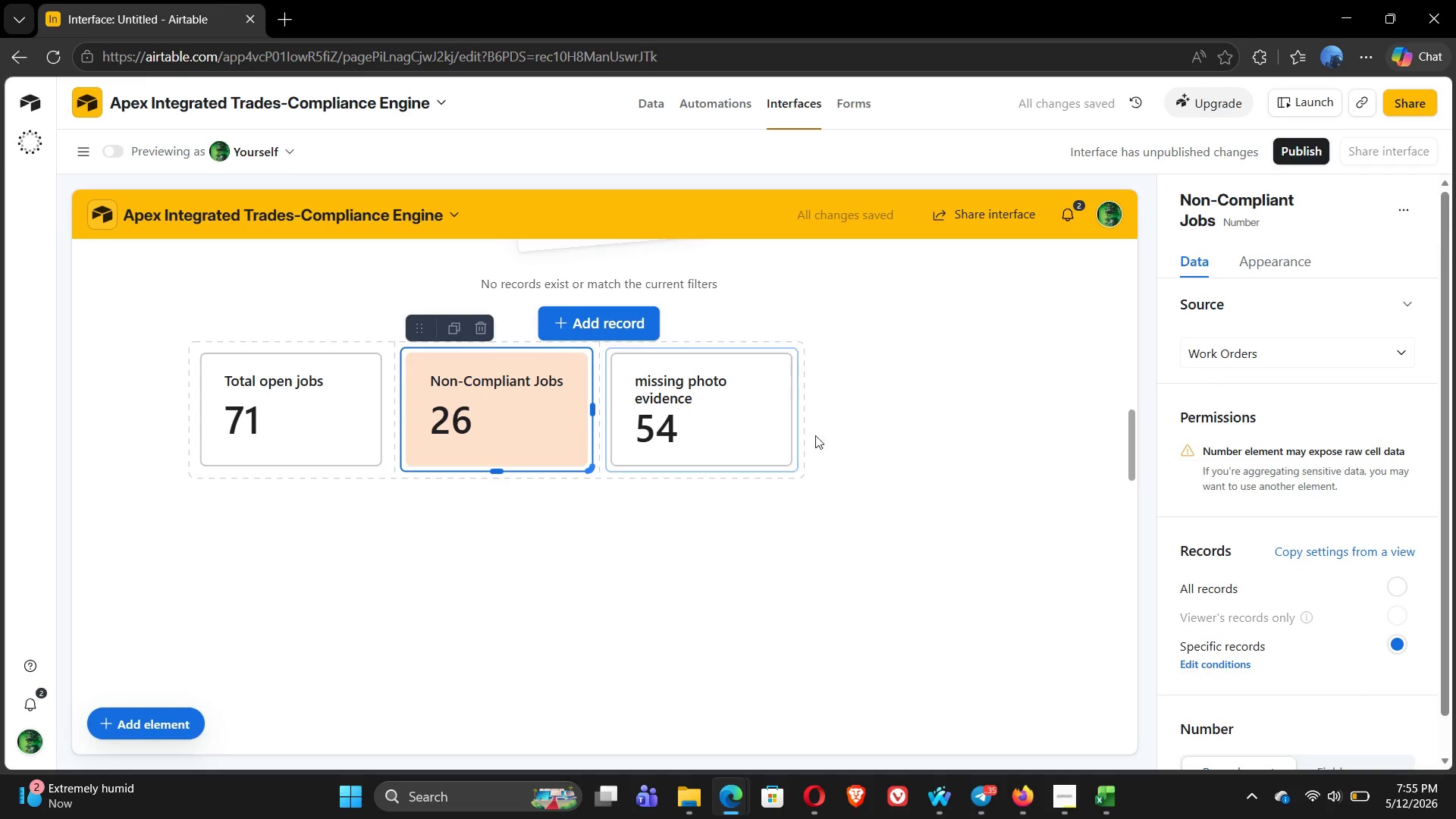 
left_click([871, 391])
 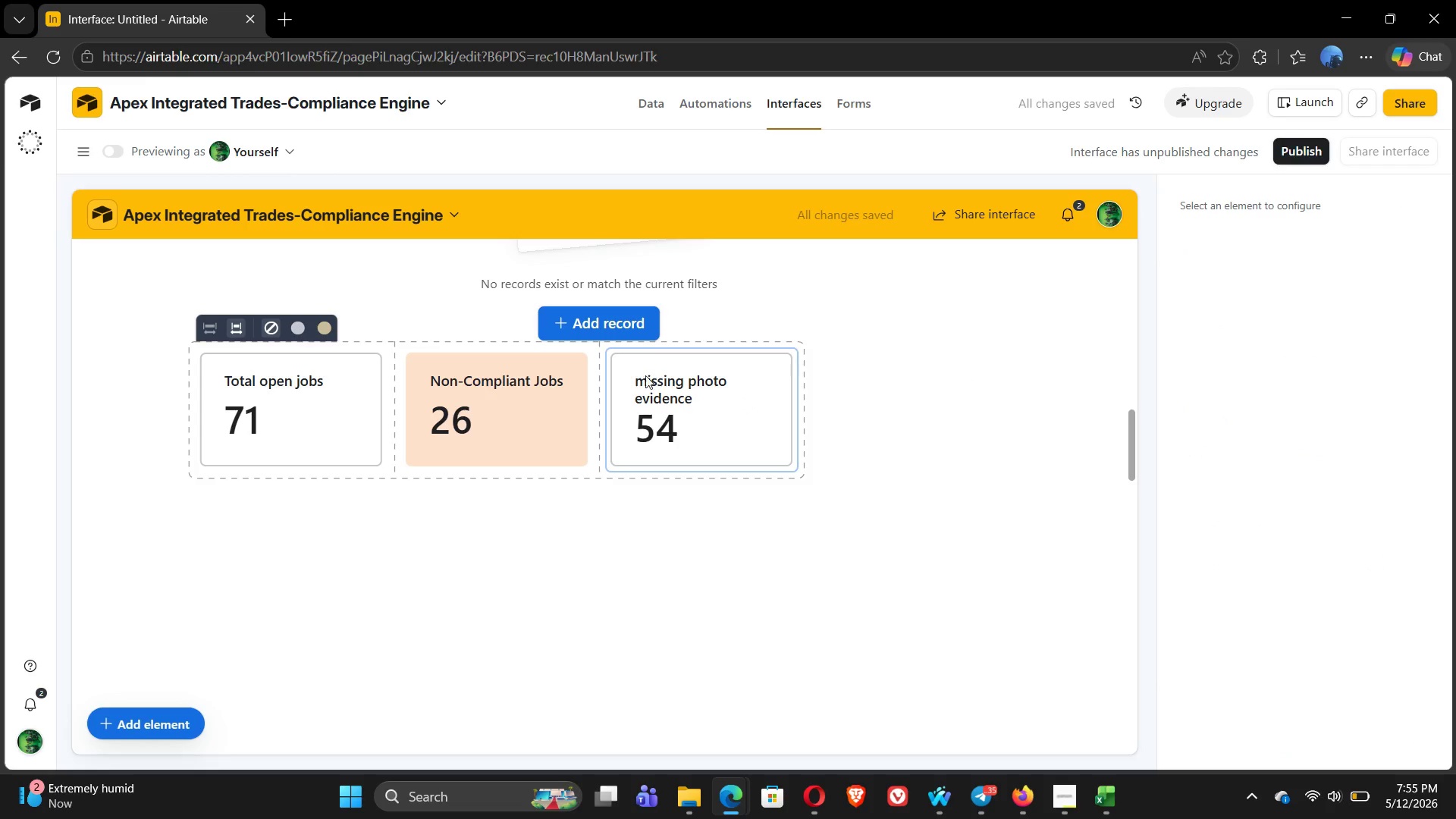 
left_click([541, 400])
 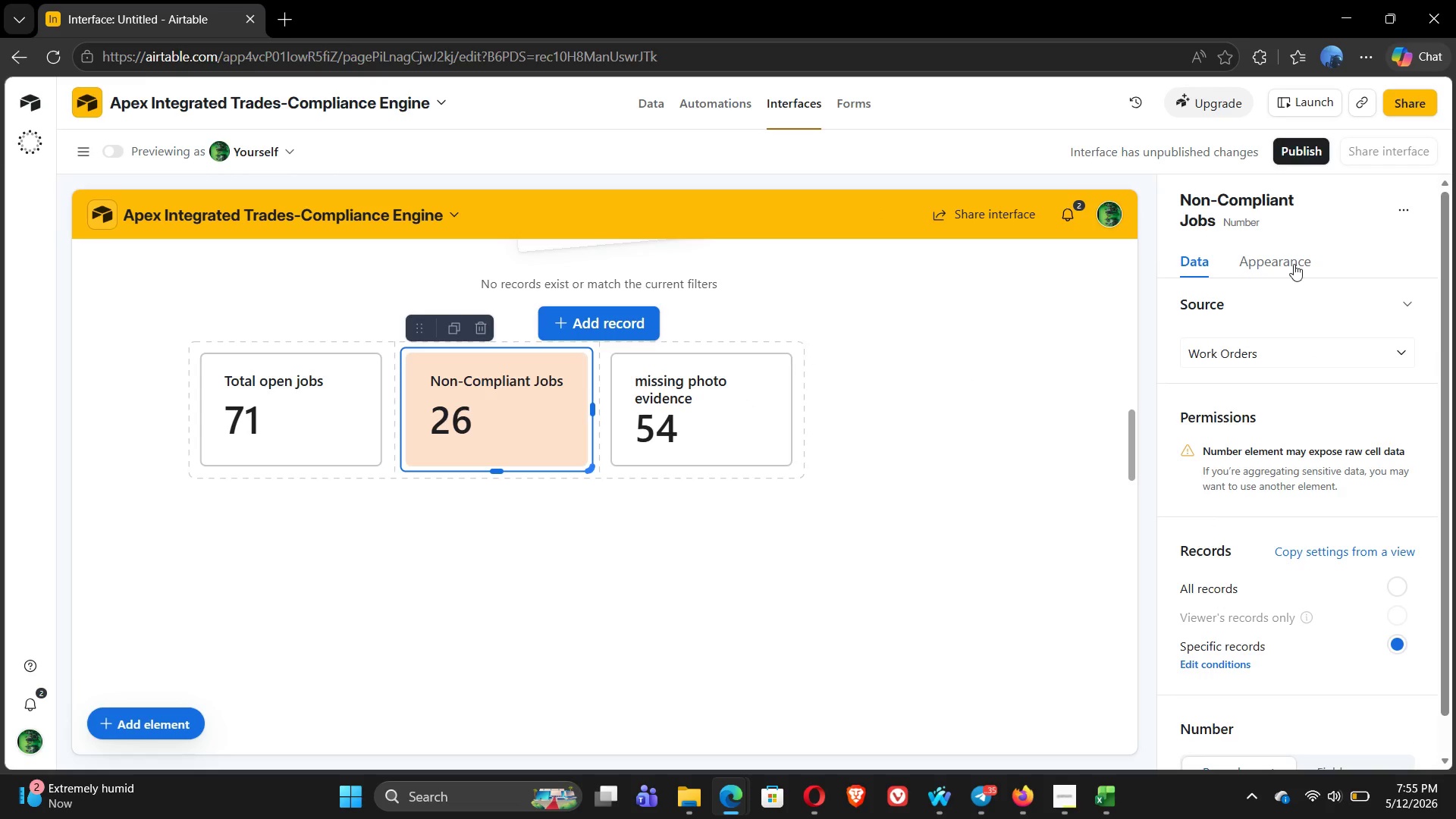 
left_click([1299, 264])
 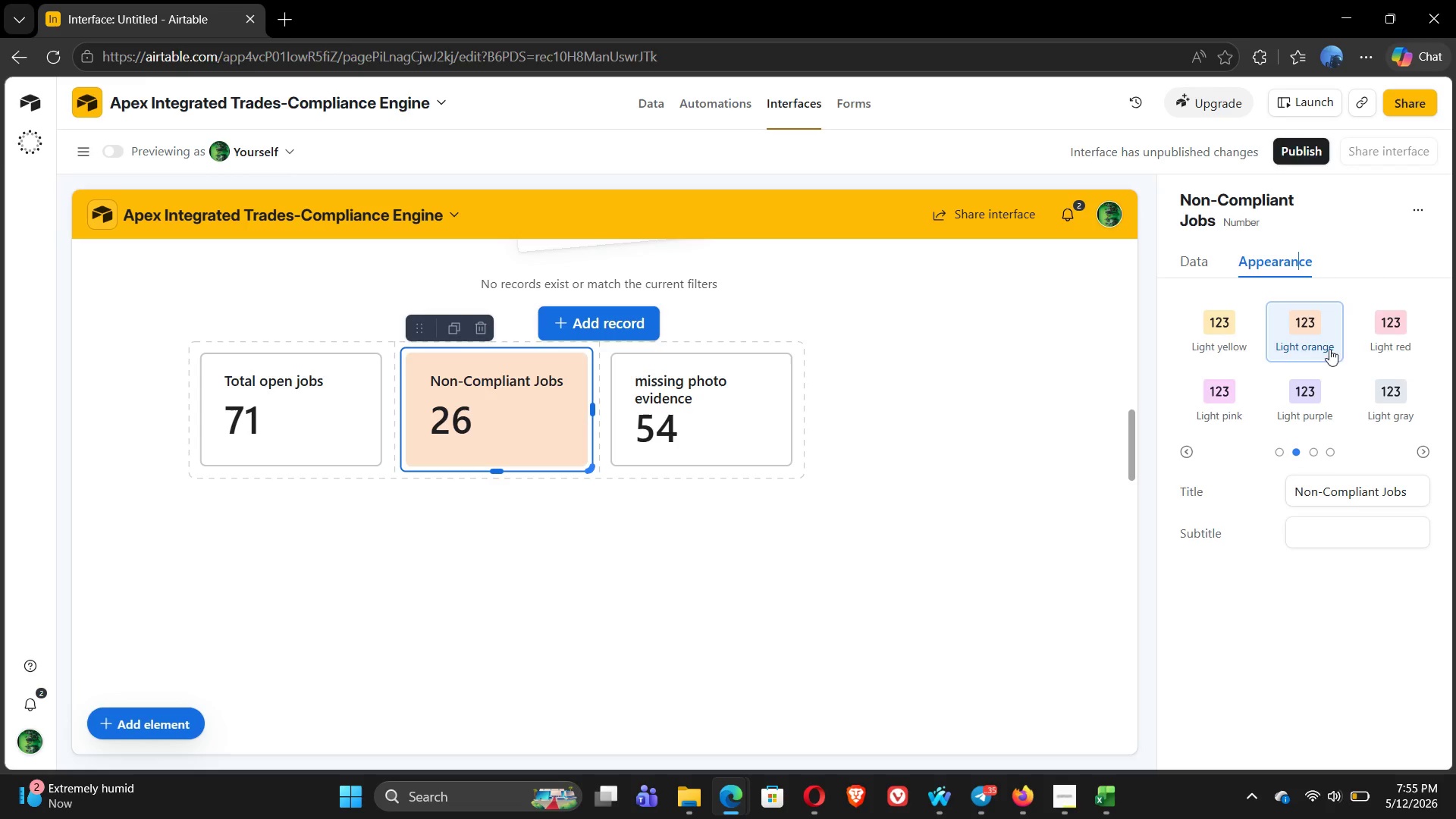 
left_click([1382, 337])
 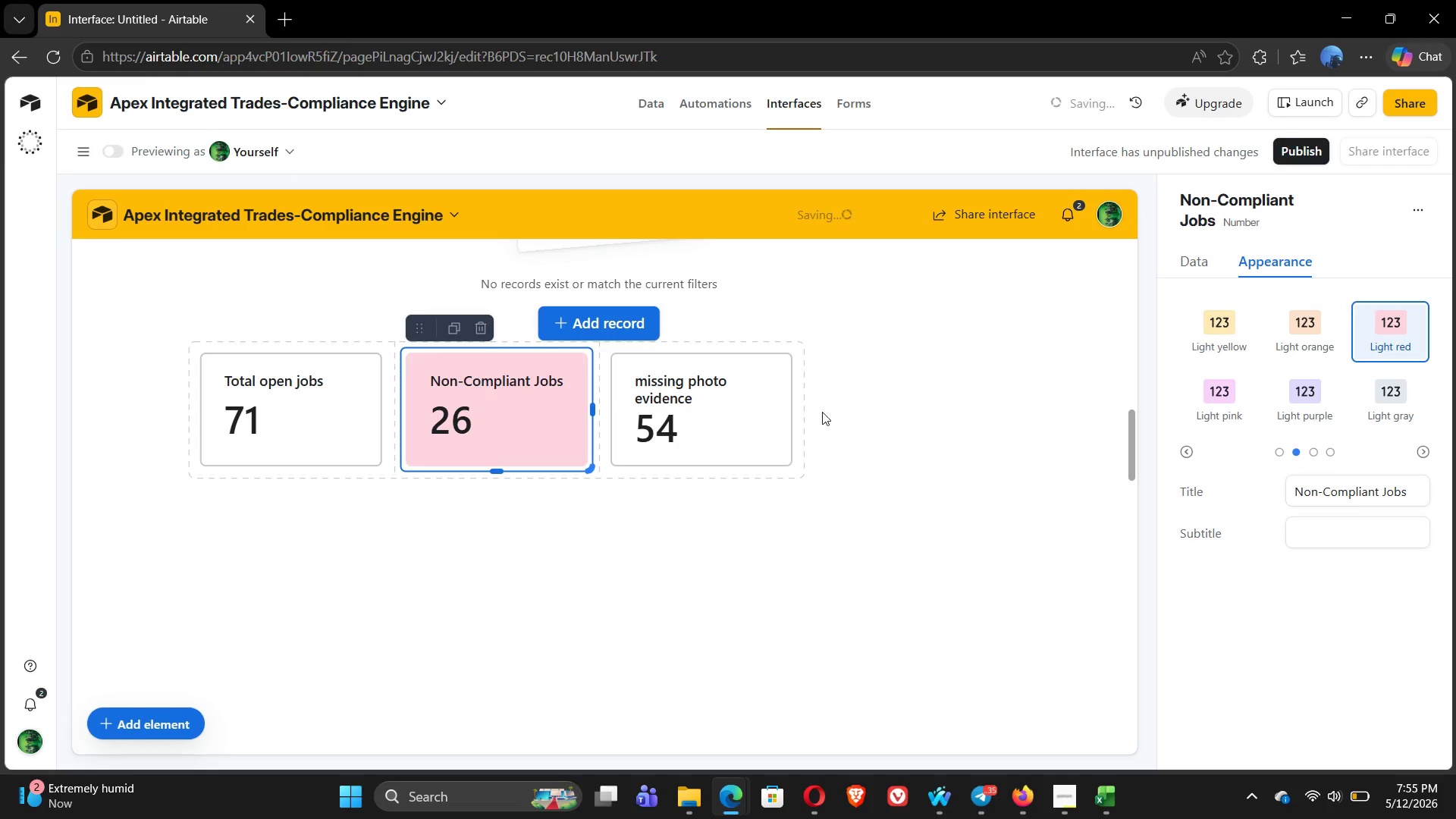 
left_click([736, 396])
 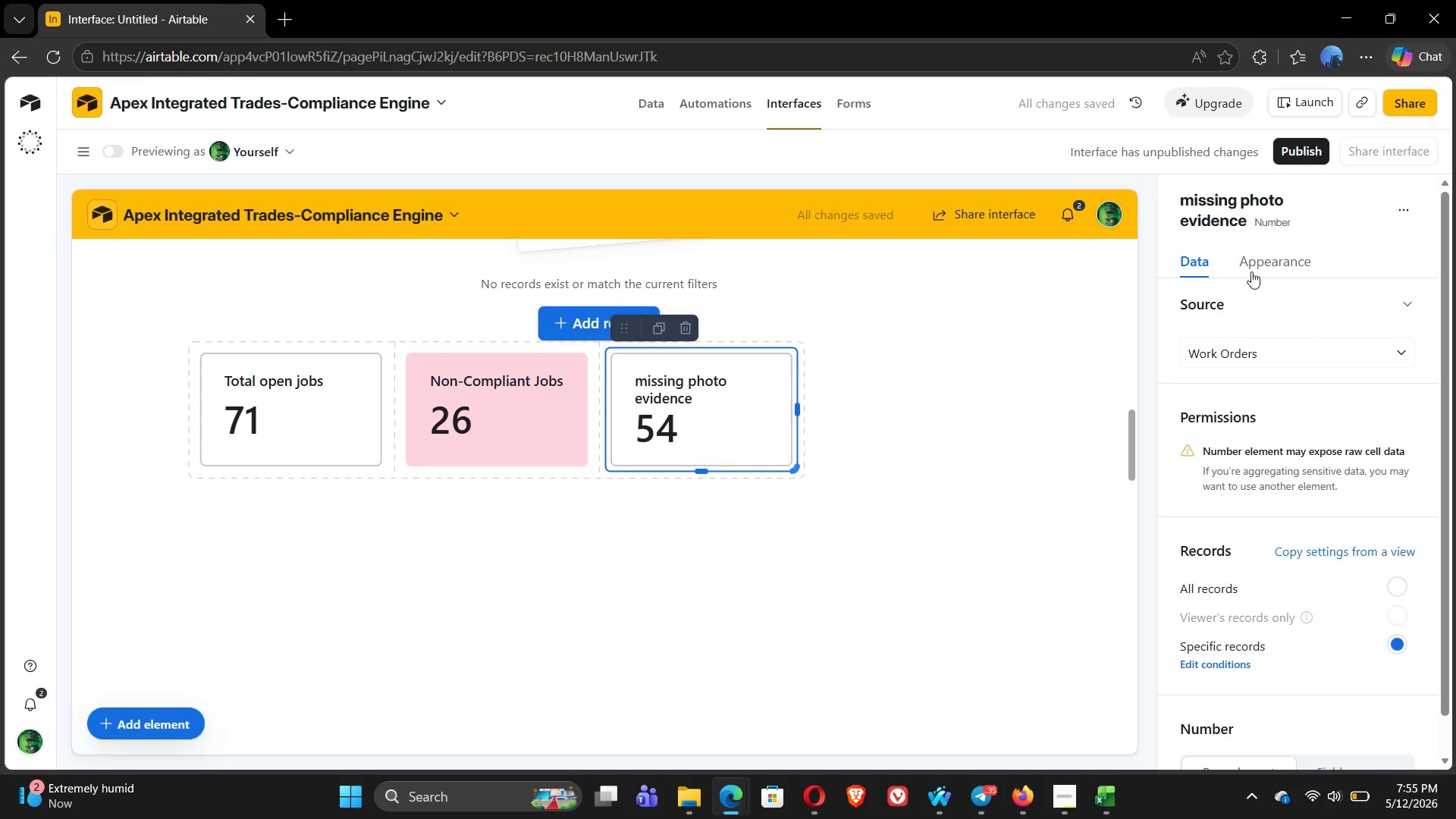 
left_click([1276, 263])
 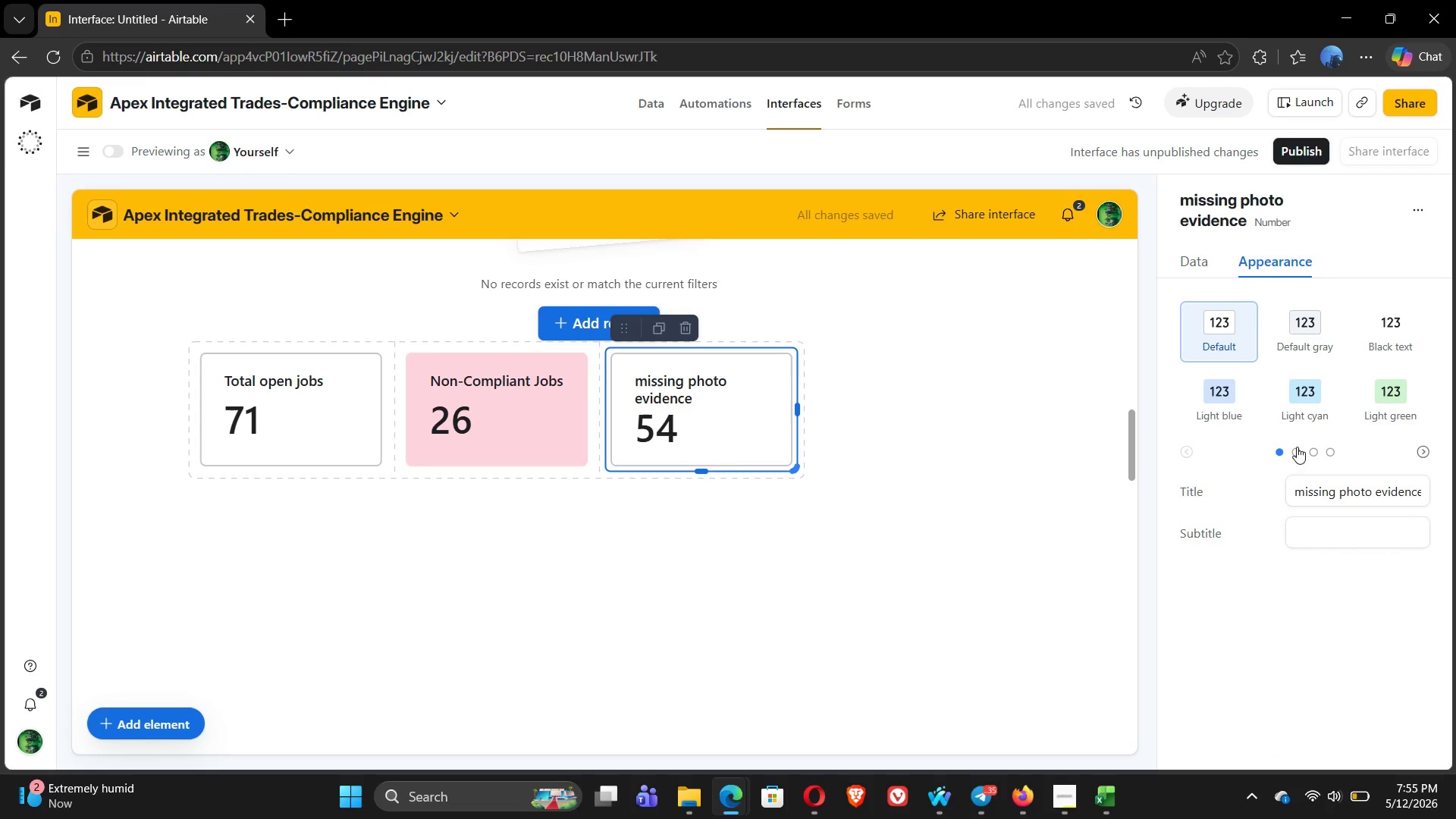 
left_click([1297, 447])
 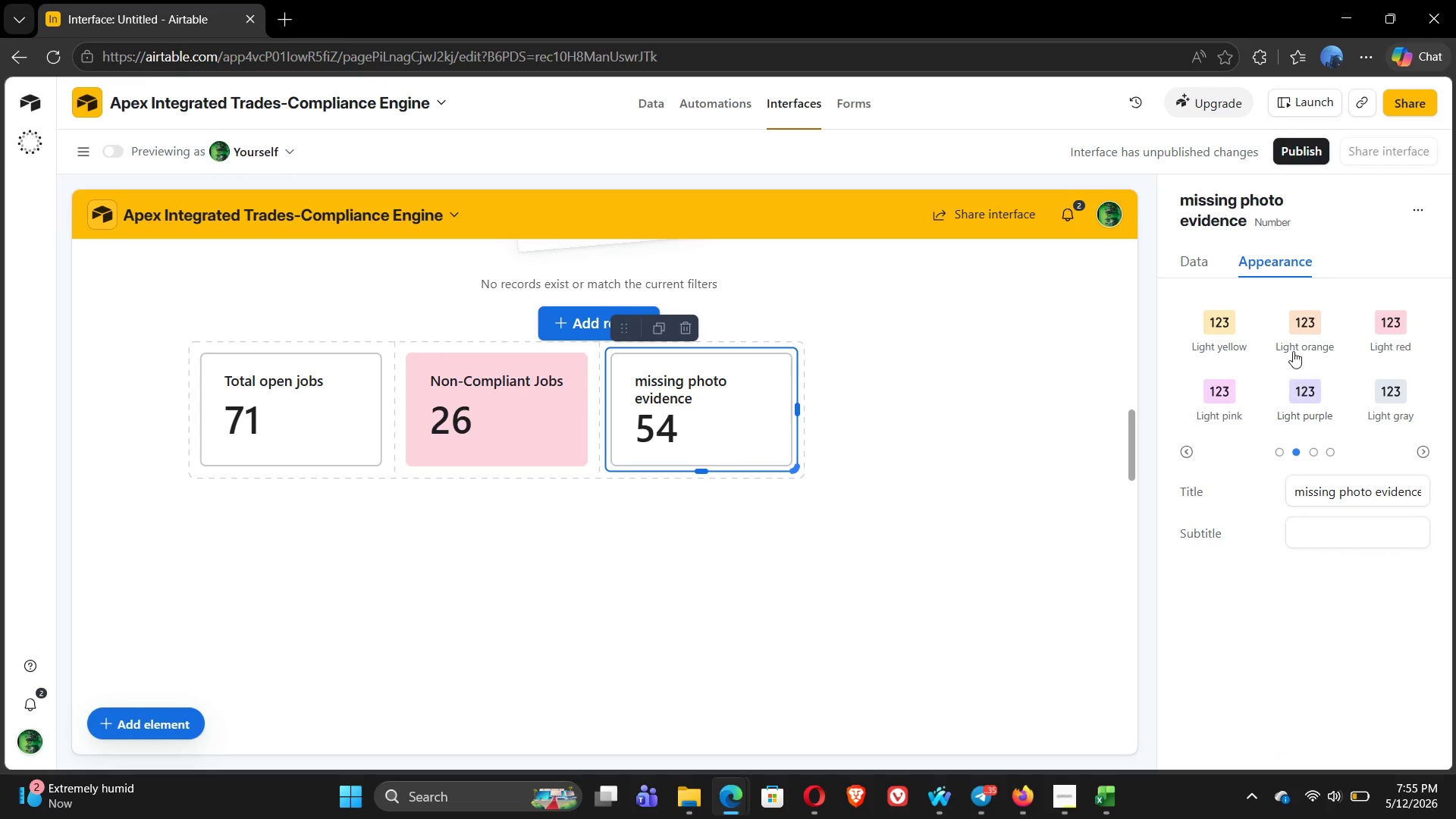 
left_click([1291, 337])
 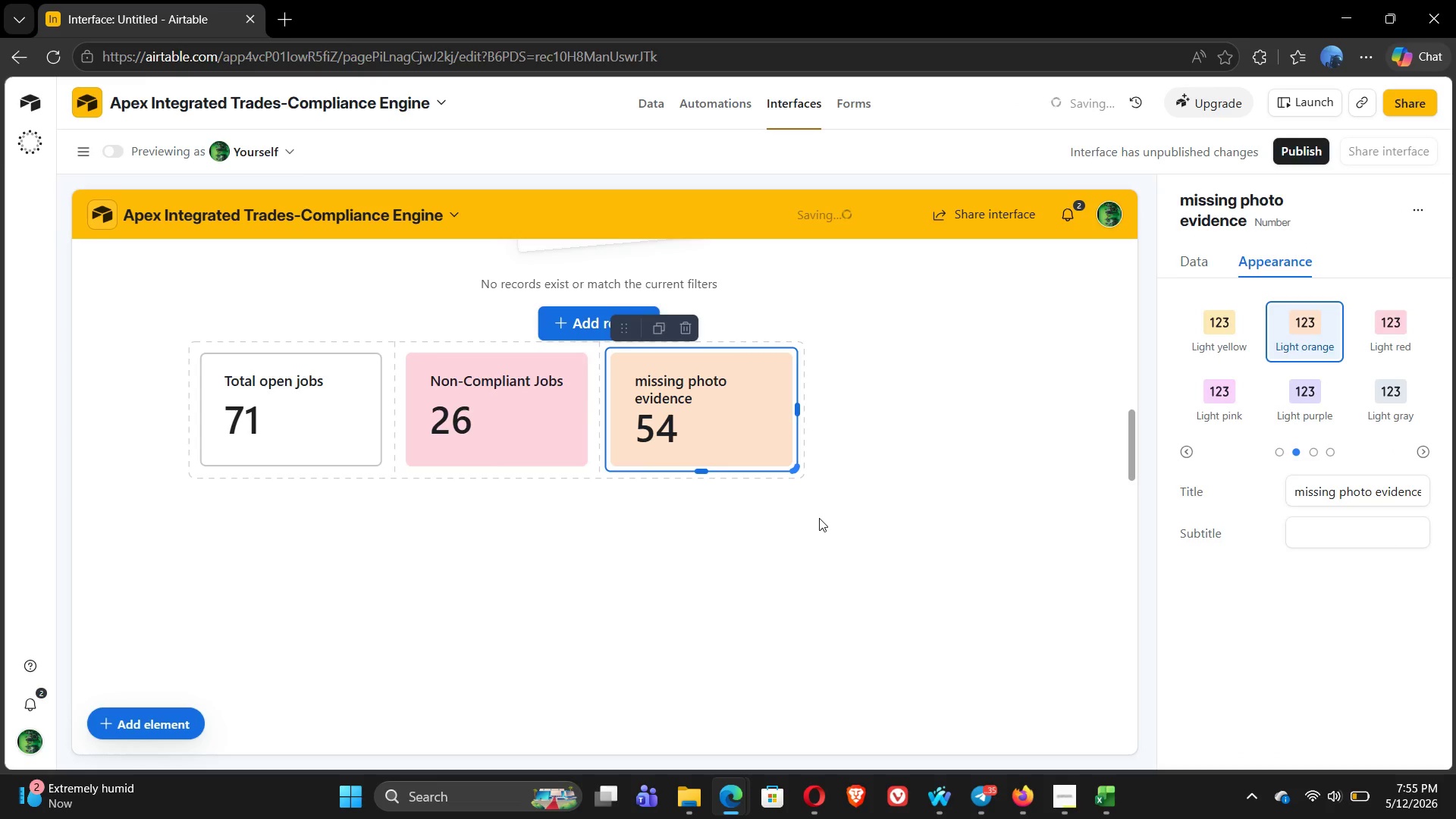 
left_click([873, 430])
 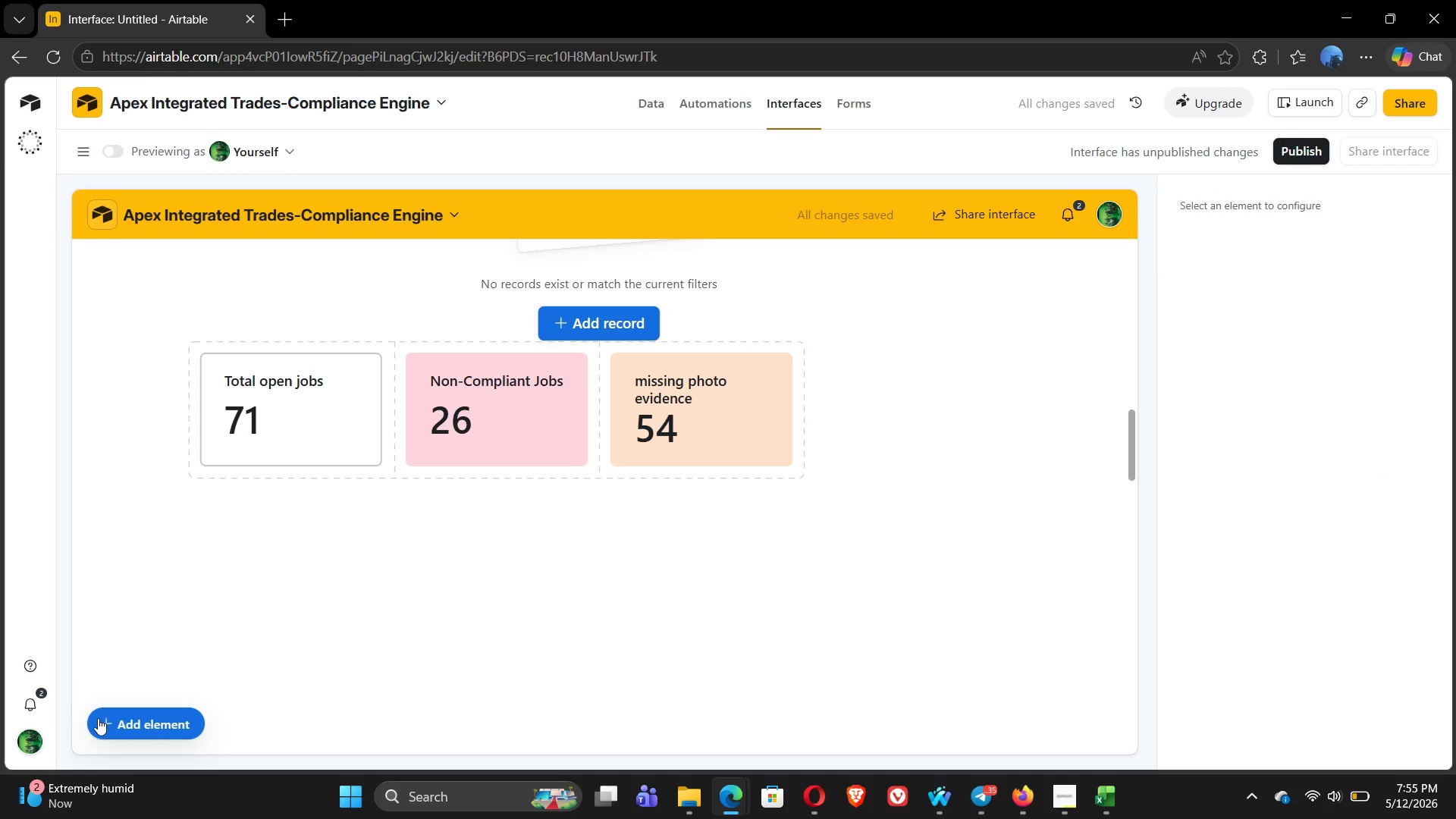 
left_click([98, 731])
 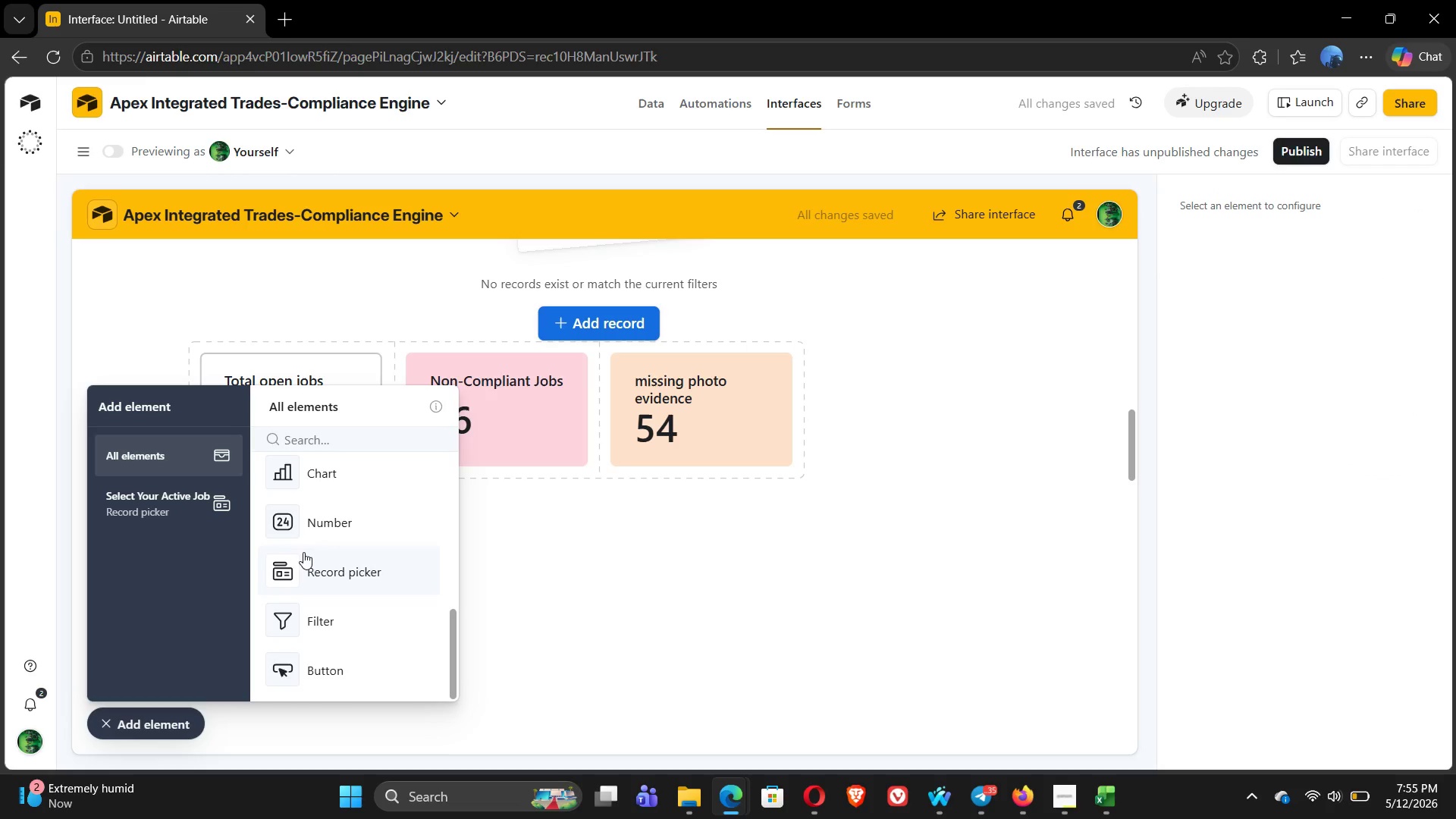 
left_click([345, 525])
 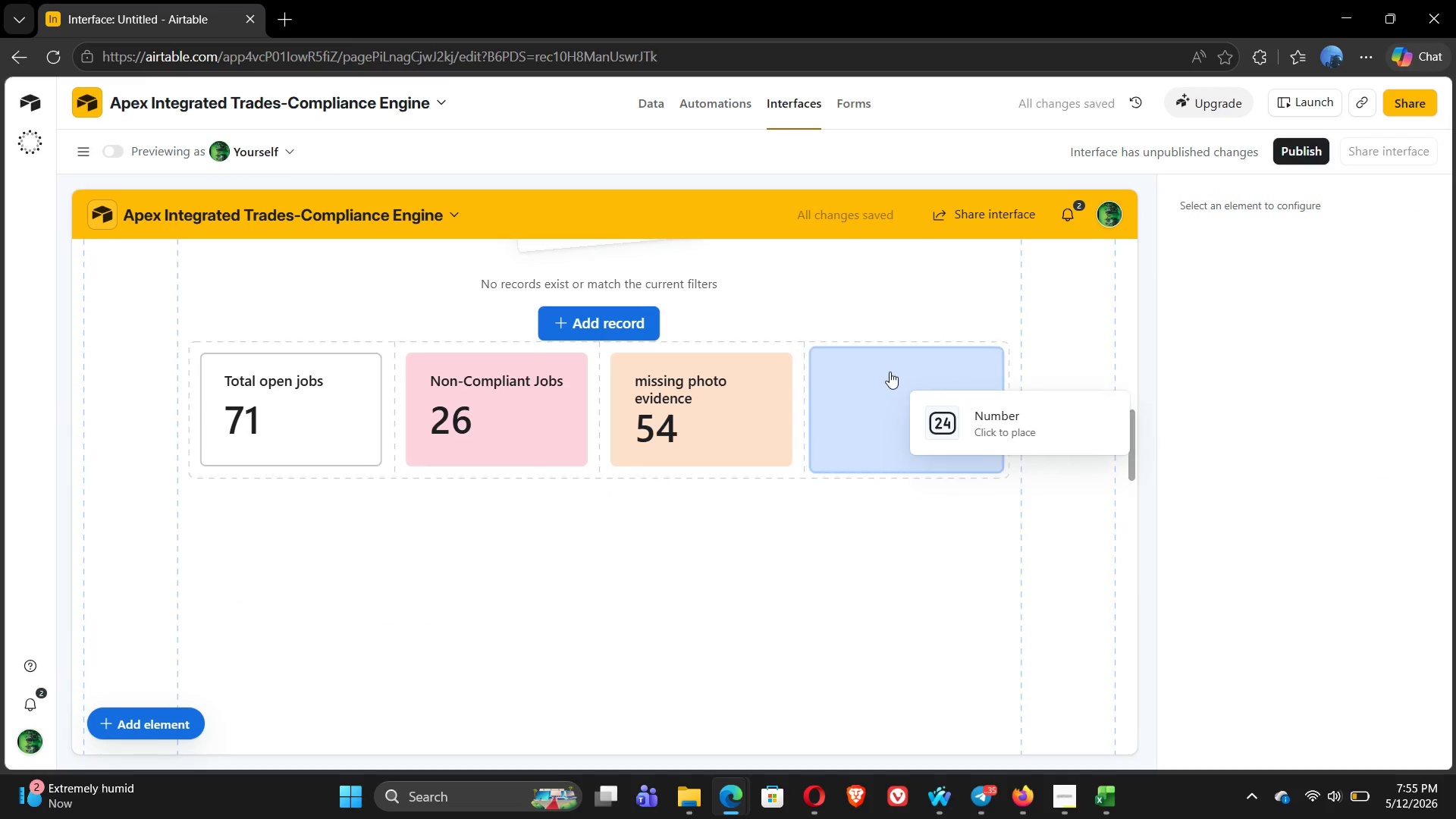 
left_click([872, 372])
 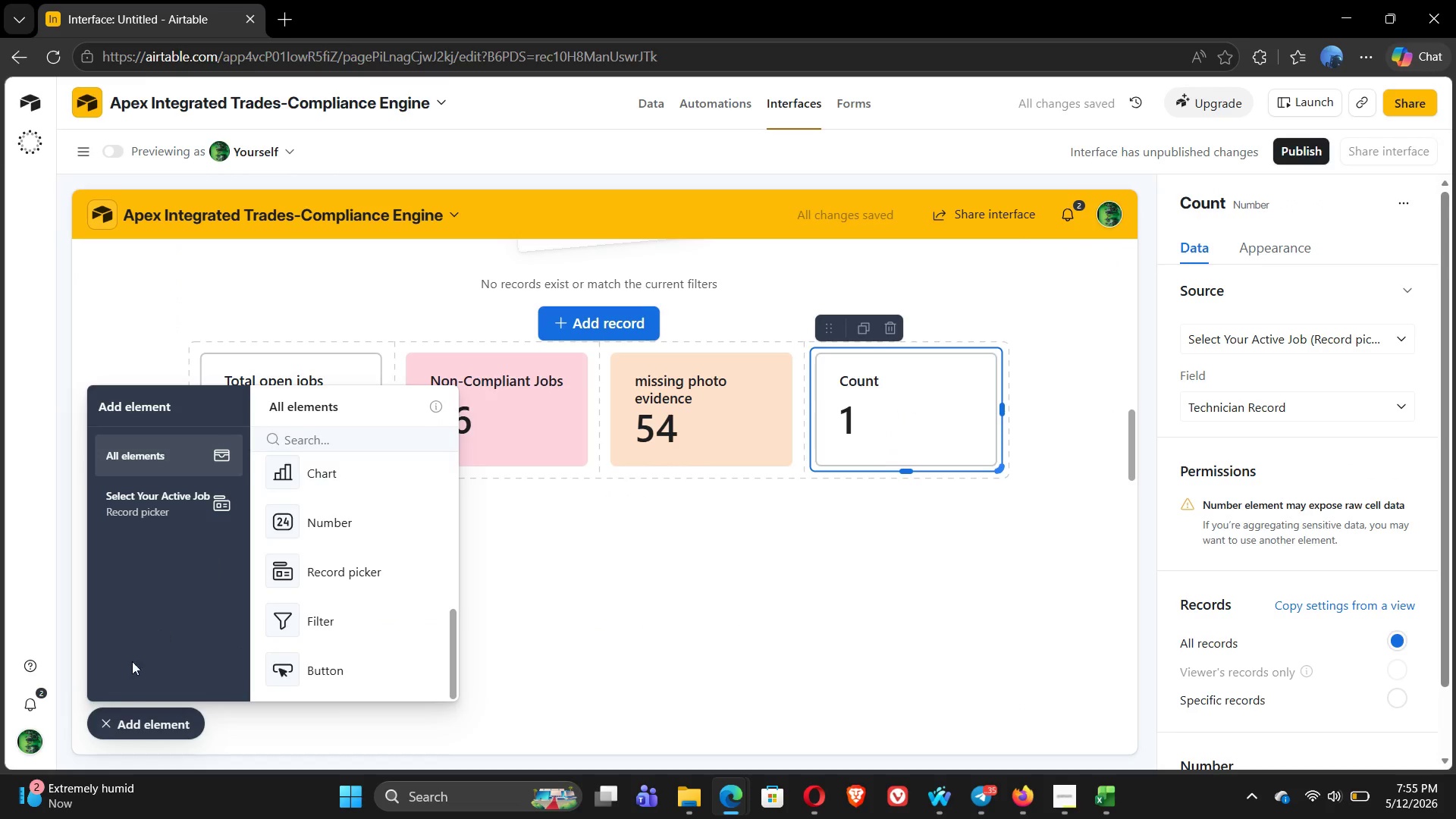 
left_click([105, 720])
 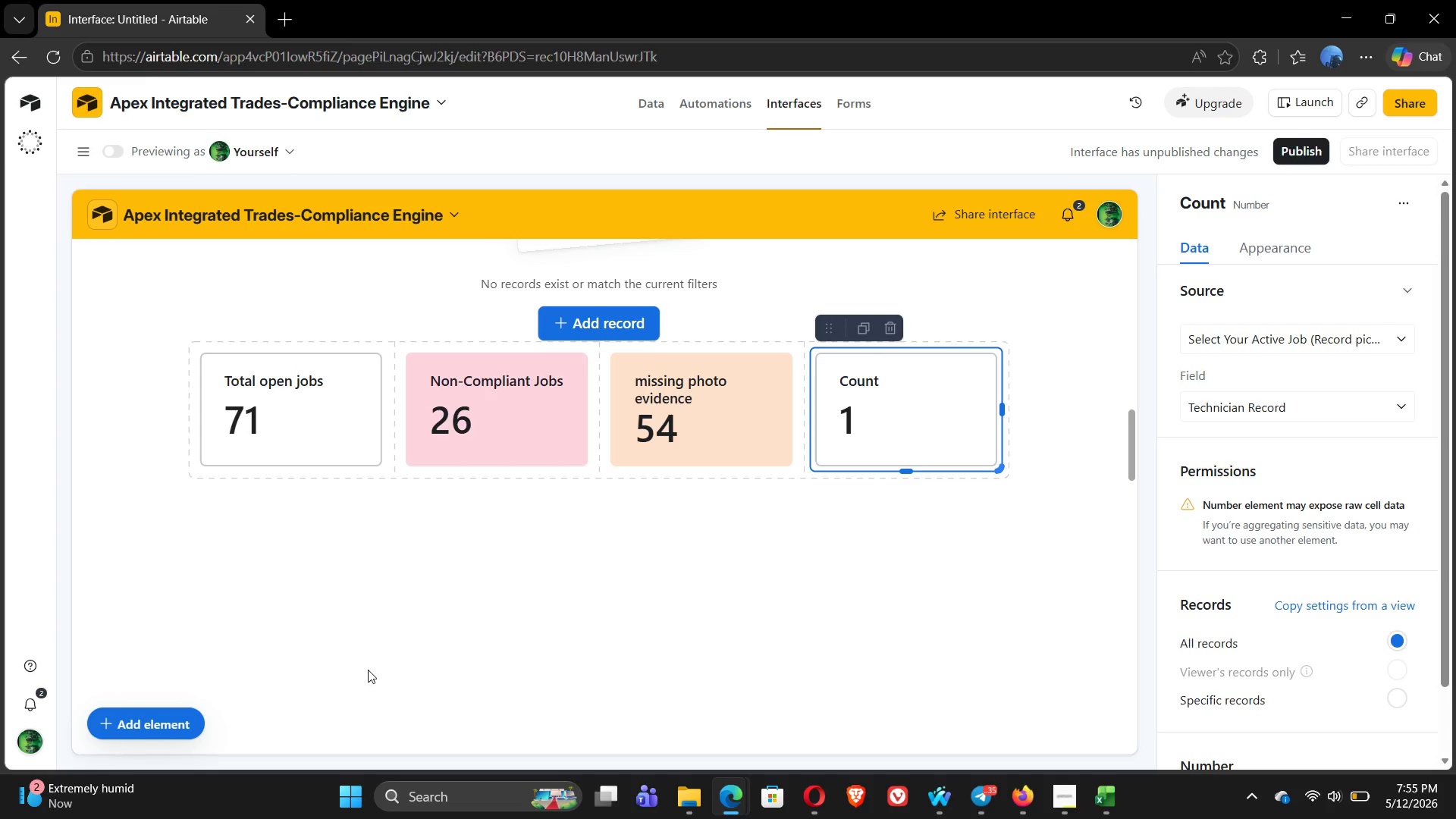 
wait(7.86)
 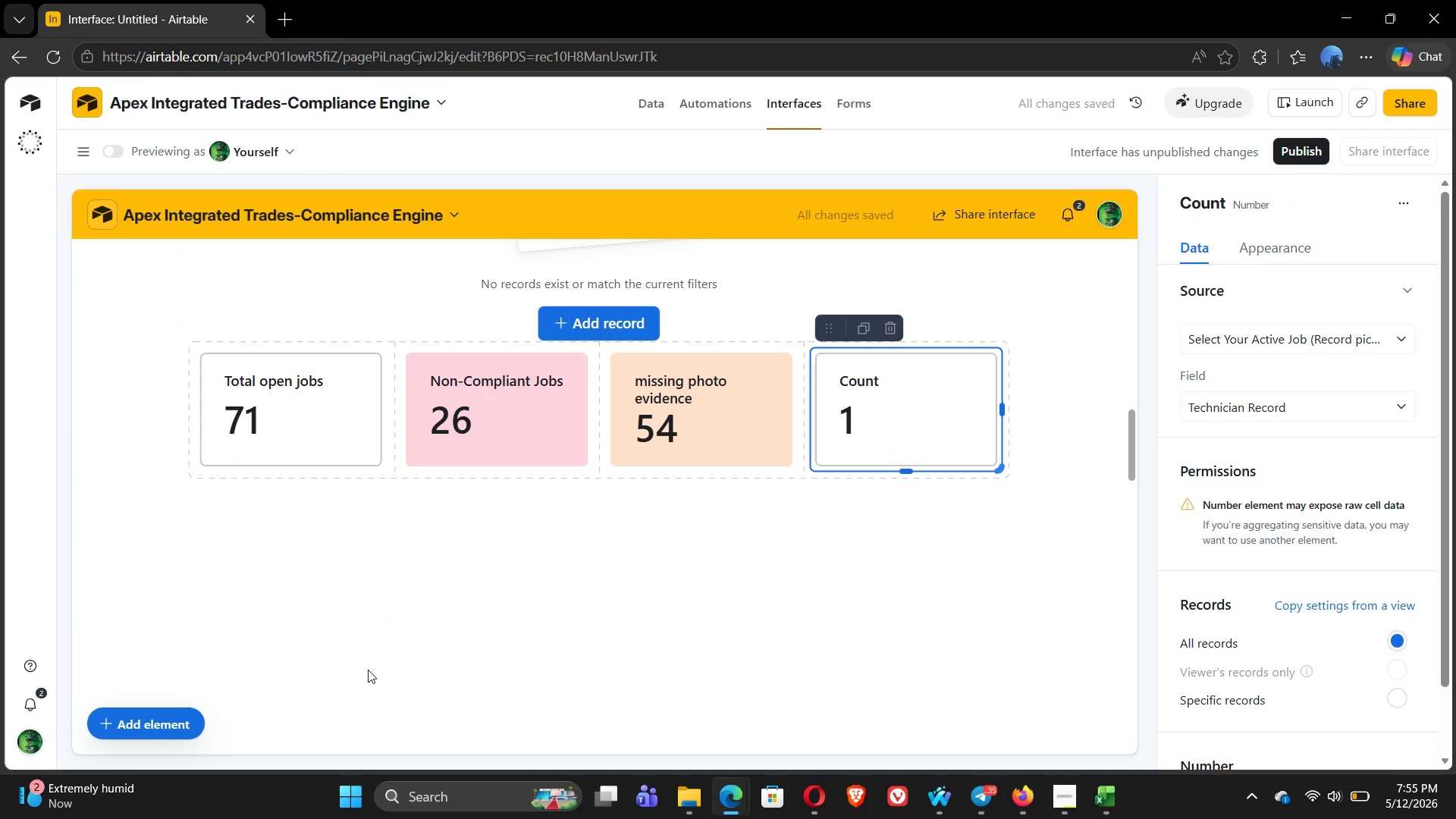 
left_click([1288, 335])
 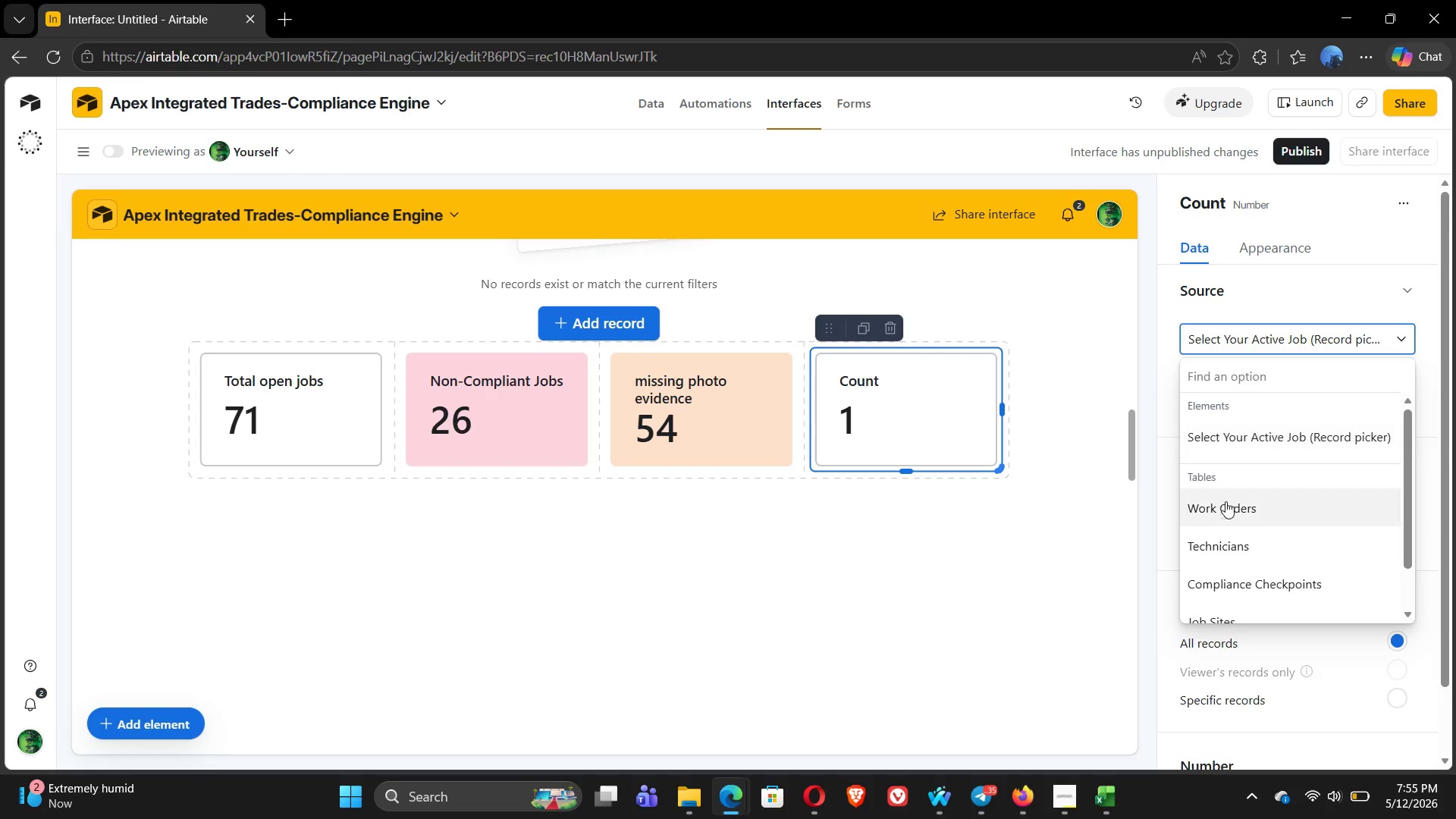 
left_click([1225, 508])
 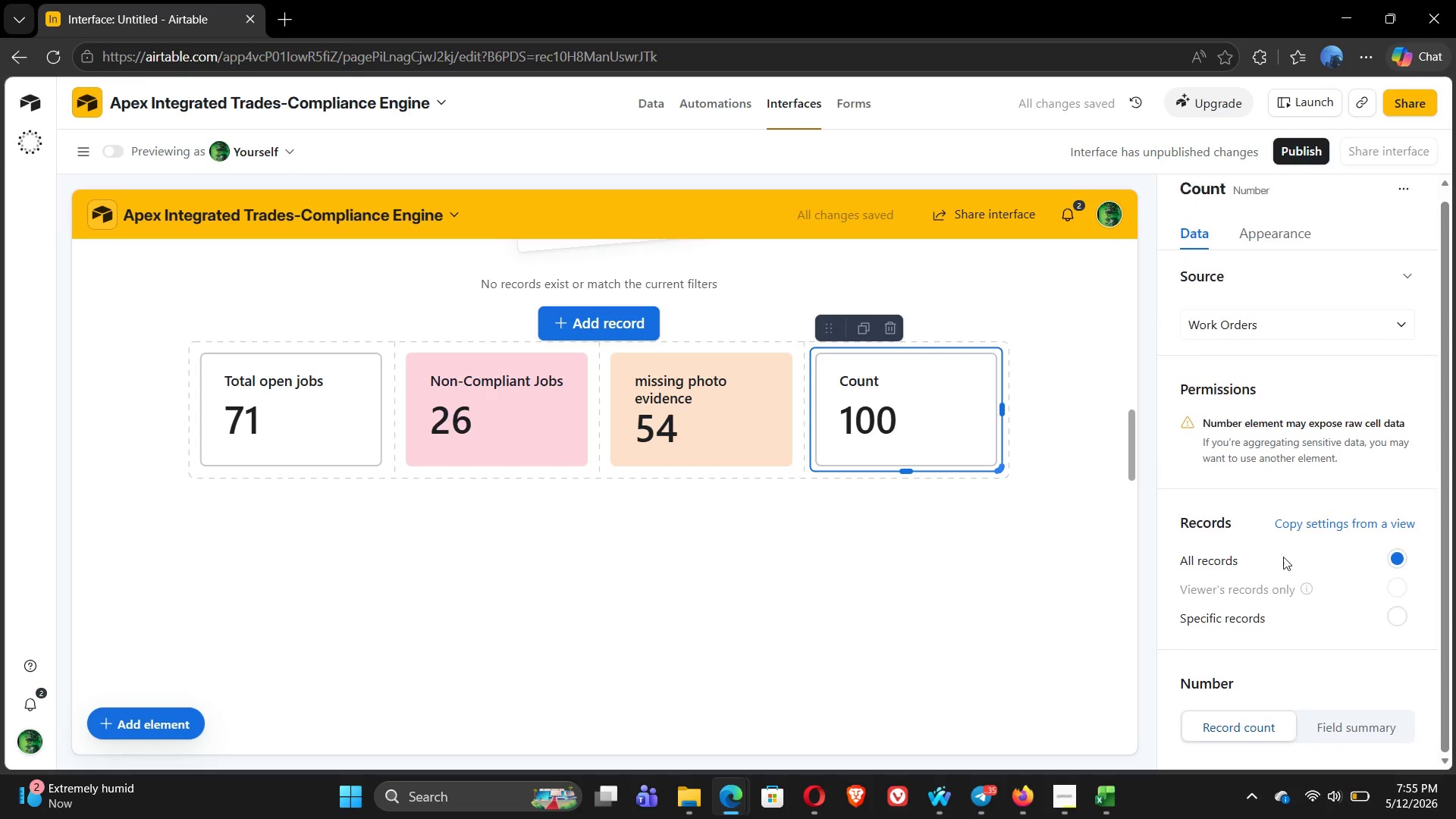 
left_click([1344, 617])
 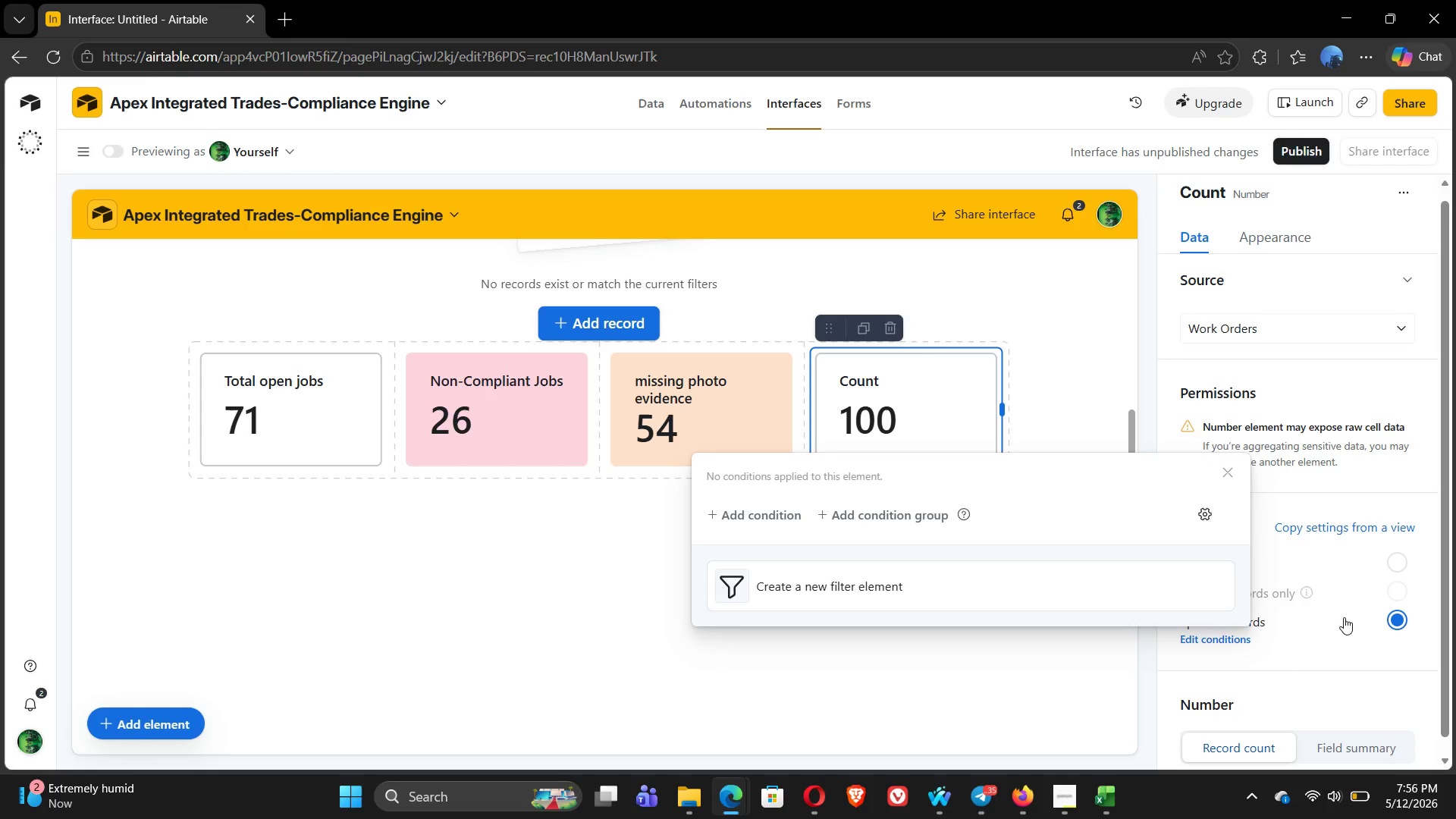 
wait(15.03)
 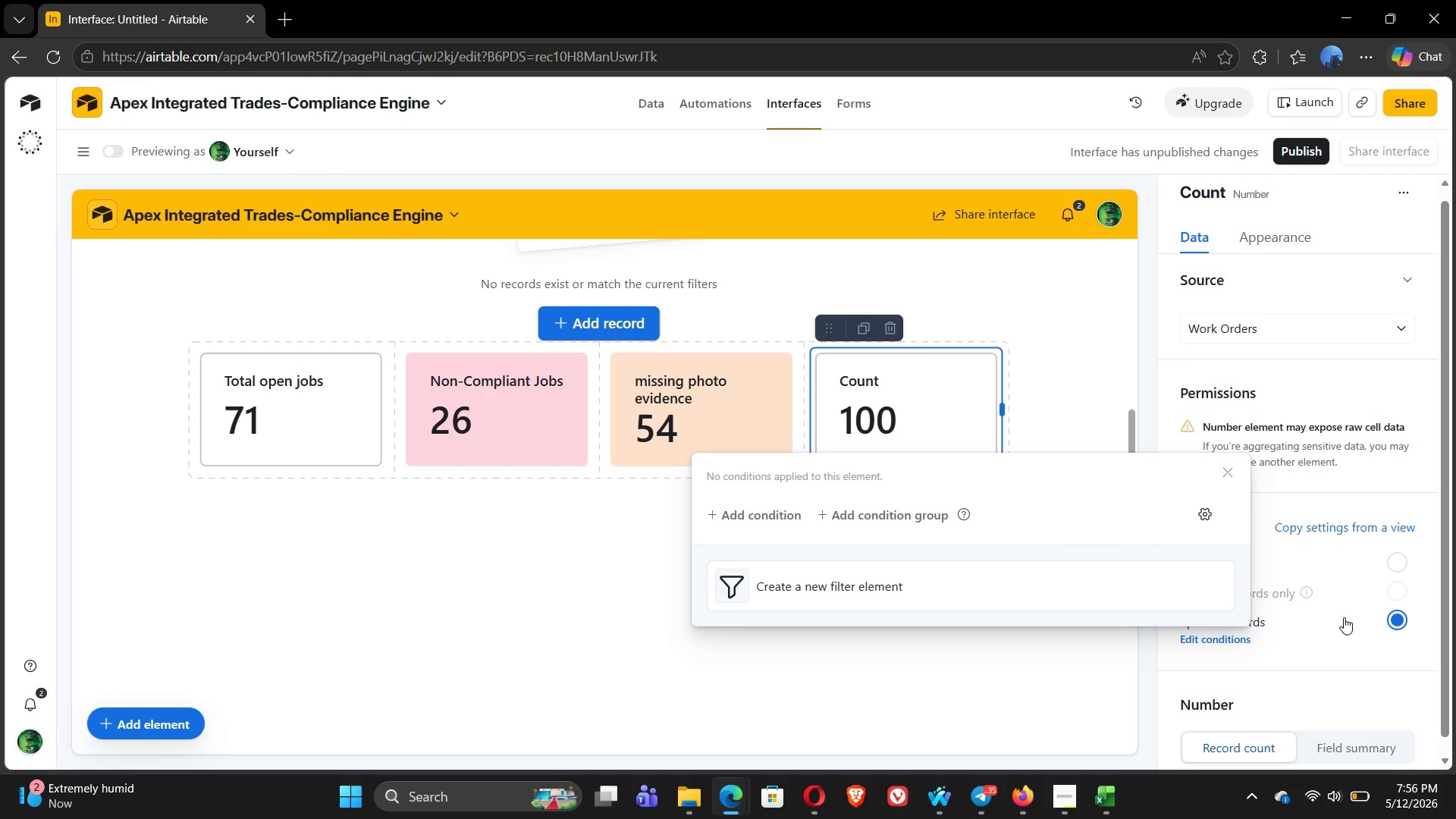 
left_click([755, 519])
 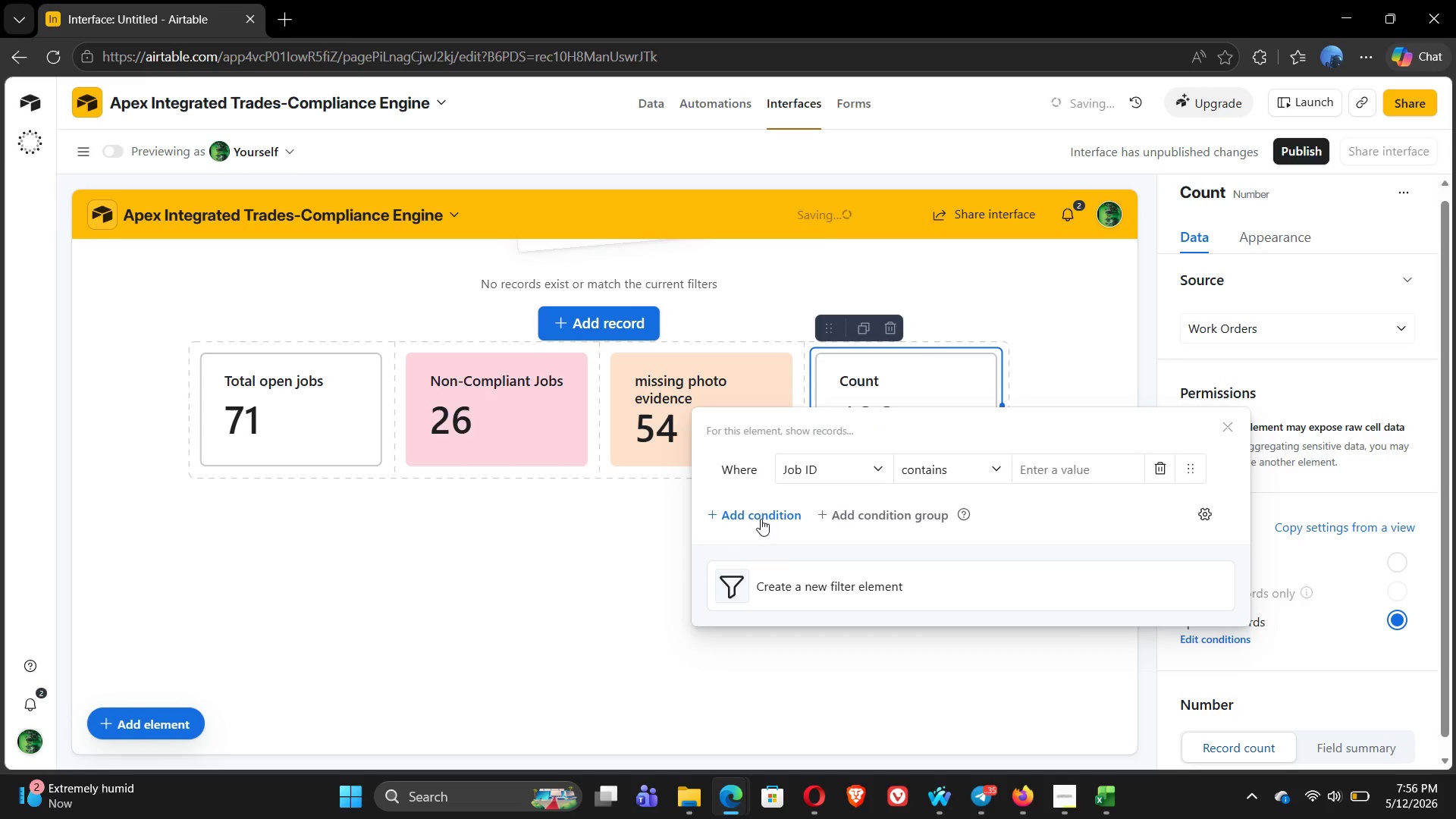 
left_click([849, 478])
 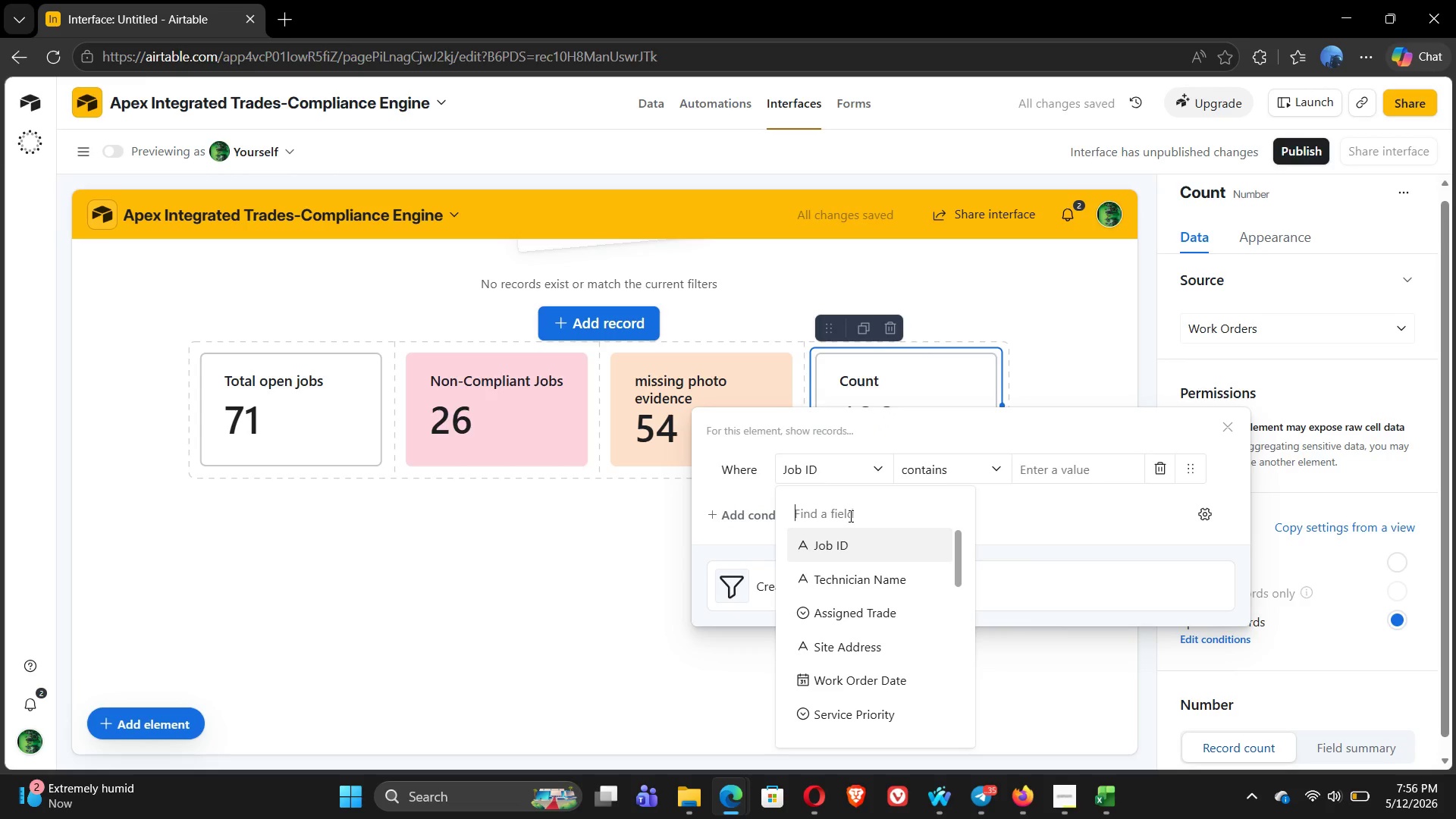 
type(ser)
 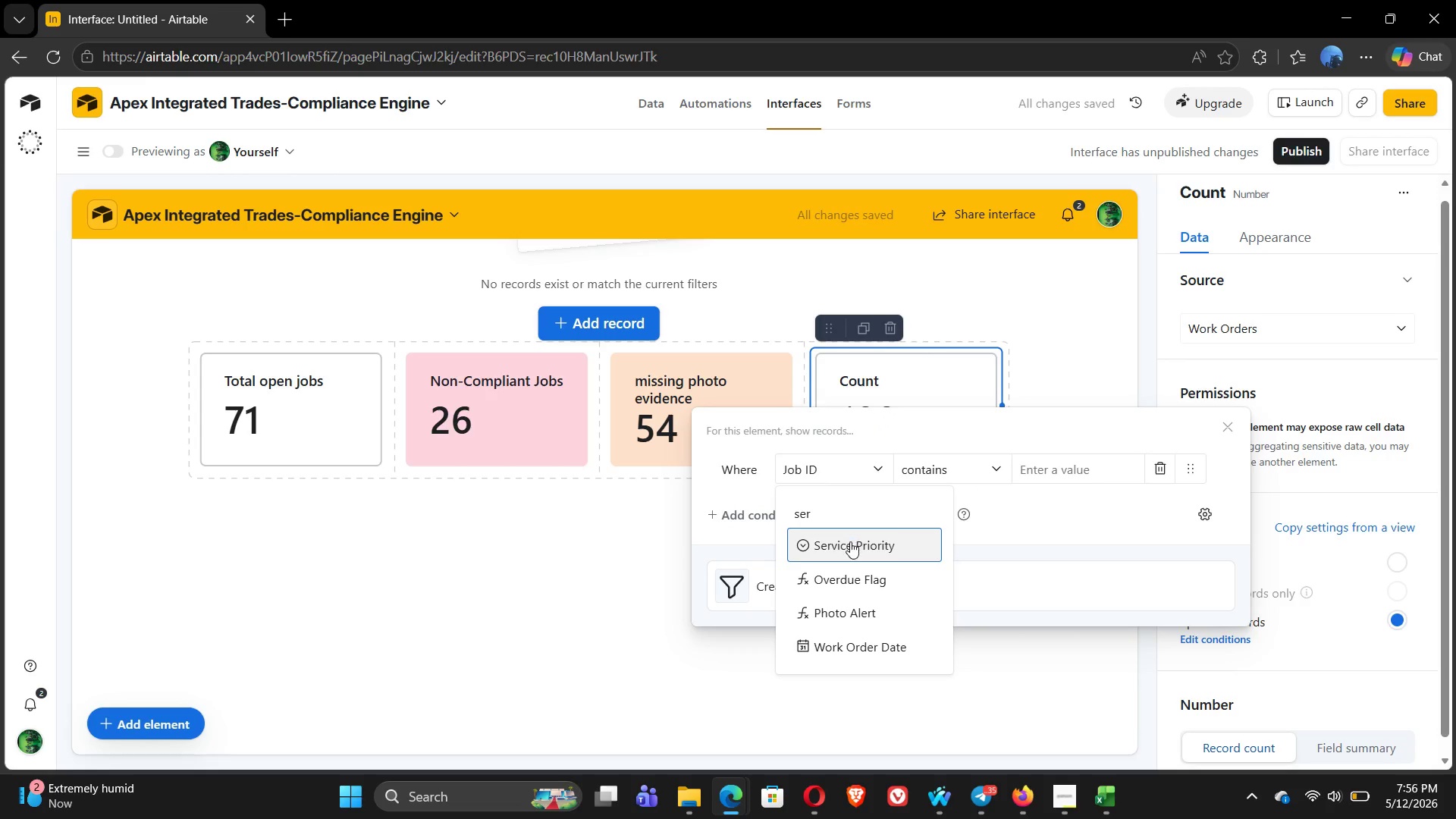 
left_click([850, 541])
 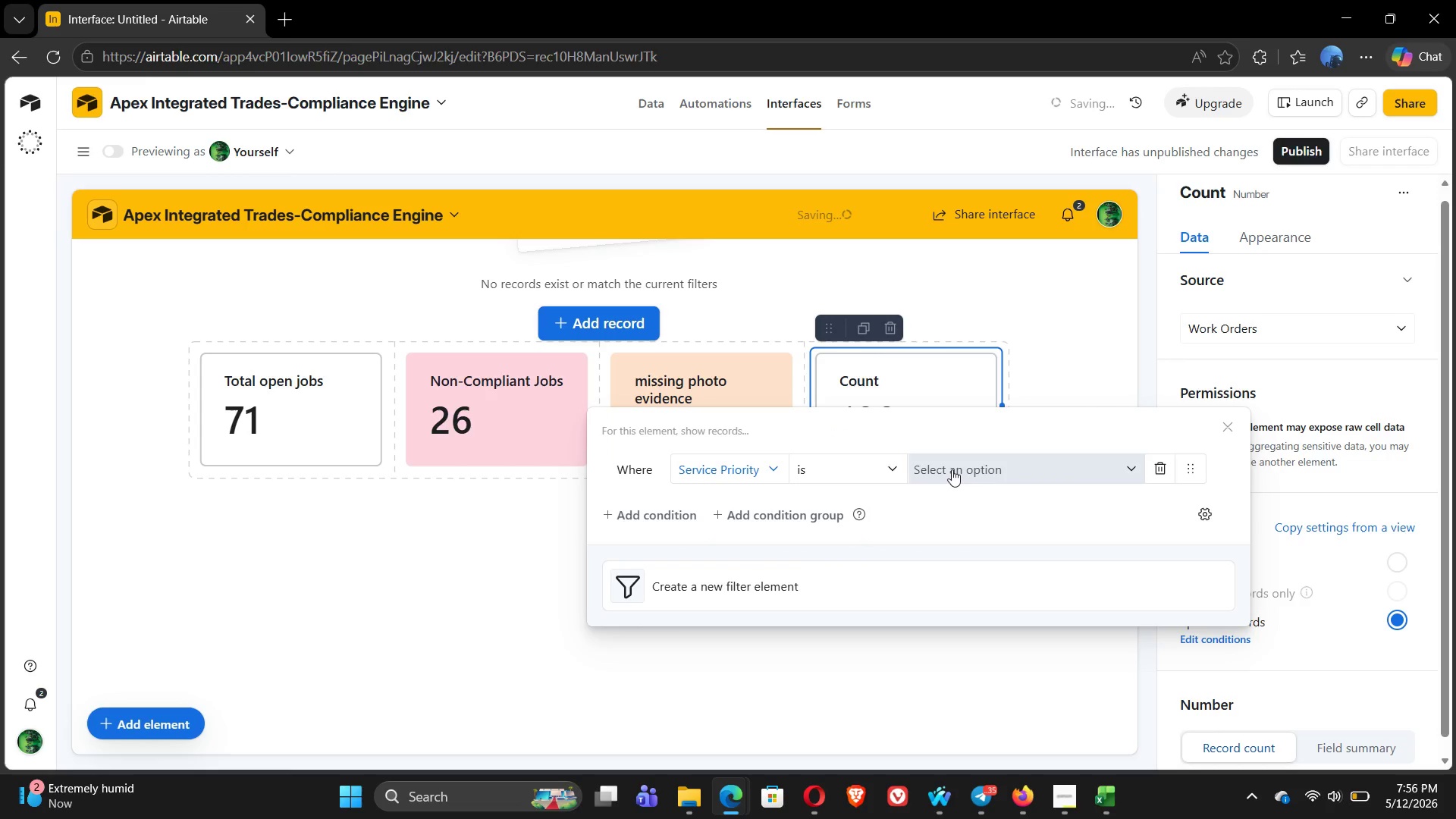 
left_click([957, 469])
 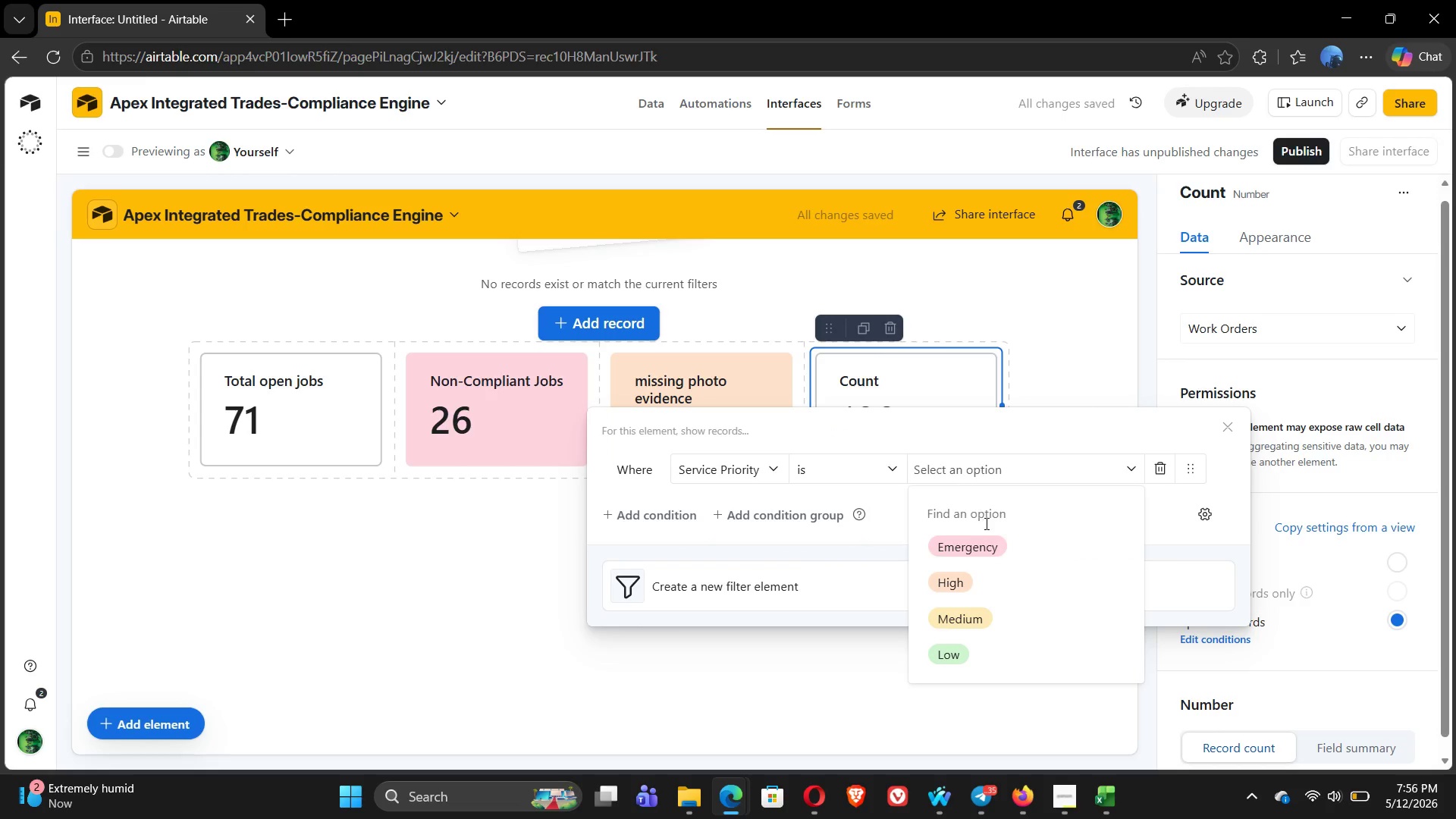 
left_click([993, 548])
 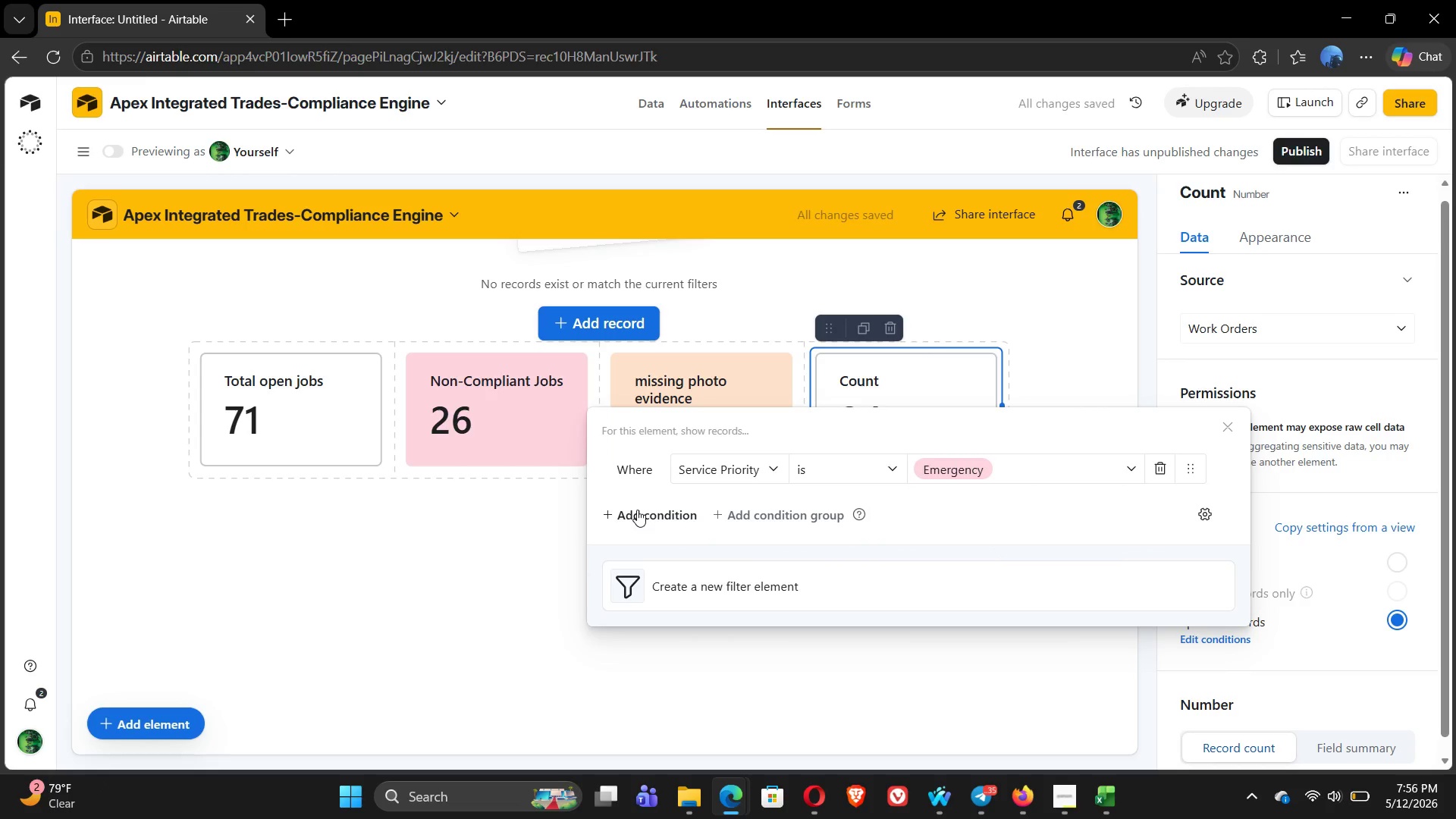 
wait(5.27)
 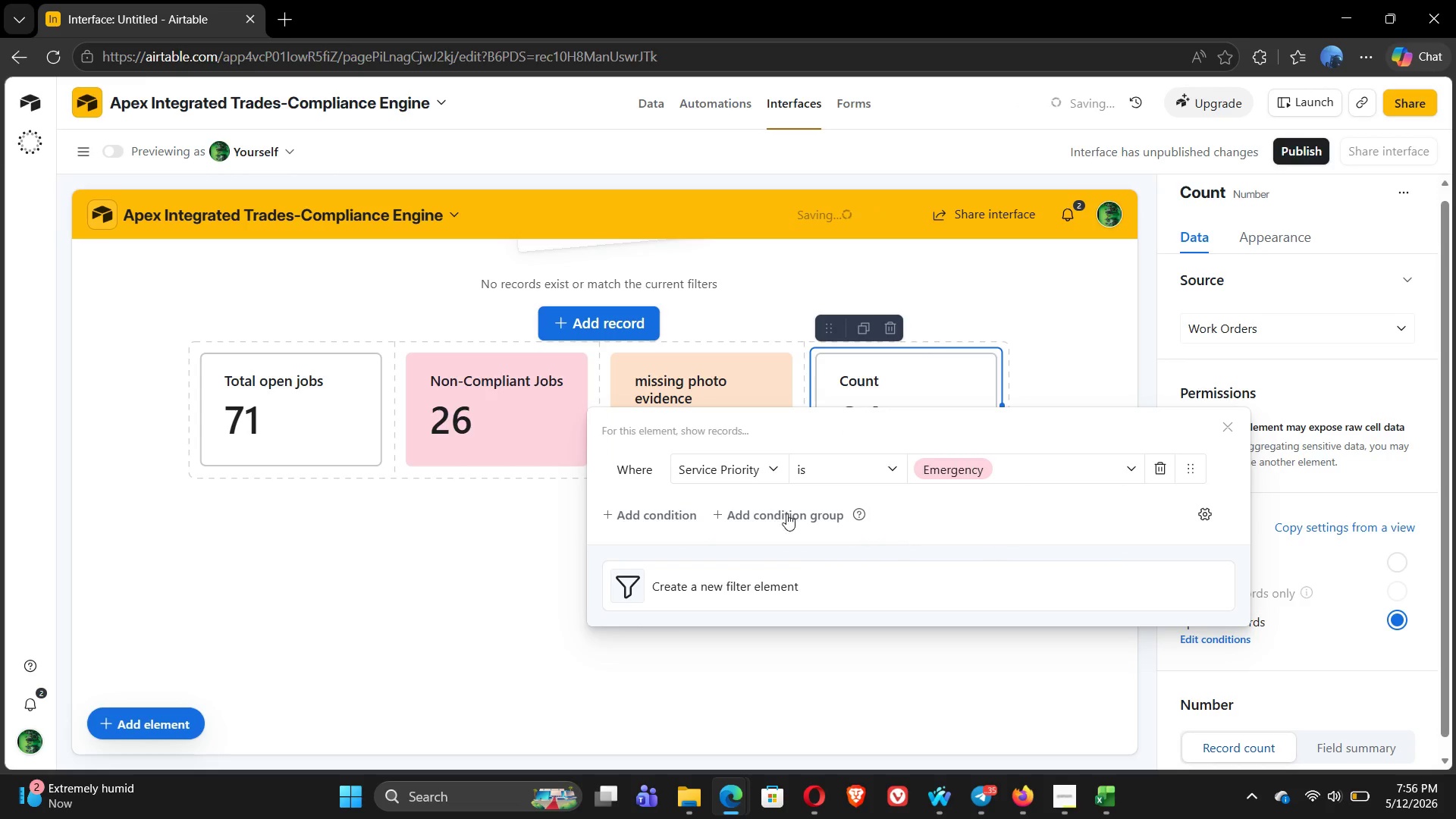 
left_click([637, 510])
 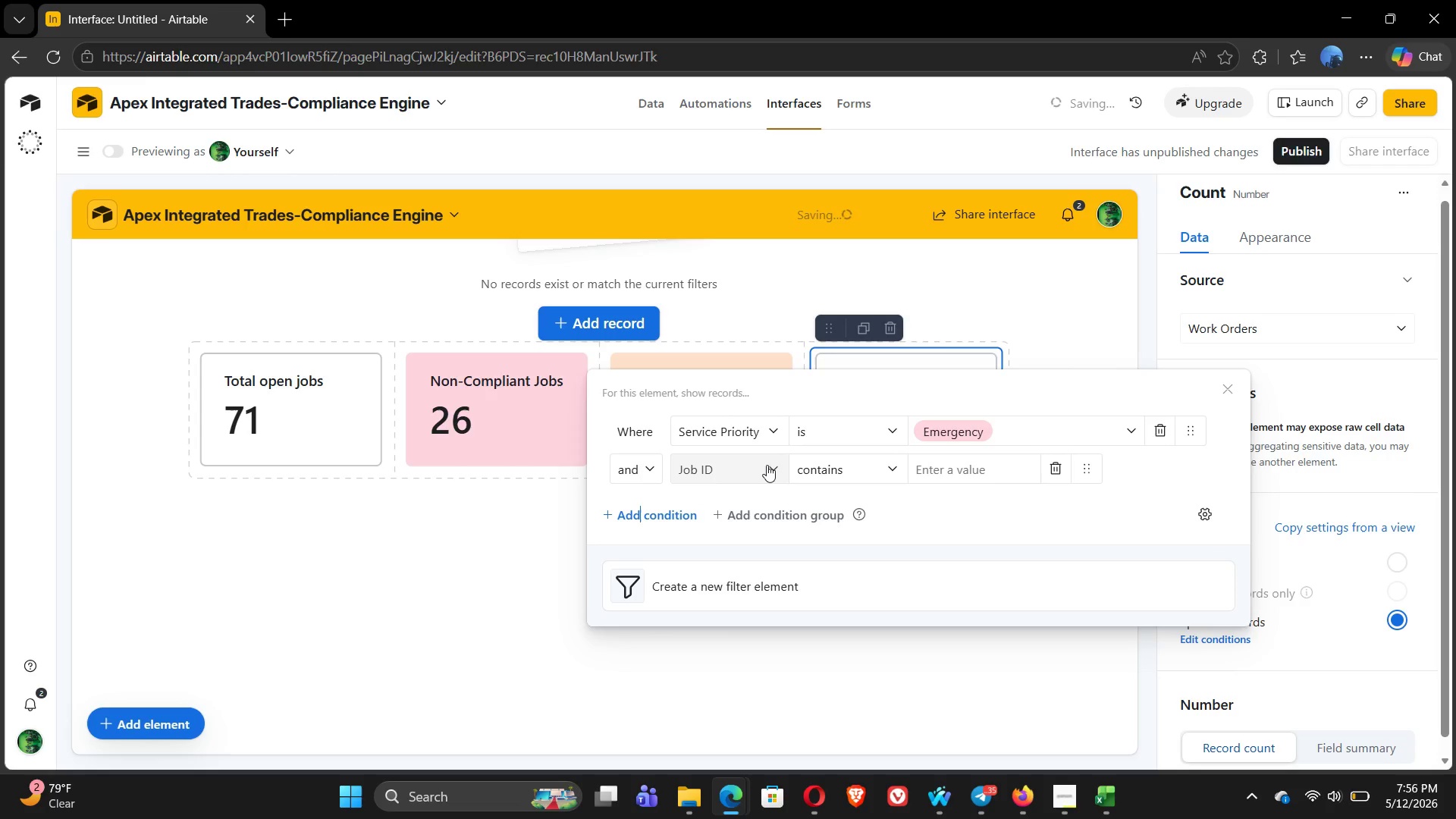 
left_click([767, 472])
 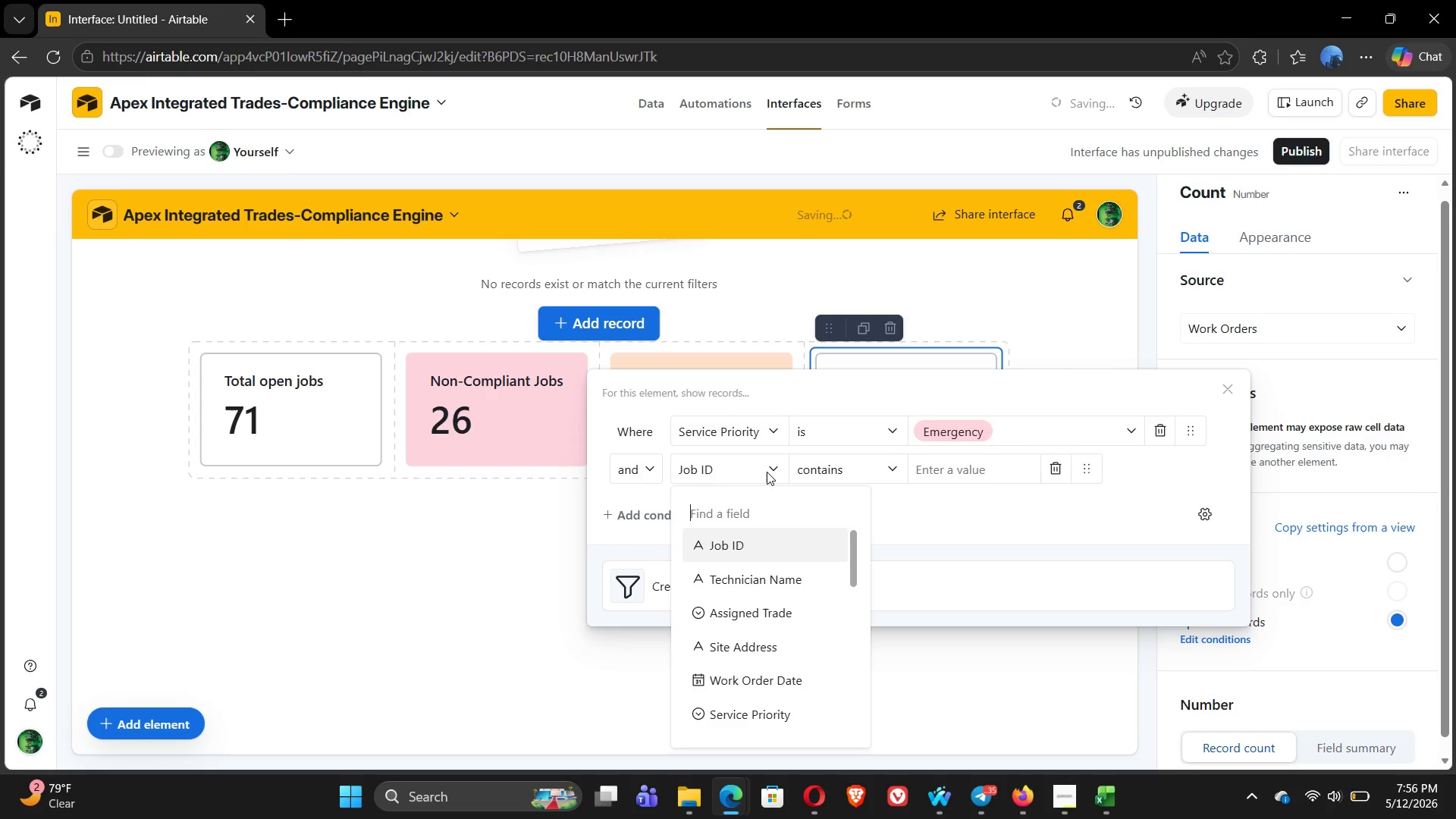 
type(compl)
 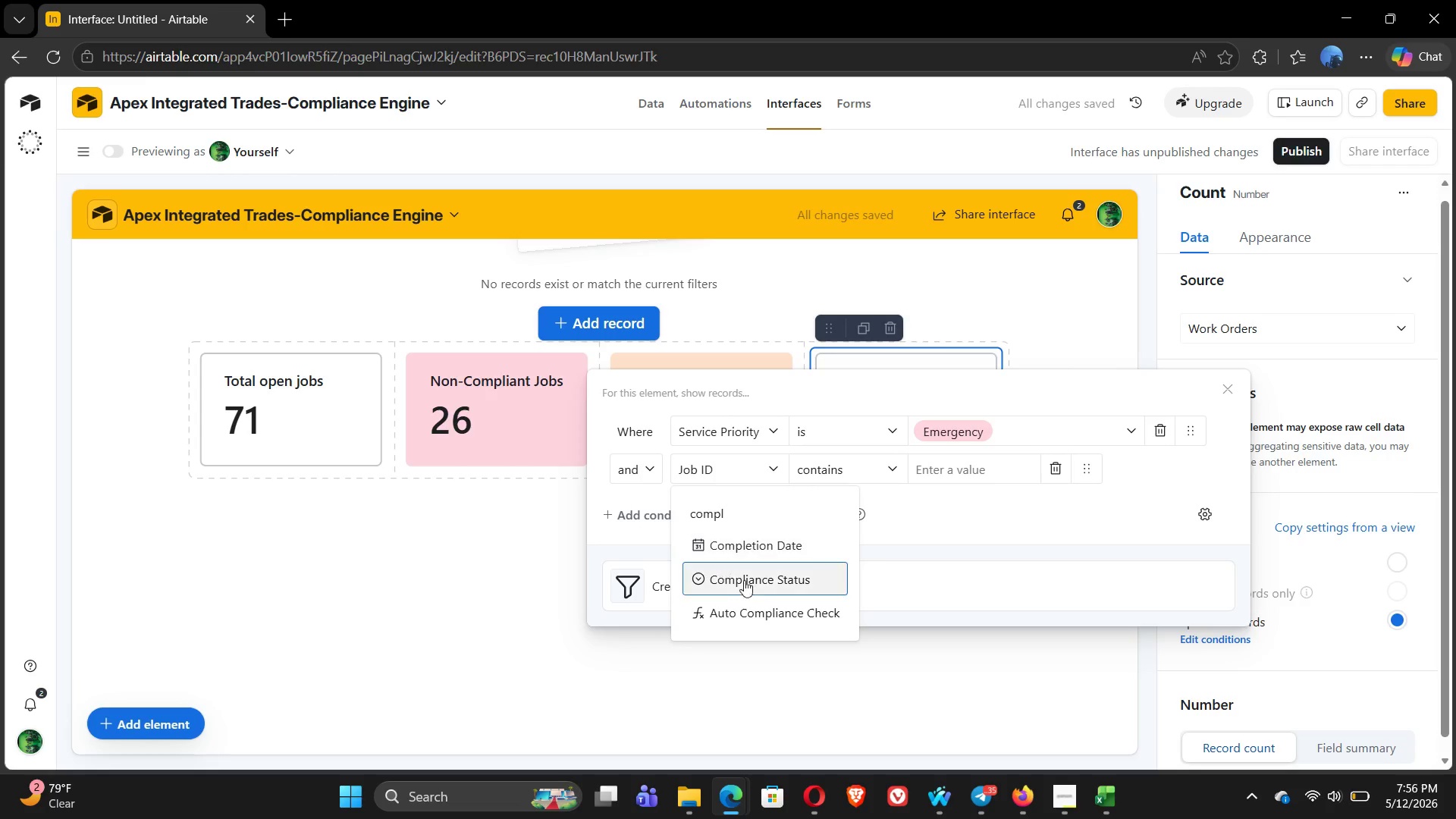 
left_click([757, 587])
 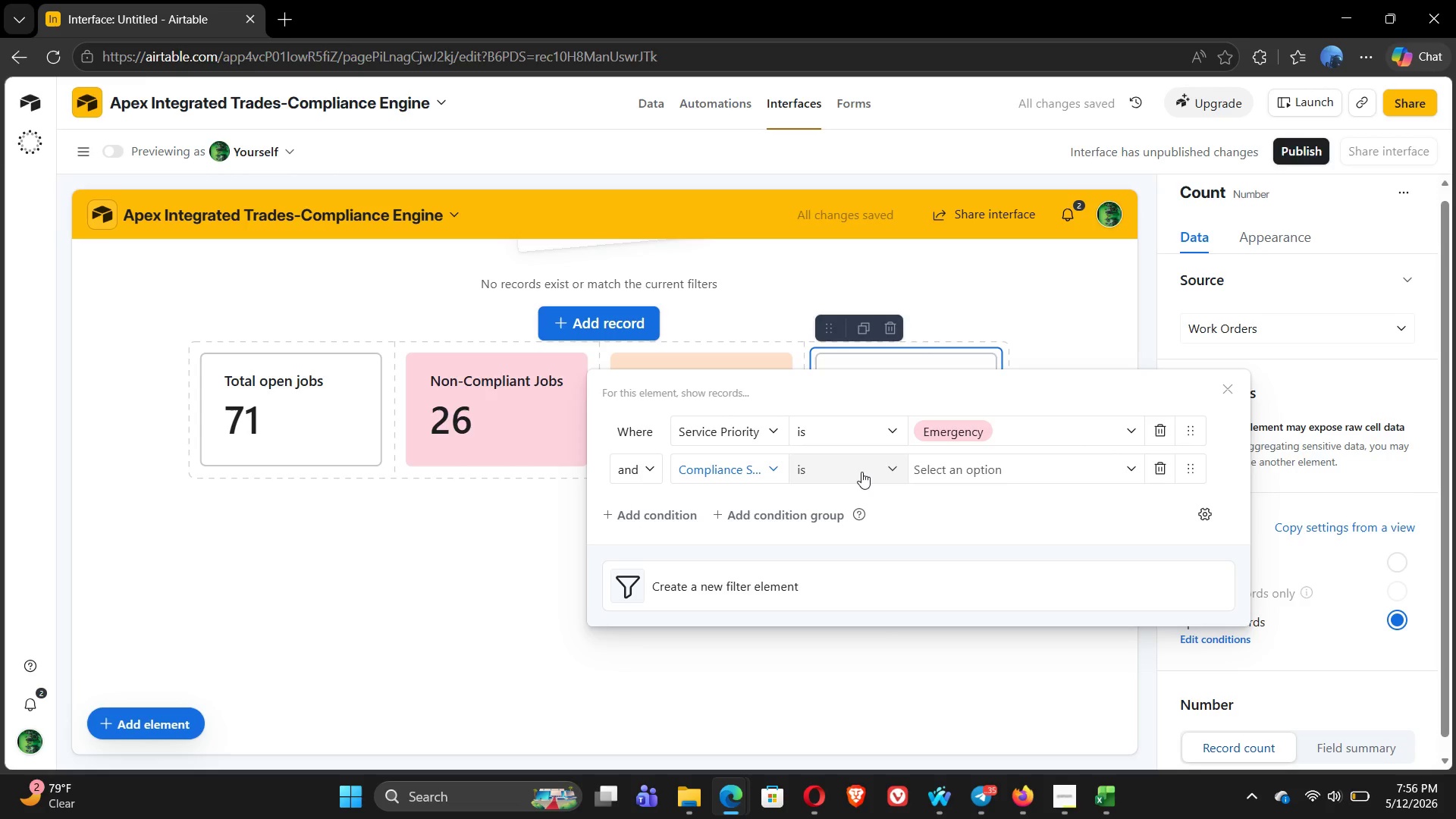 
left_click([861, 472])
 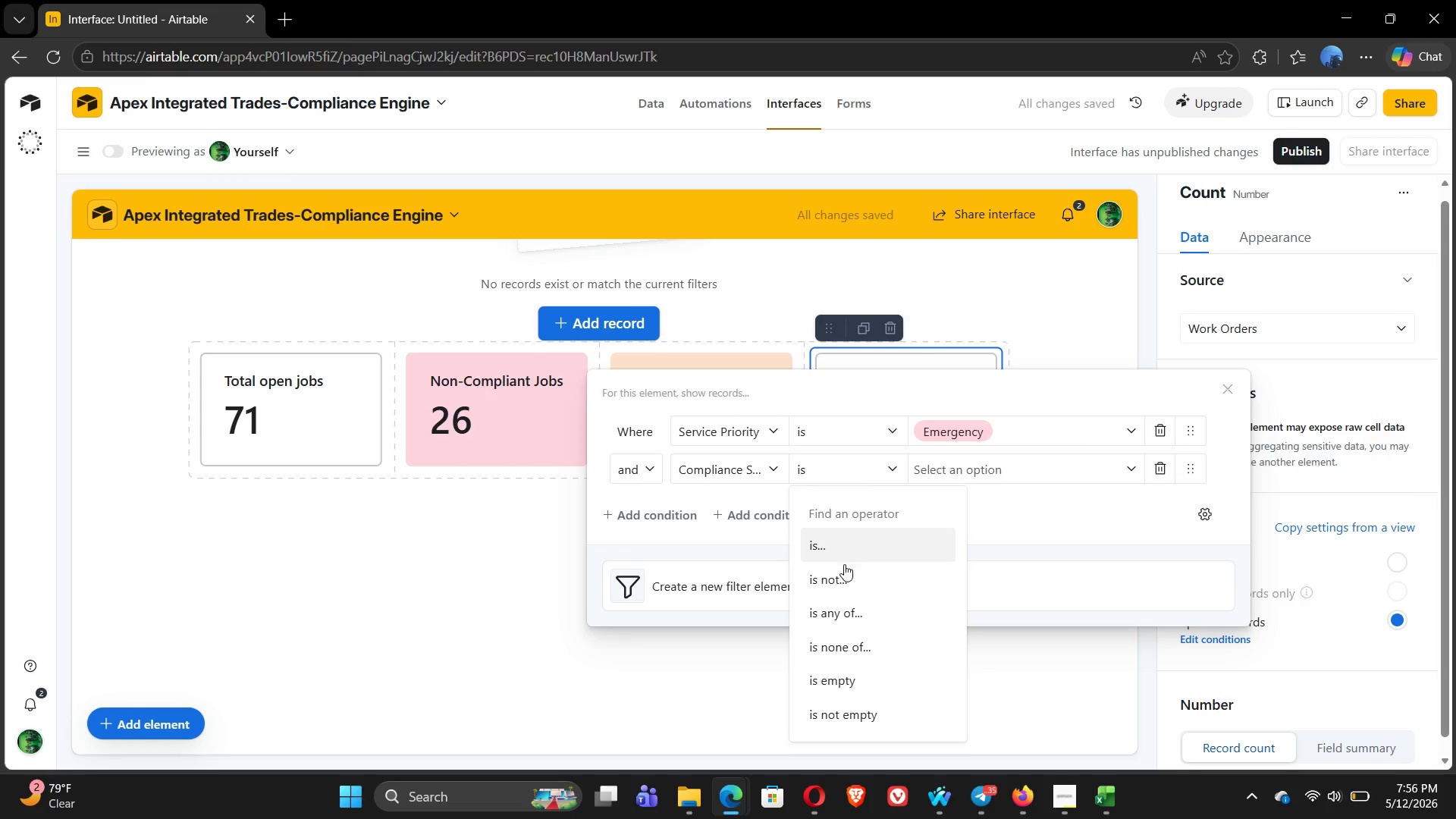 
left_click([843, 579])
 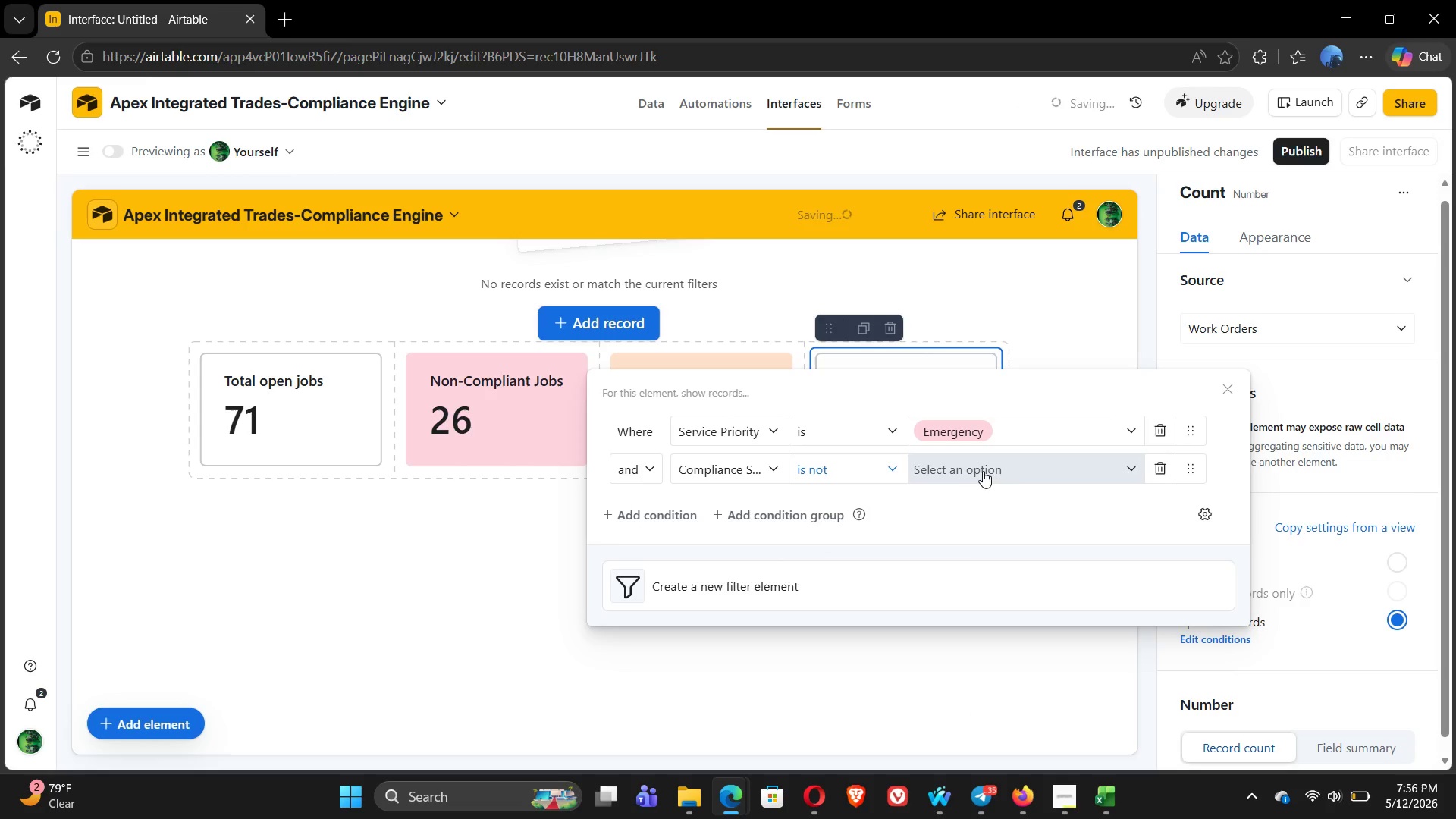 
left_click([983, 471])
 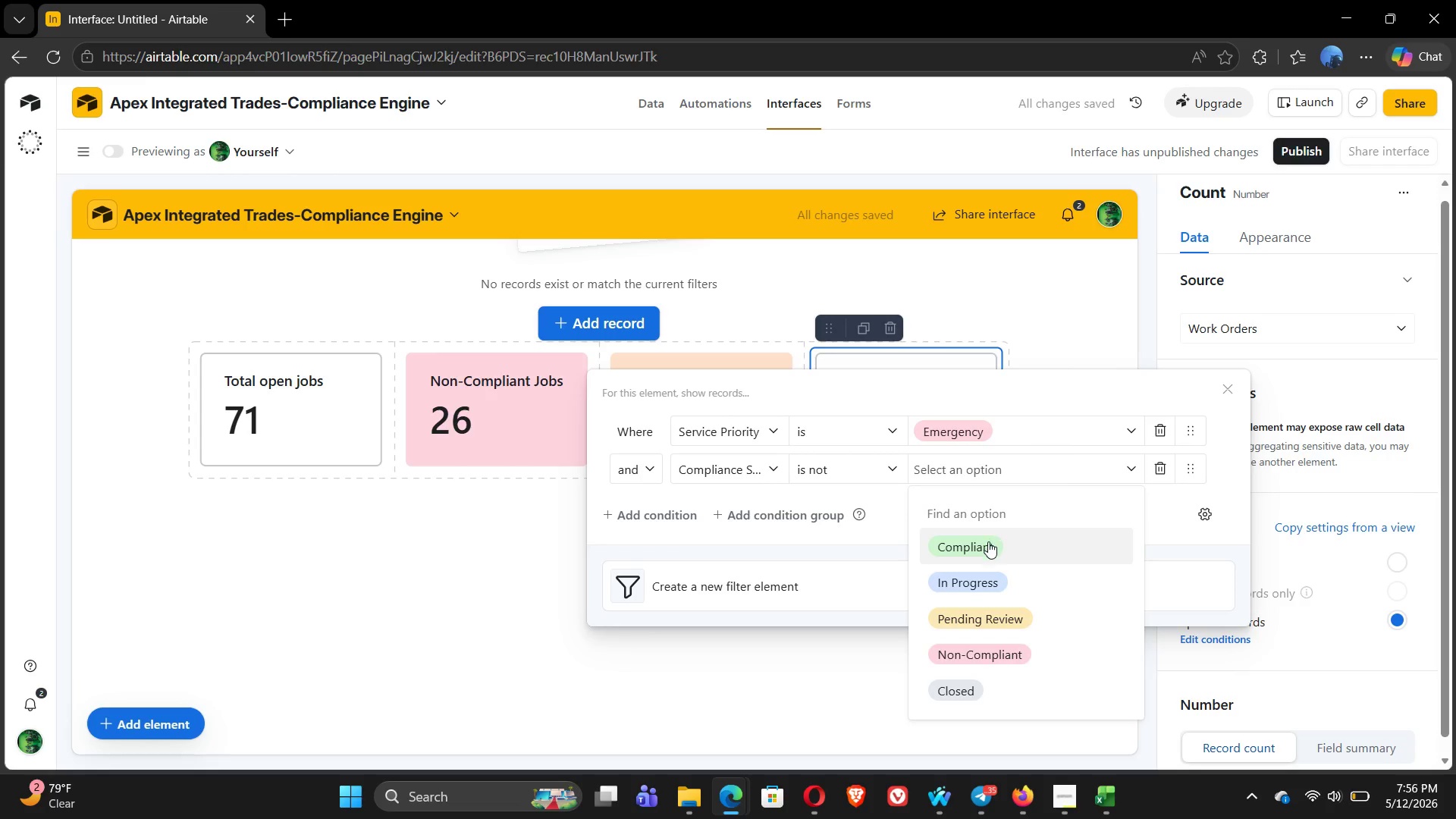 
left_click([988, 543])
 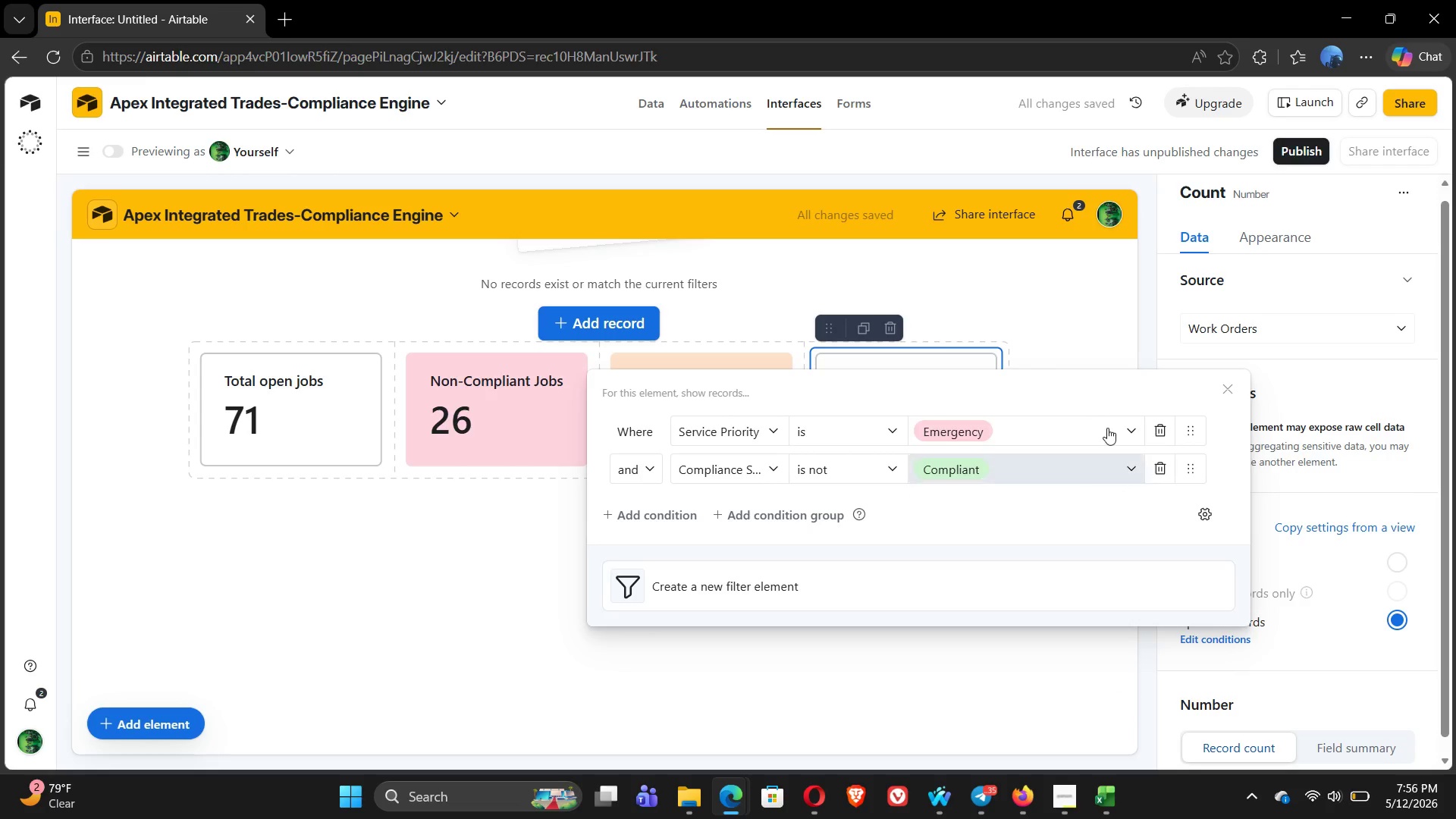 
wait(5.83)
 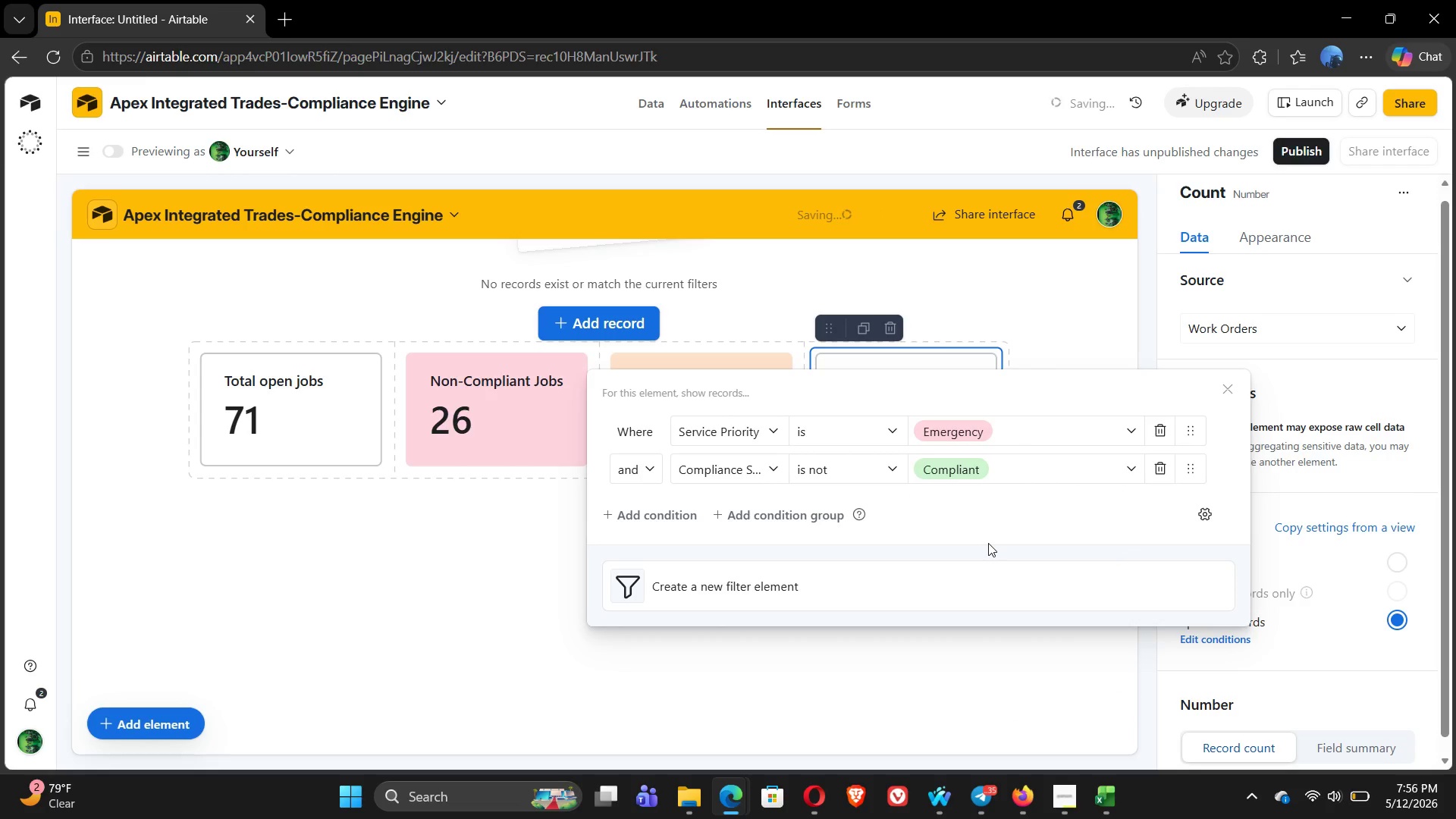 
left_click([1282, 243])
 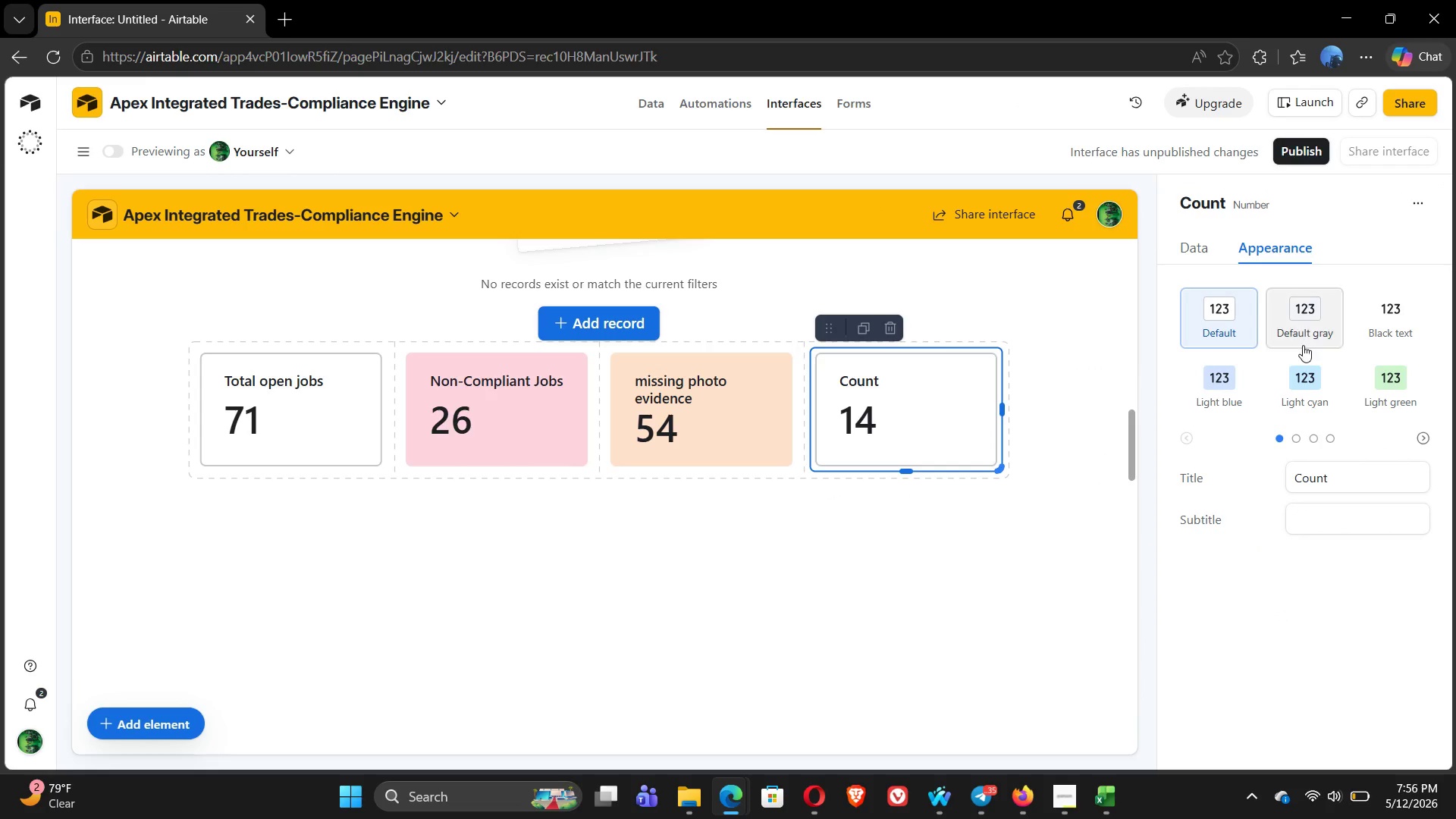 
left_click([1298, 437])
 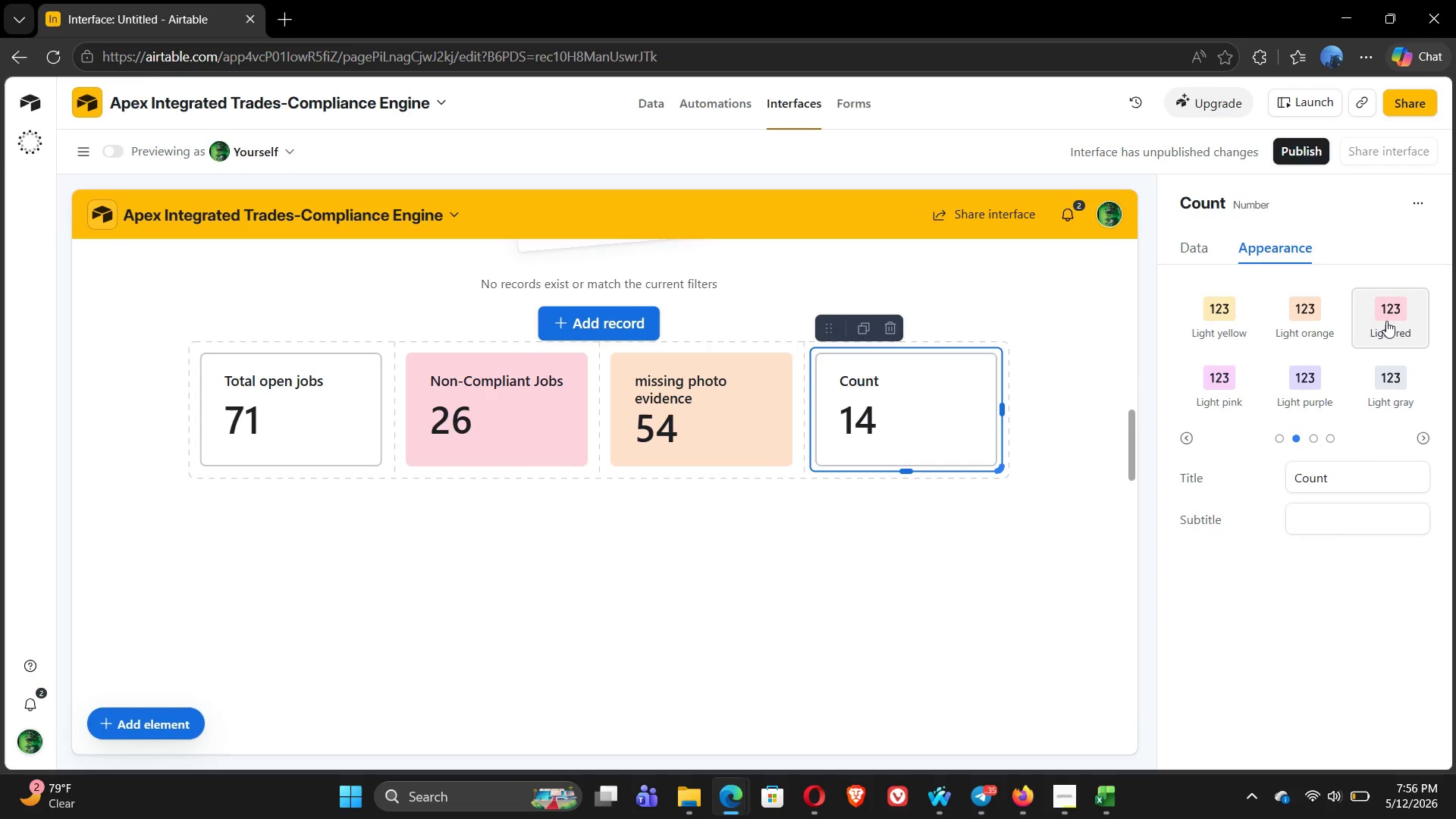 
left_click([1386, 321])
 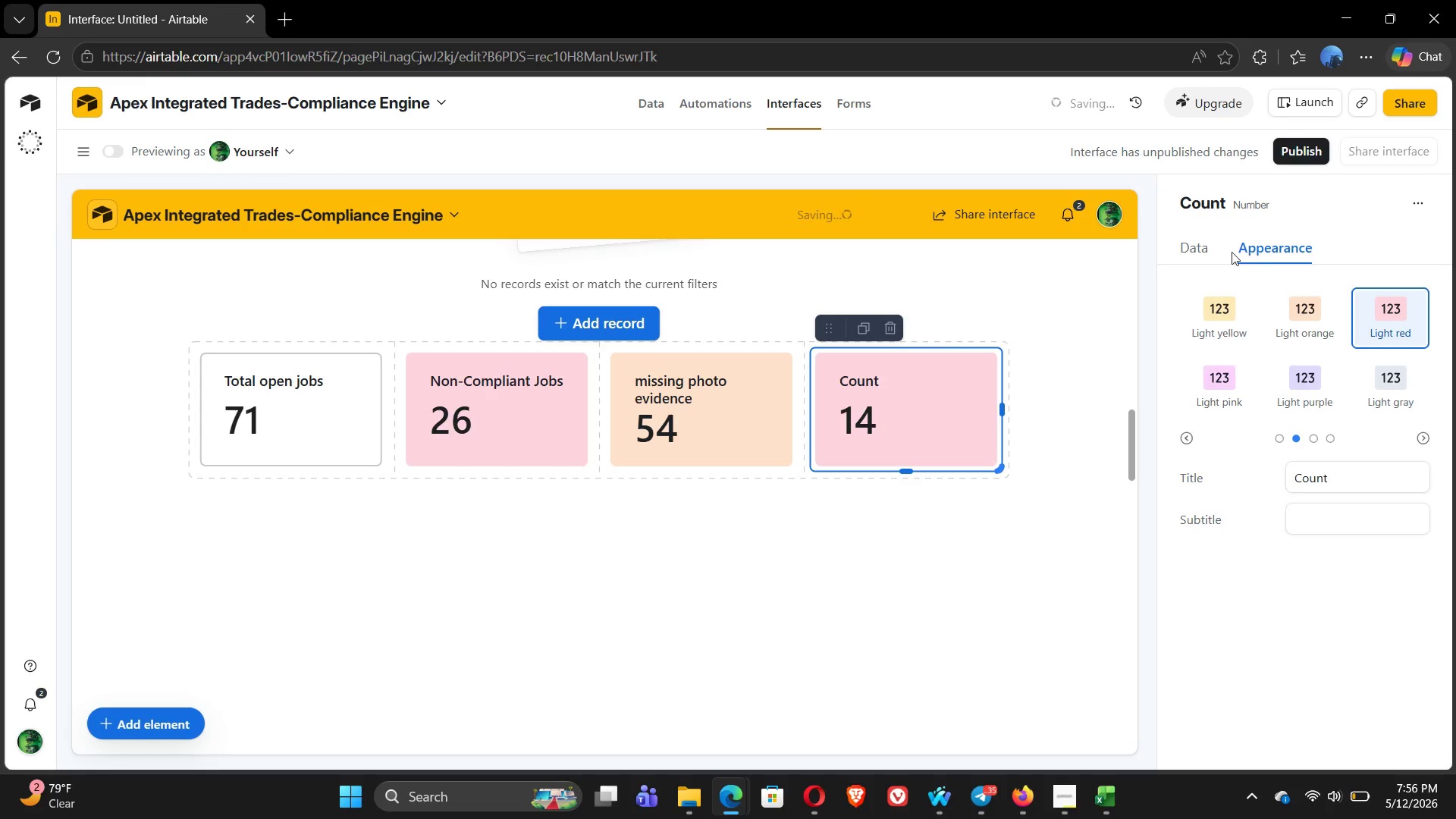 
left_click([1194, 246])
 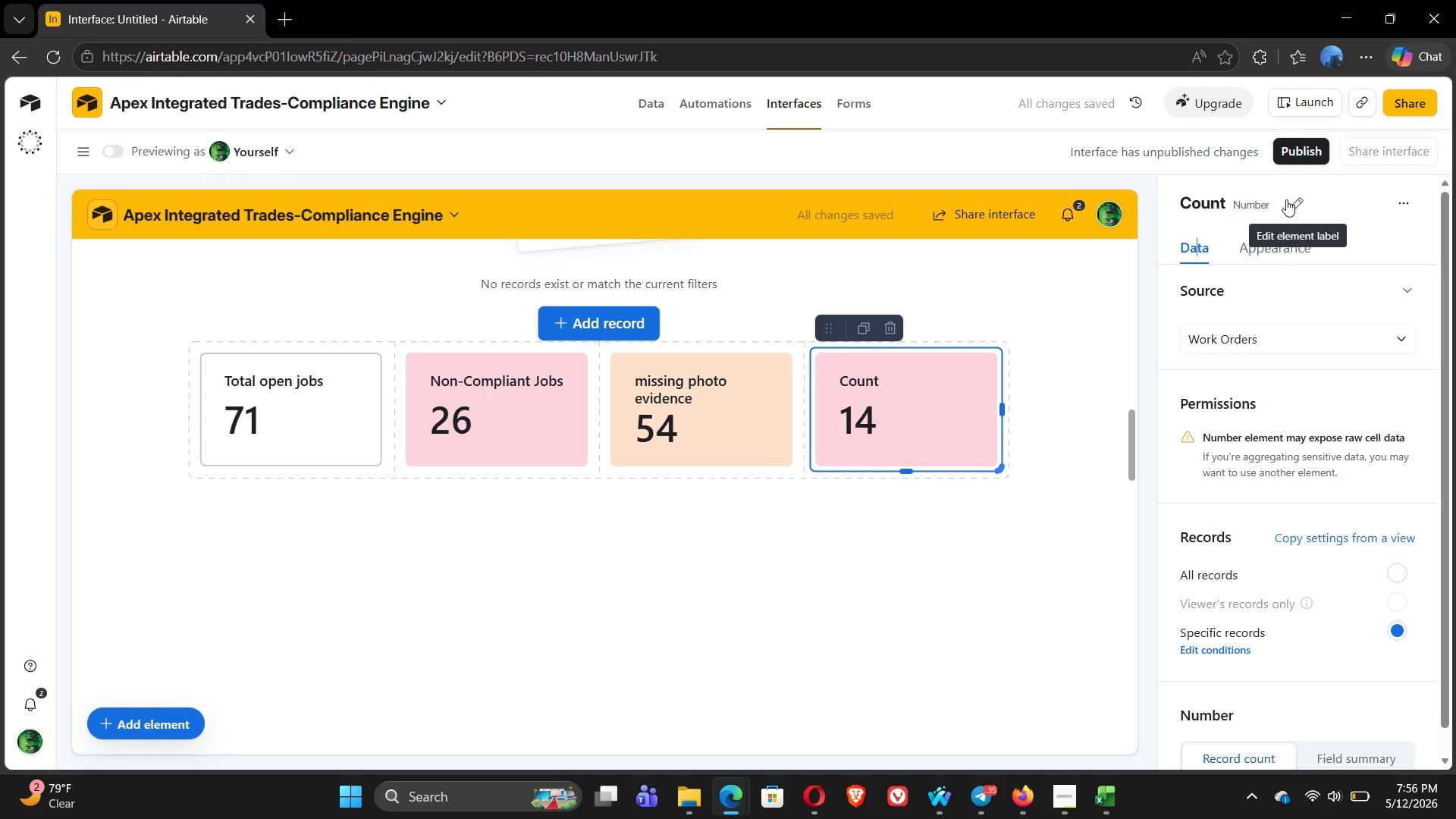 
left_click([1294, 203])
 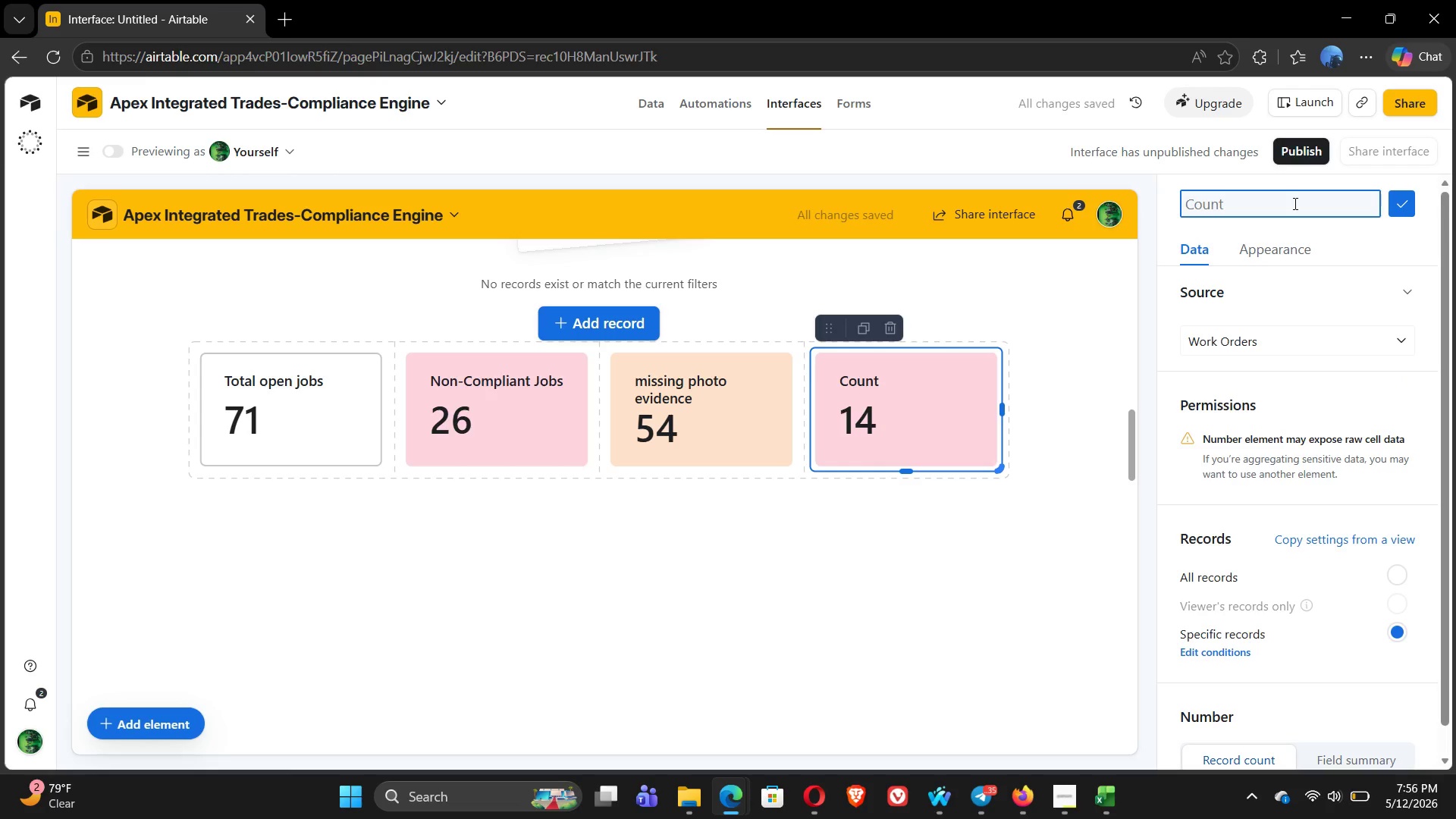 
type(Open emergency jobs)
 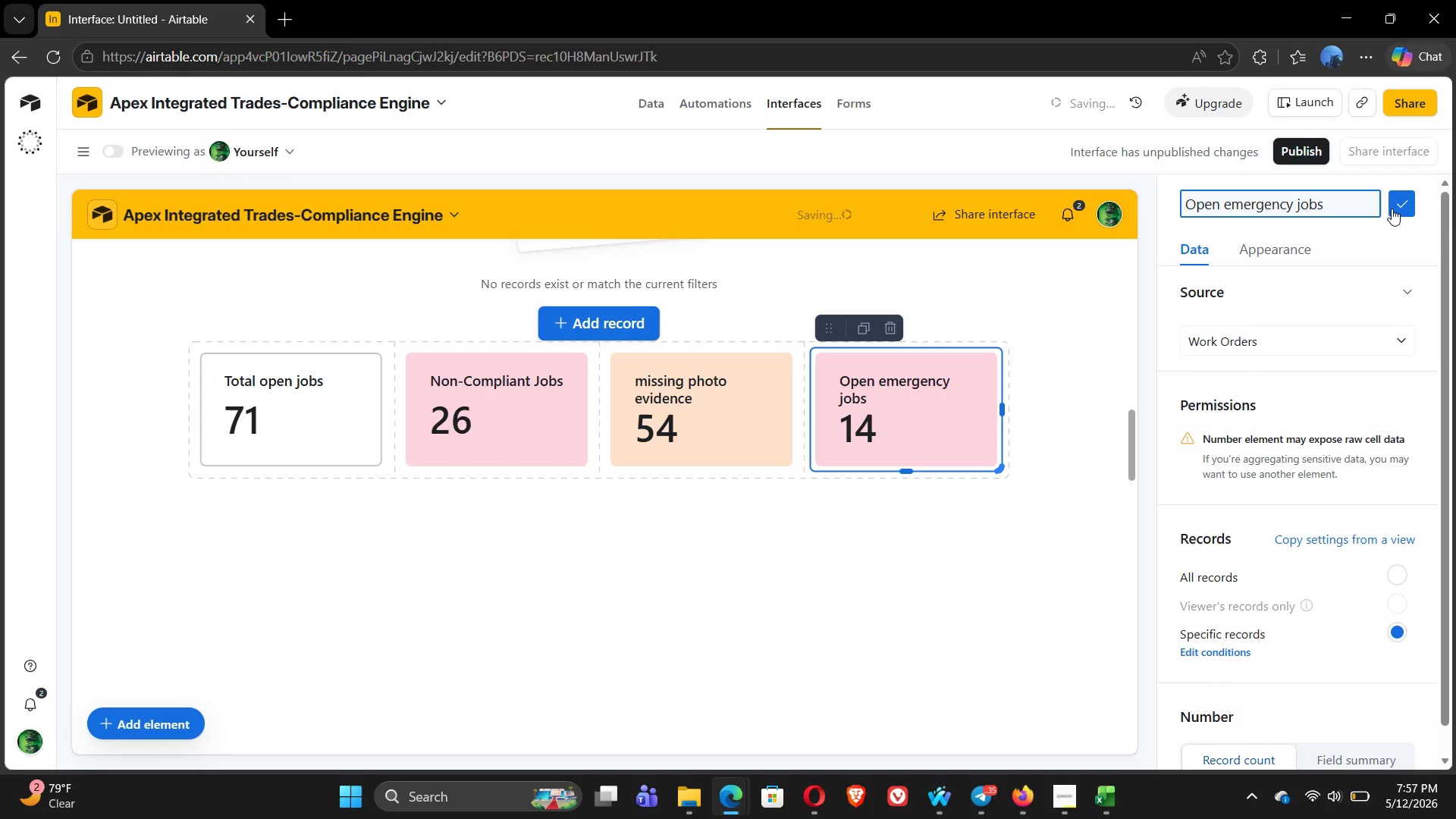 
left_click([1400, 209])
 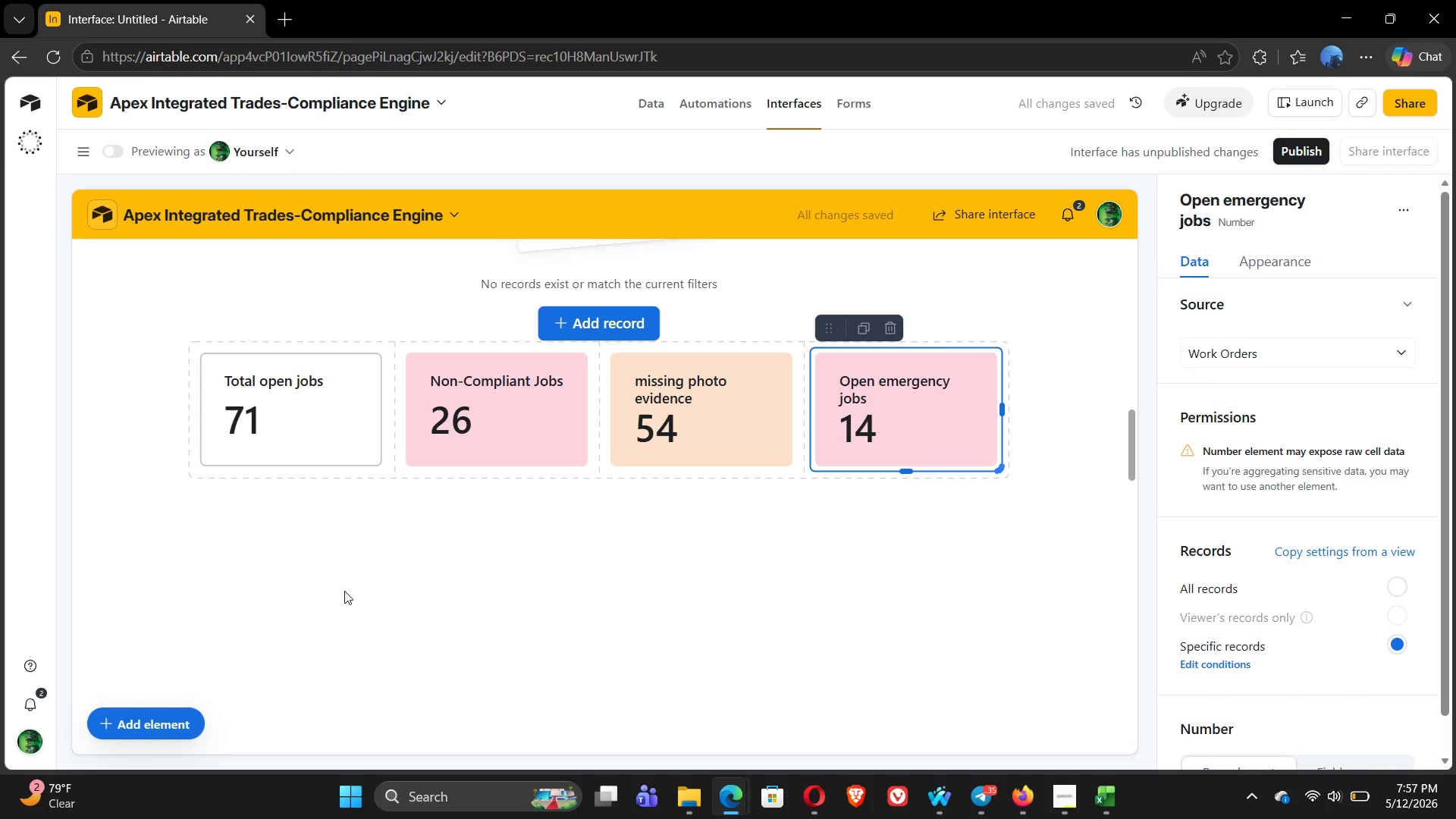 
left_click([243, 590])
 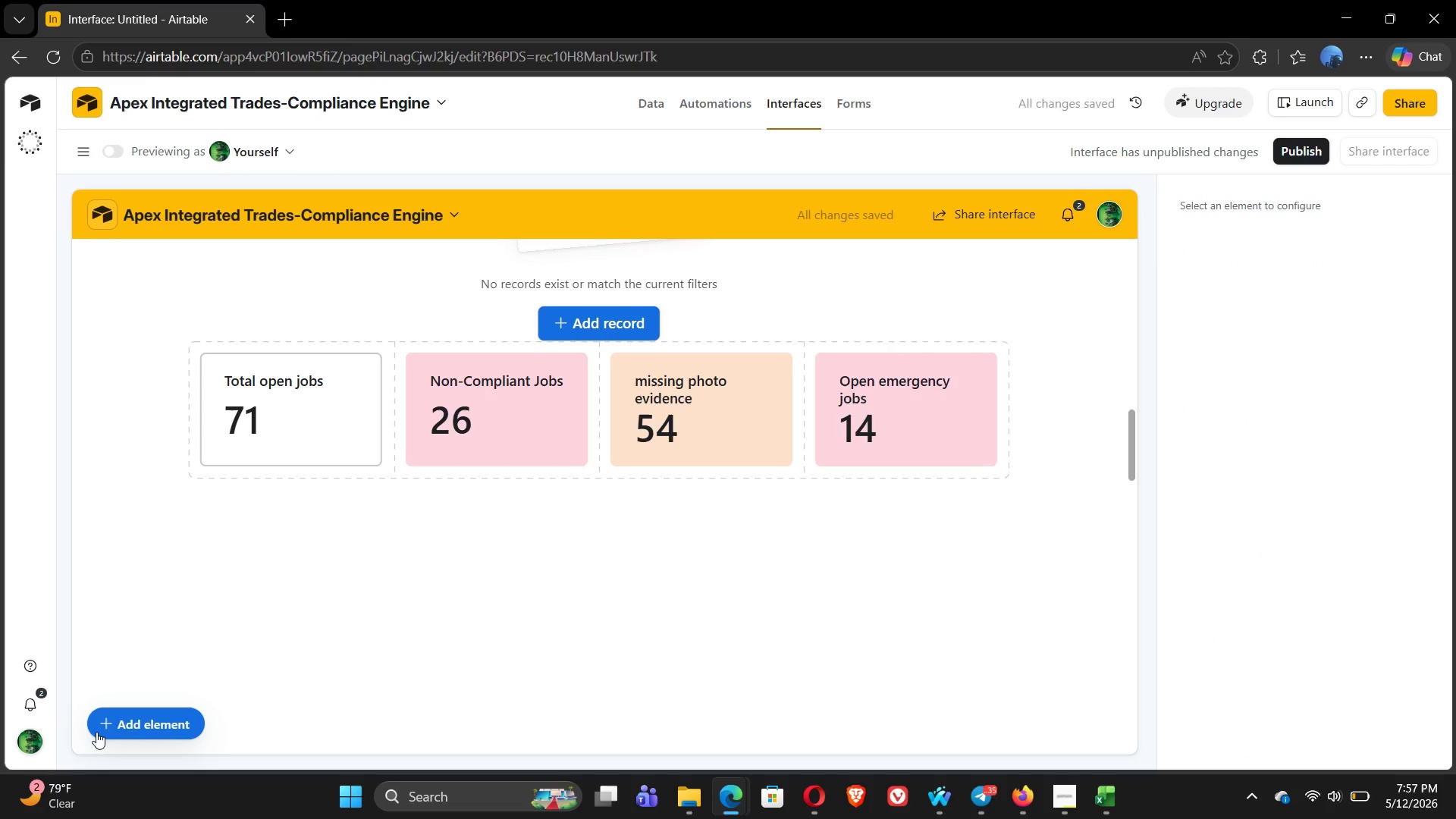 
left_click([98, 730])
 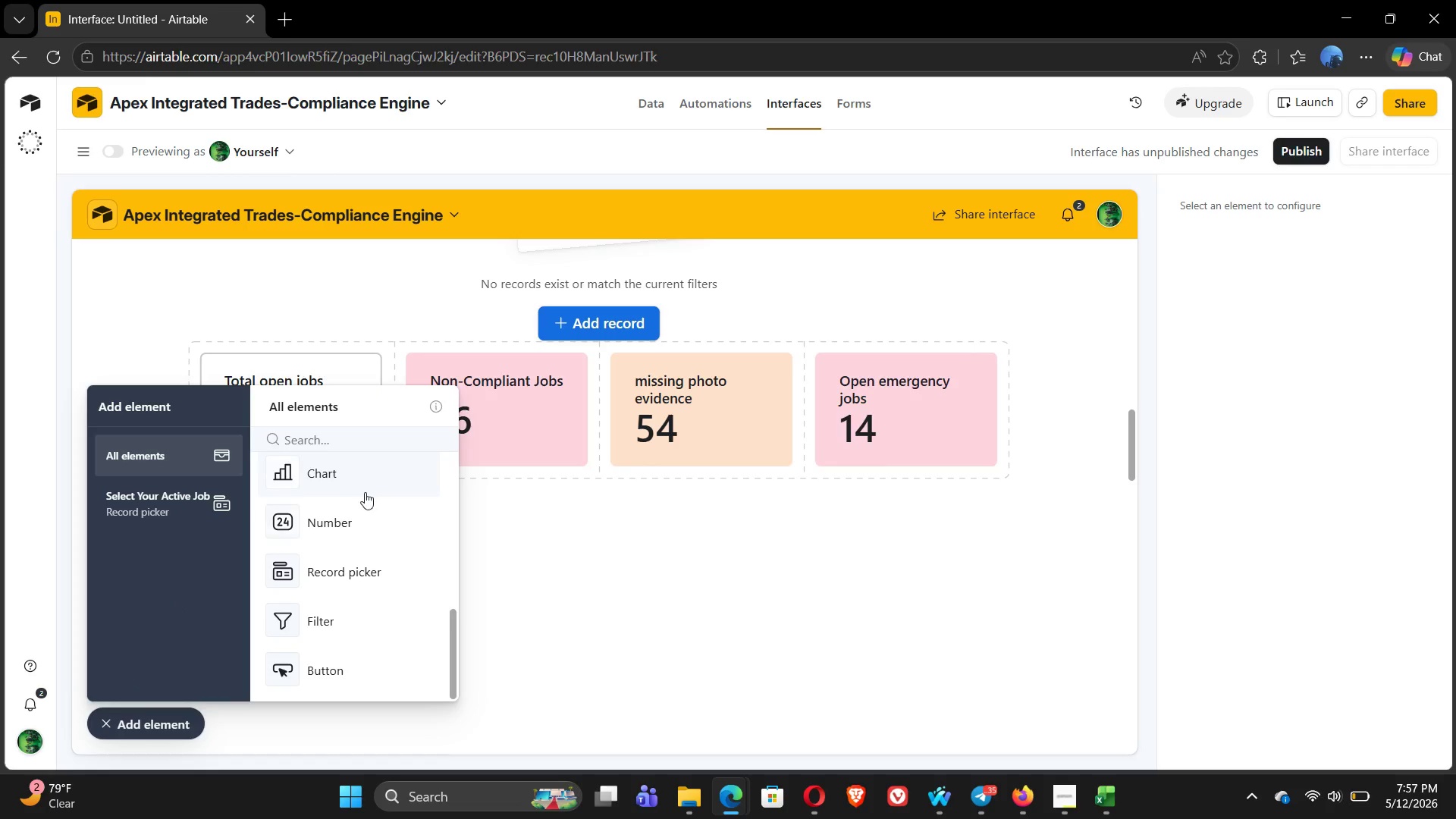 
left_click([356, 526])
 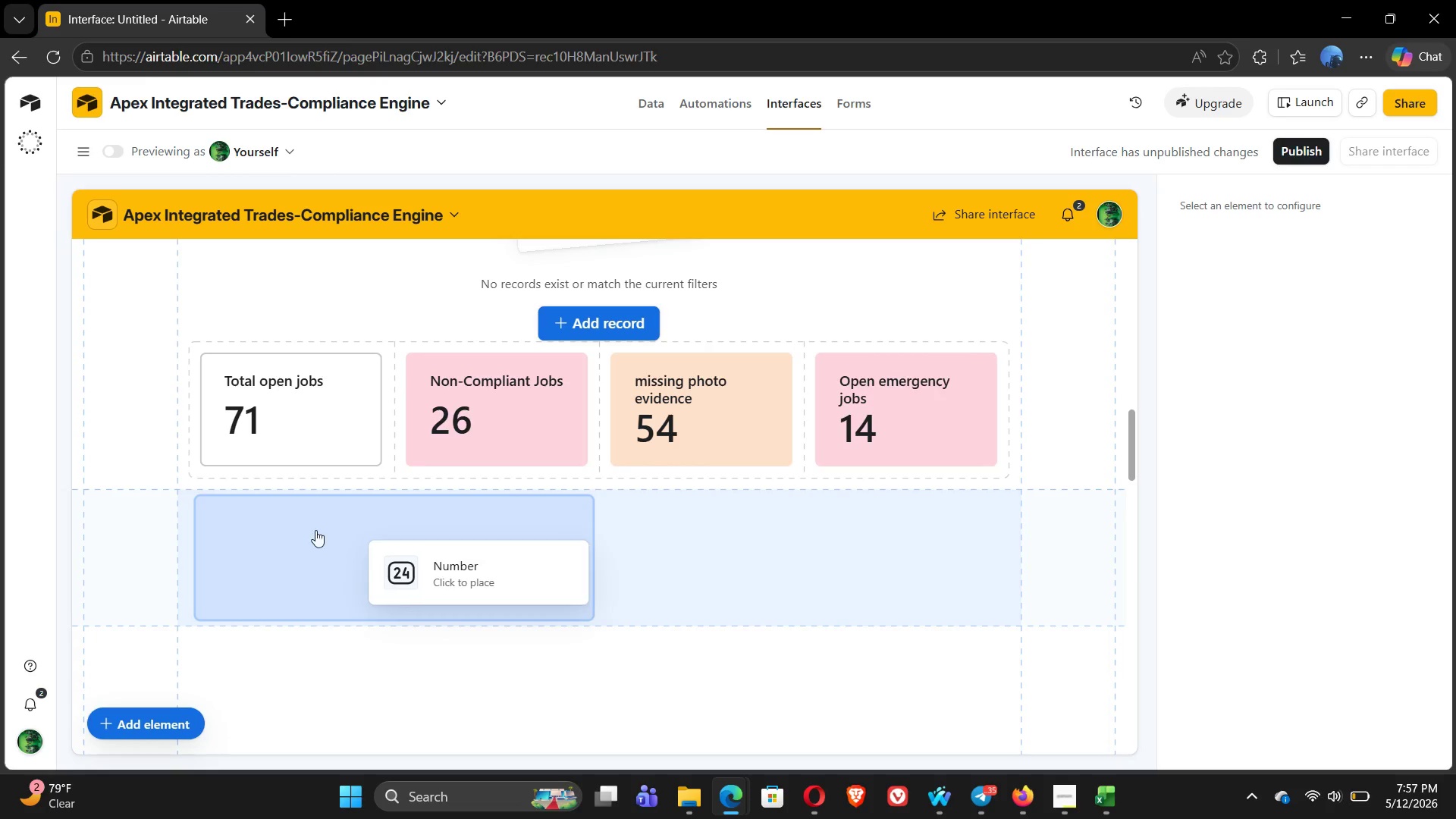 
left_click([275, 531])
 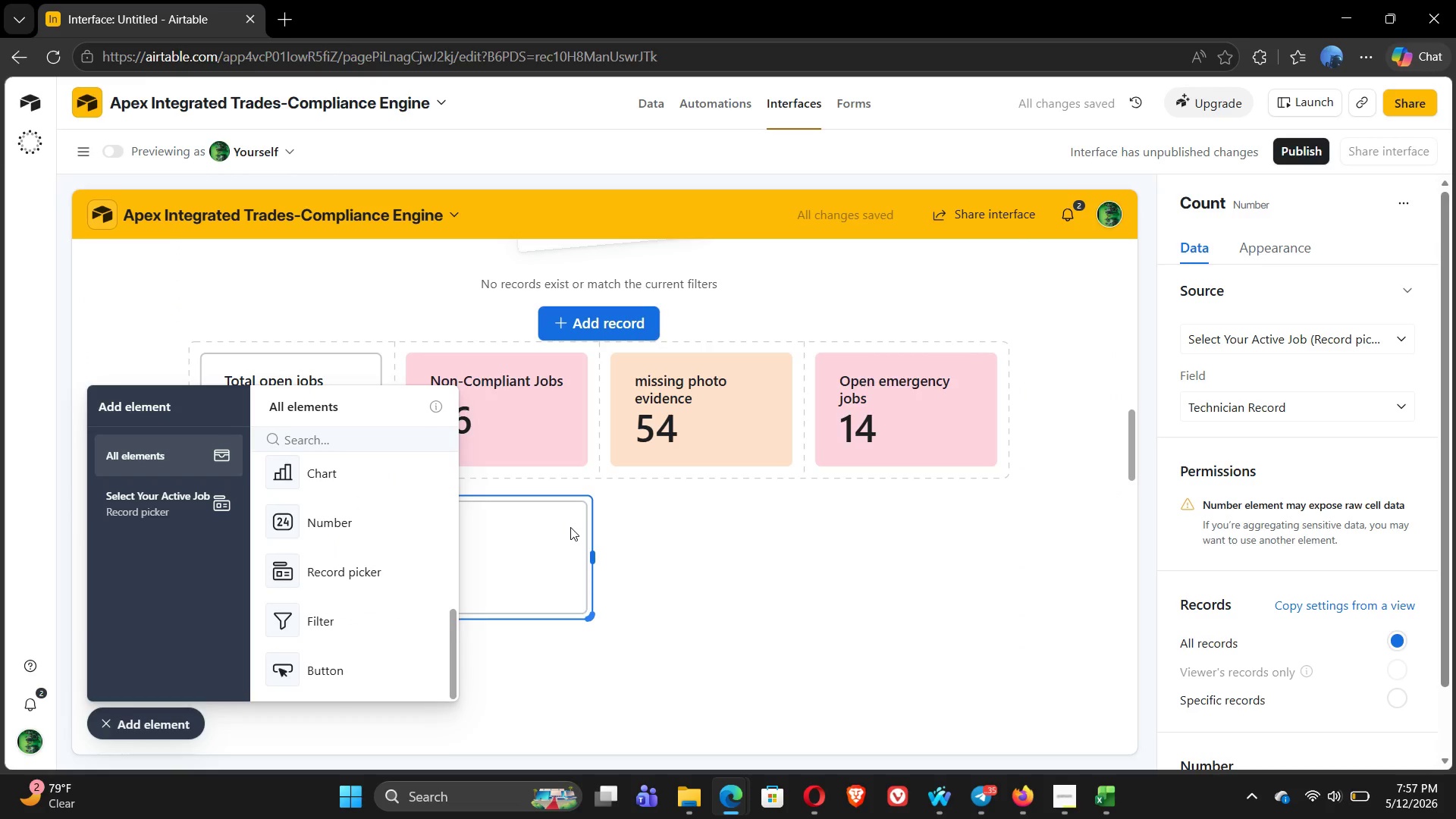 
left_click([565, 554])
 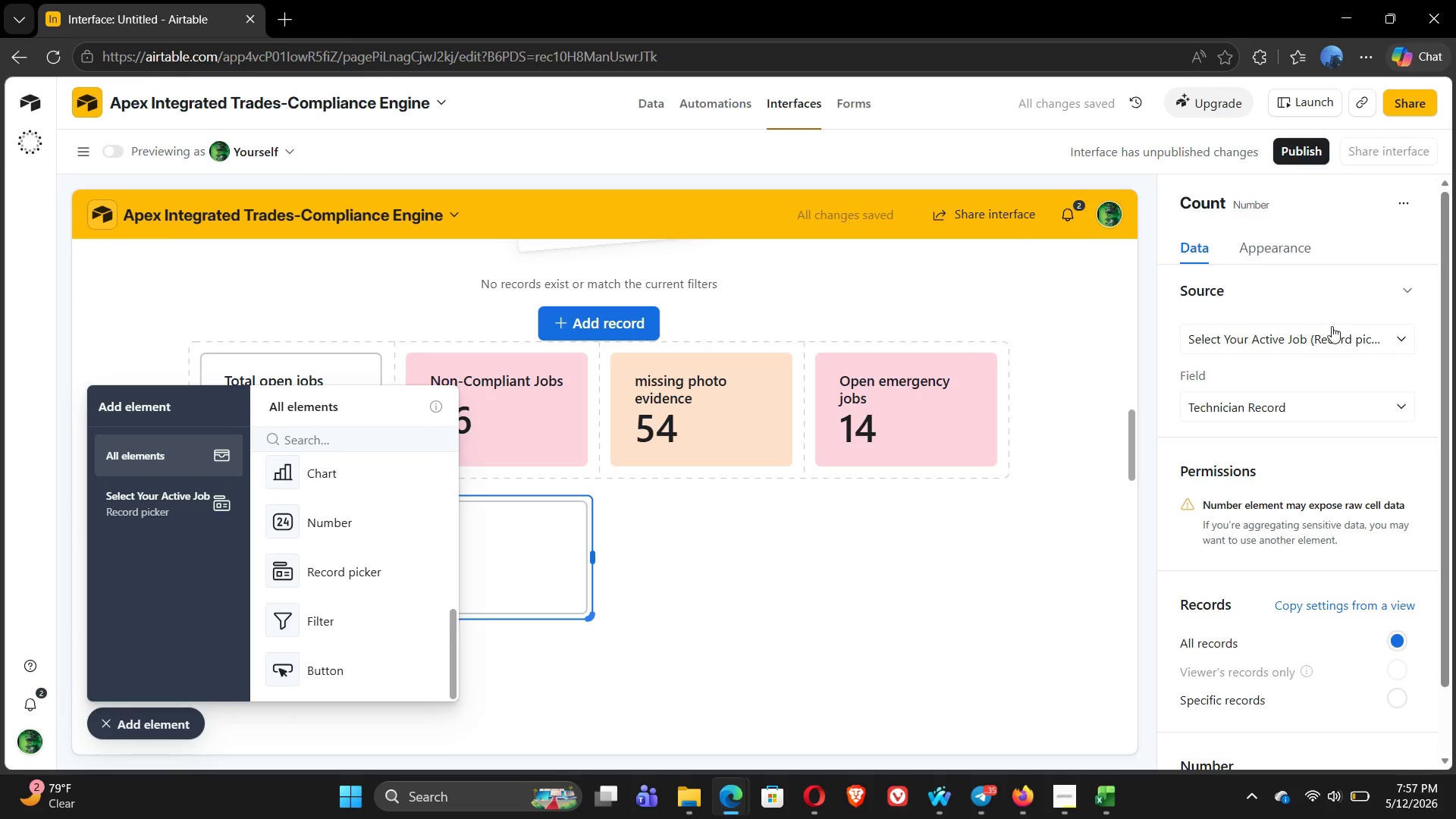 
left_click([1331, 334])
 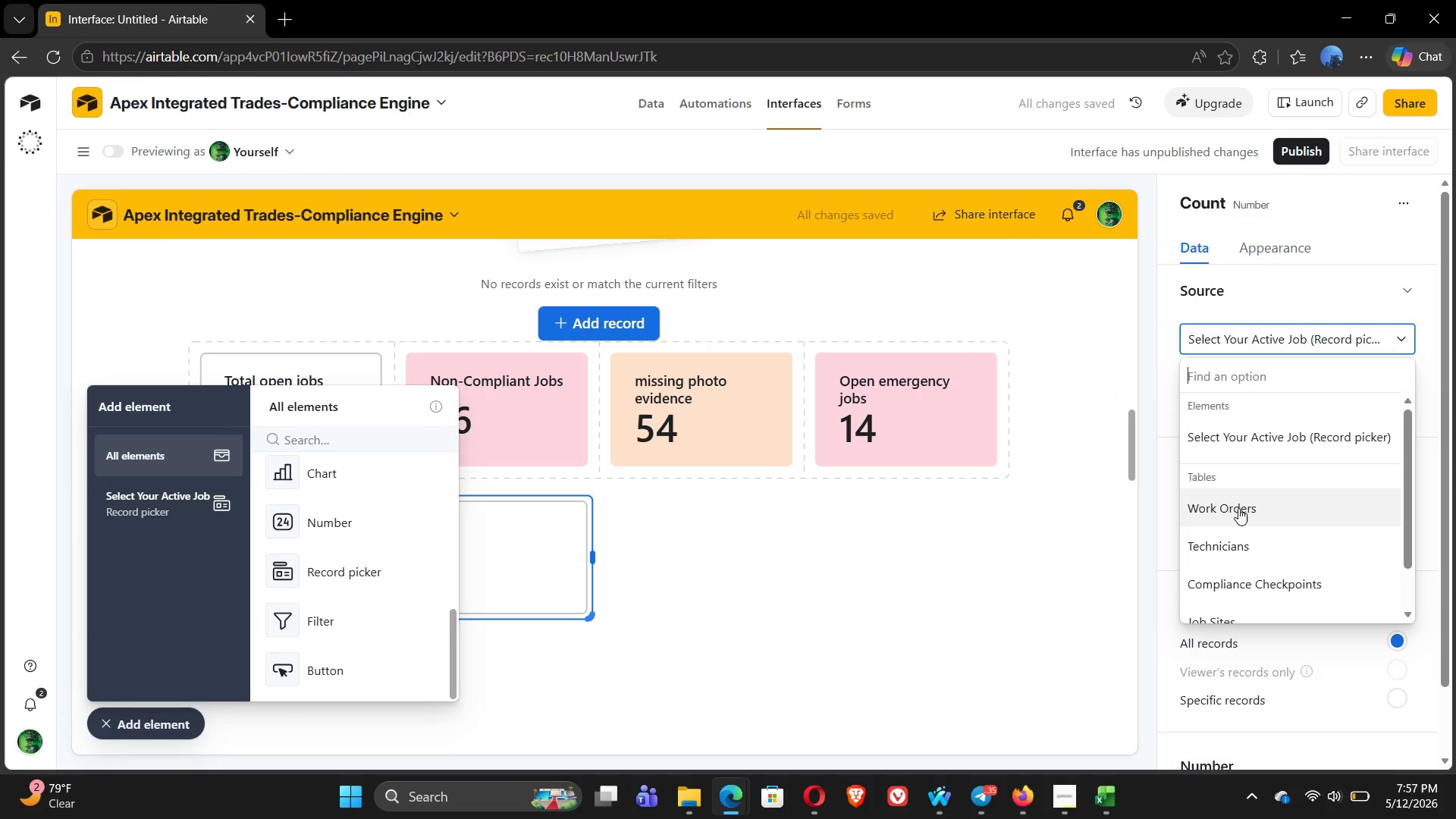 
left_click([1238, 517])
 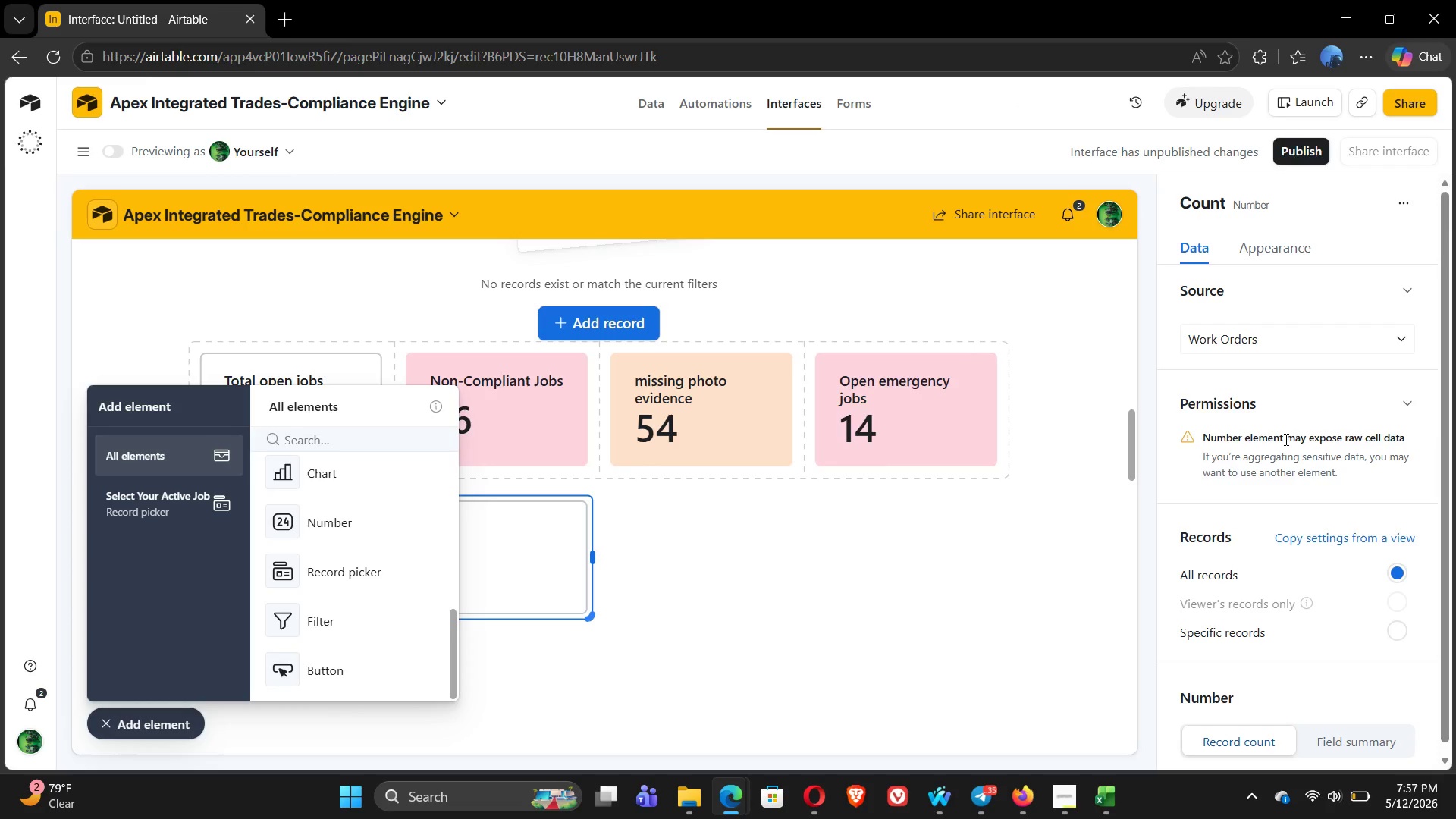 
wait(11.89)
 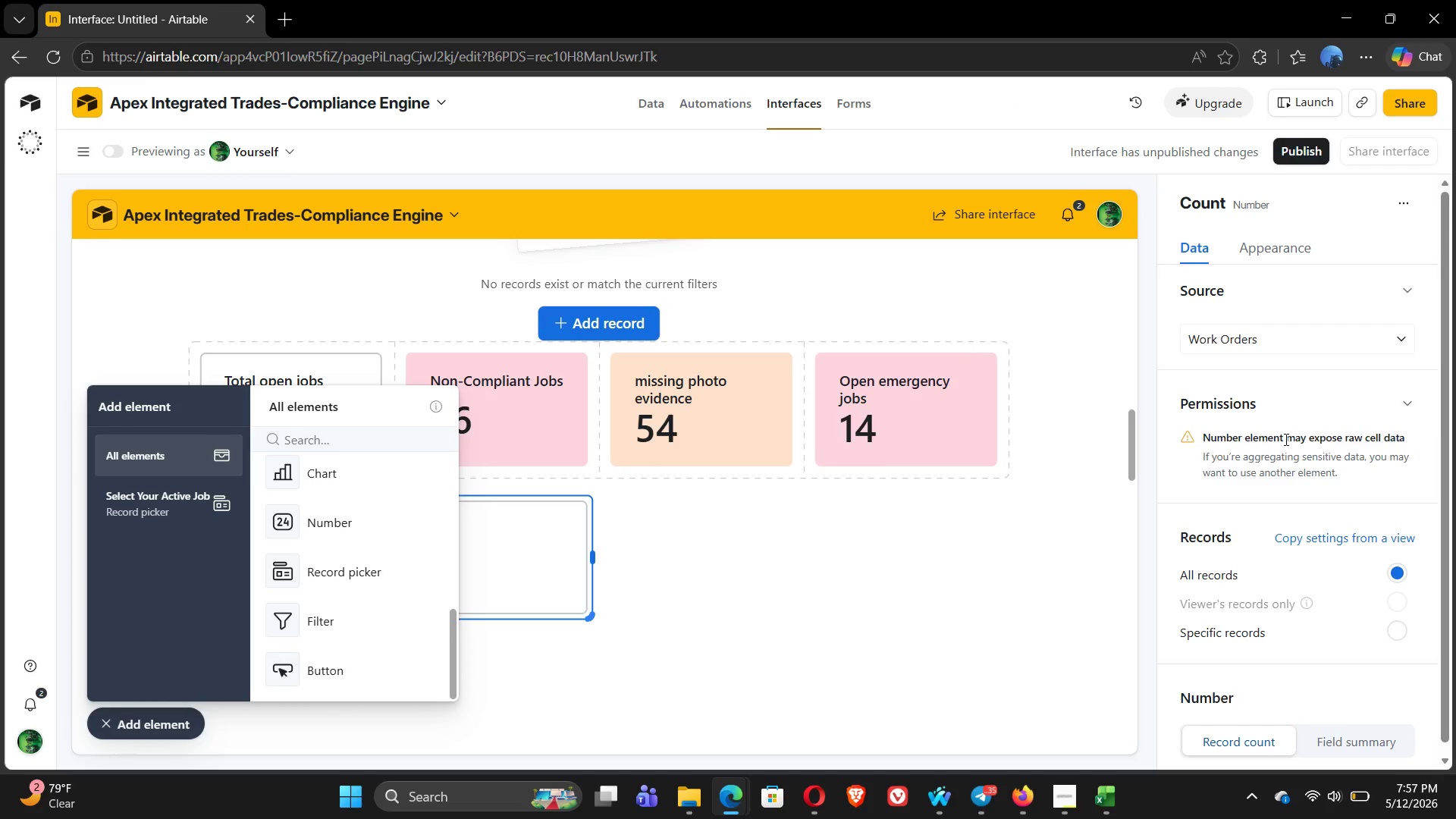 
left_click([1310, 334])
 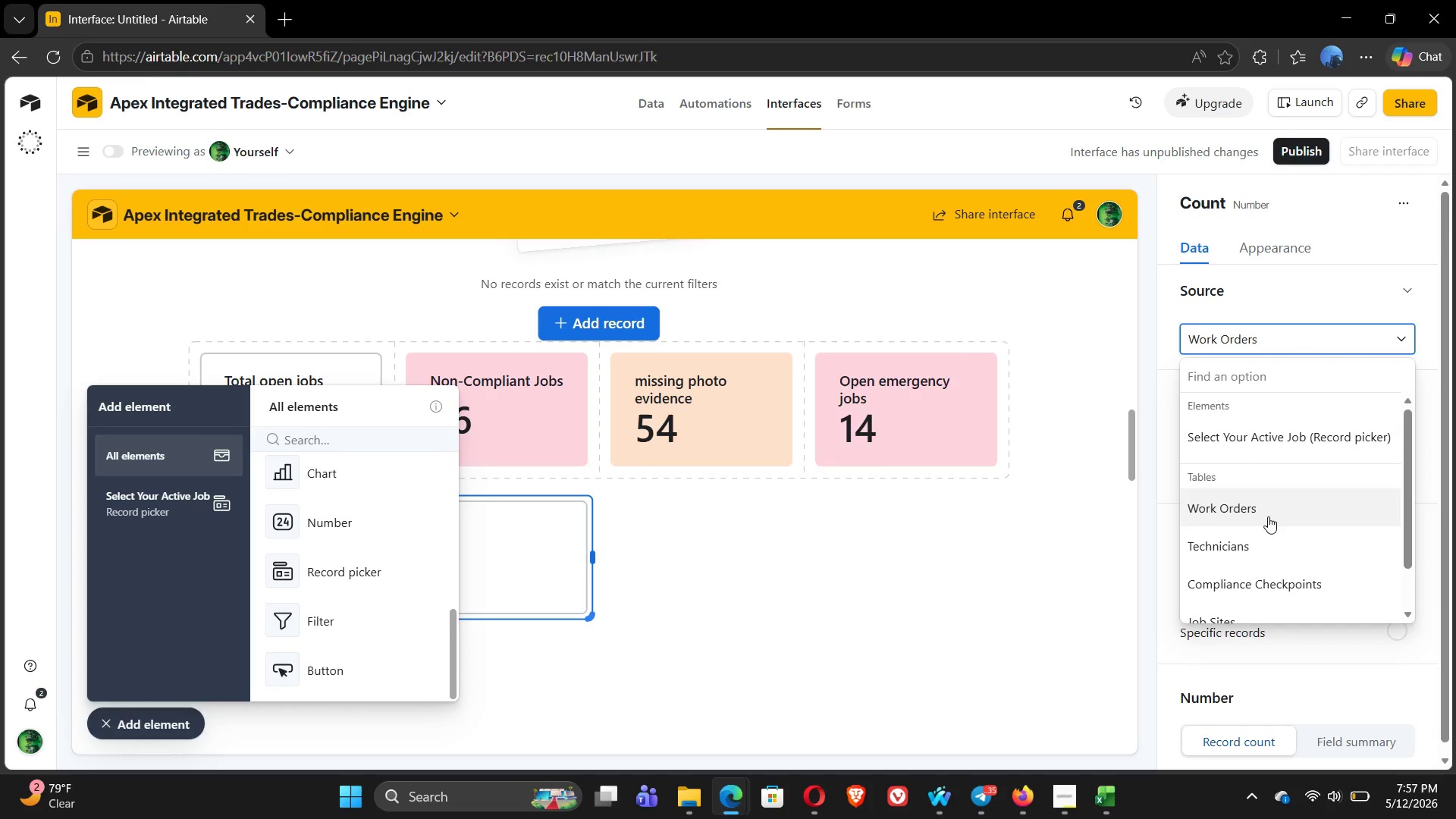 
left_click([1262, 541])
 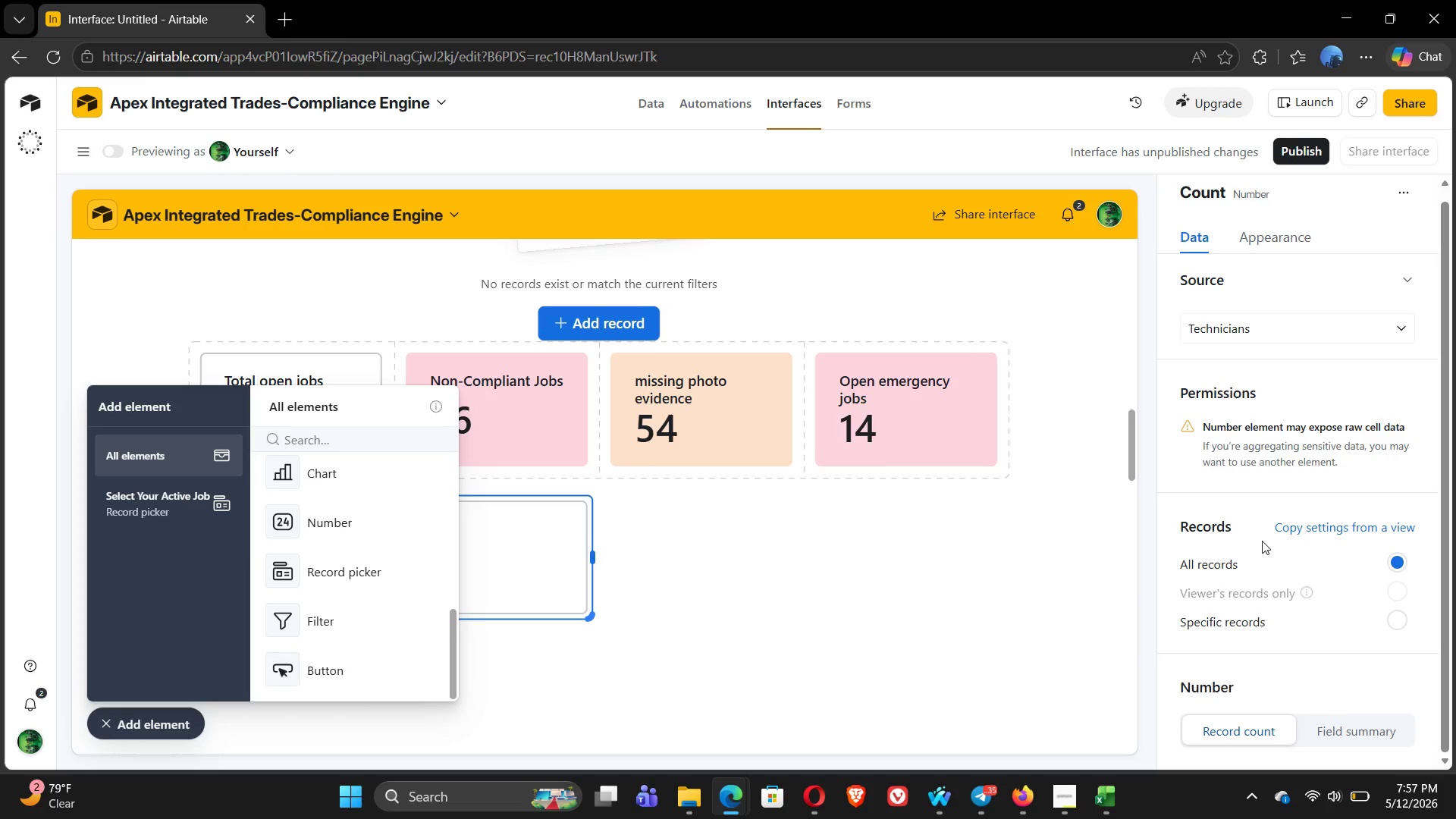 
wait(24.39)
 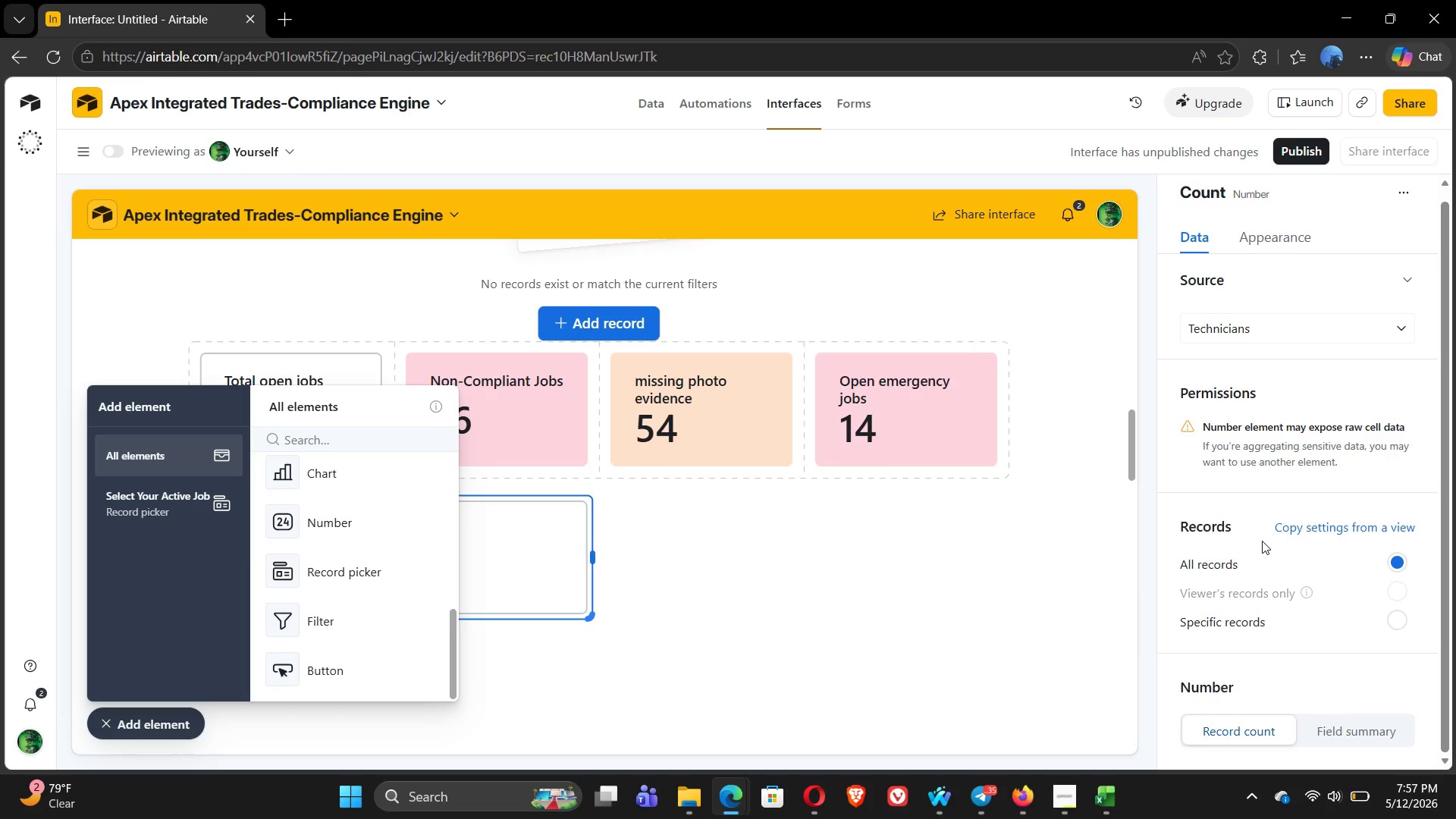 
left_click([1350, 723])
 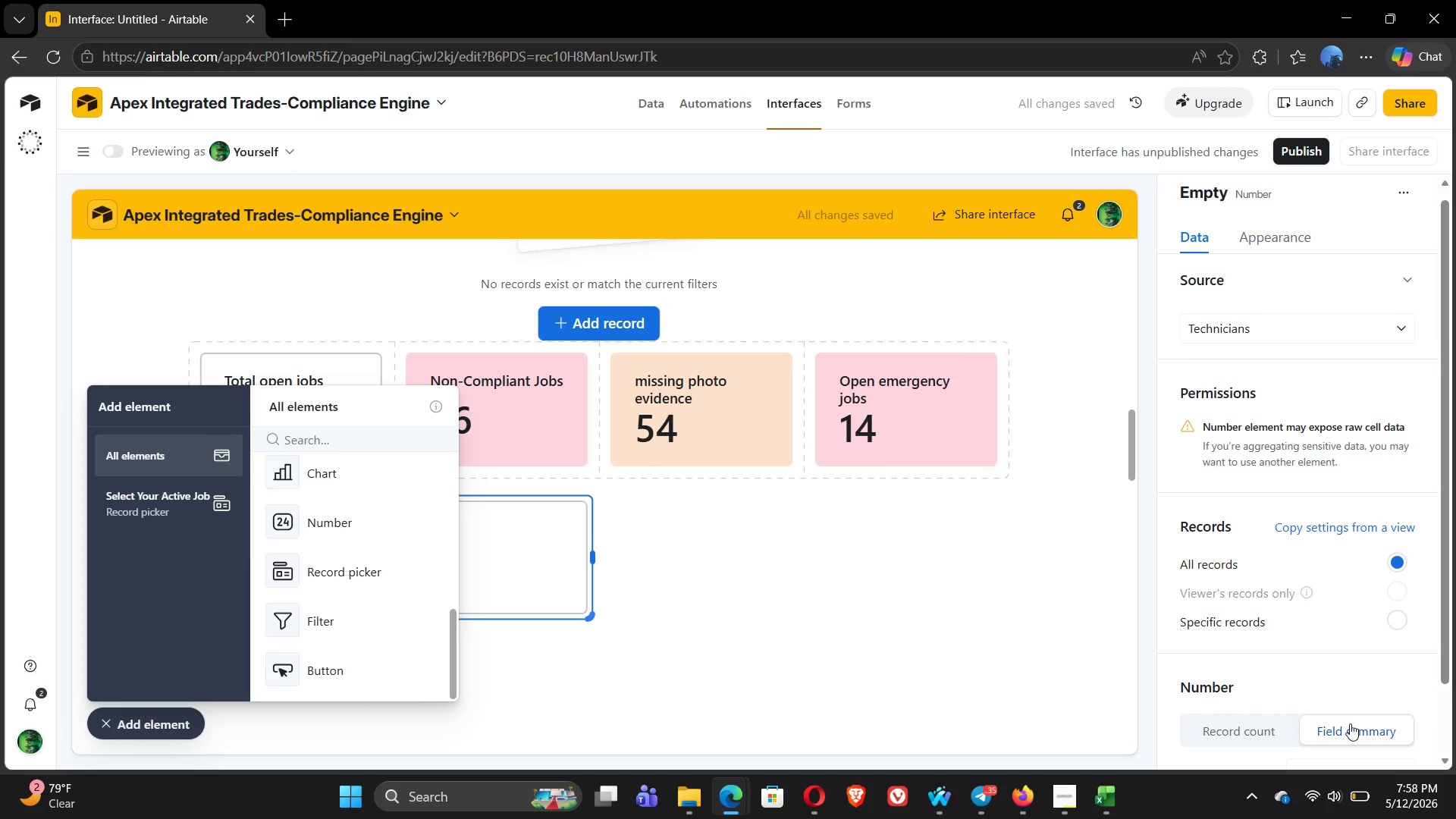 
mouse_move([1346, 673])
 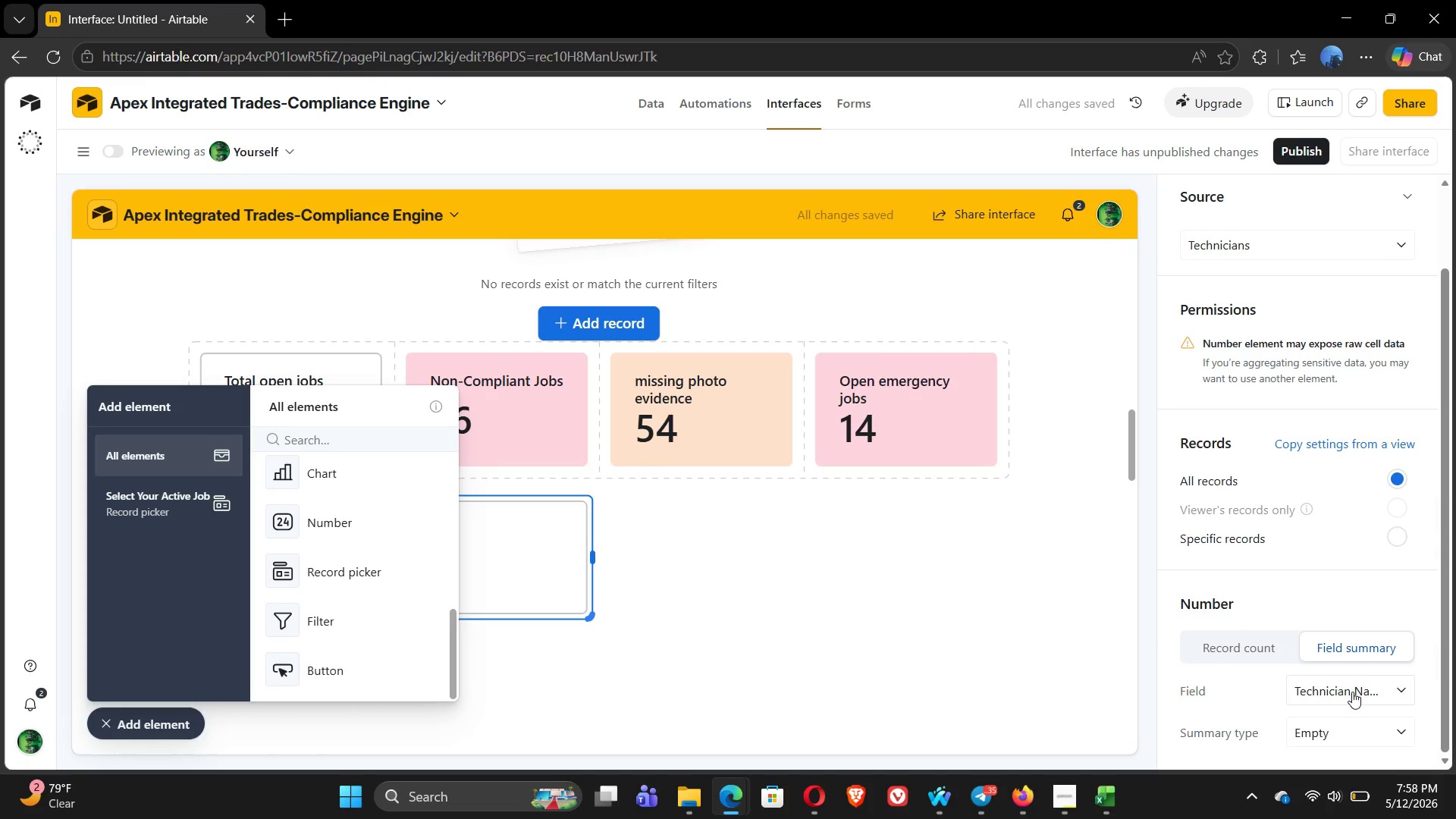 
left_click([1352, 692])
 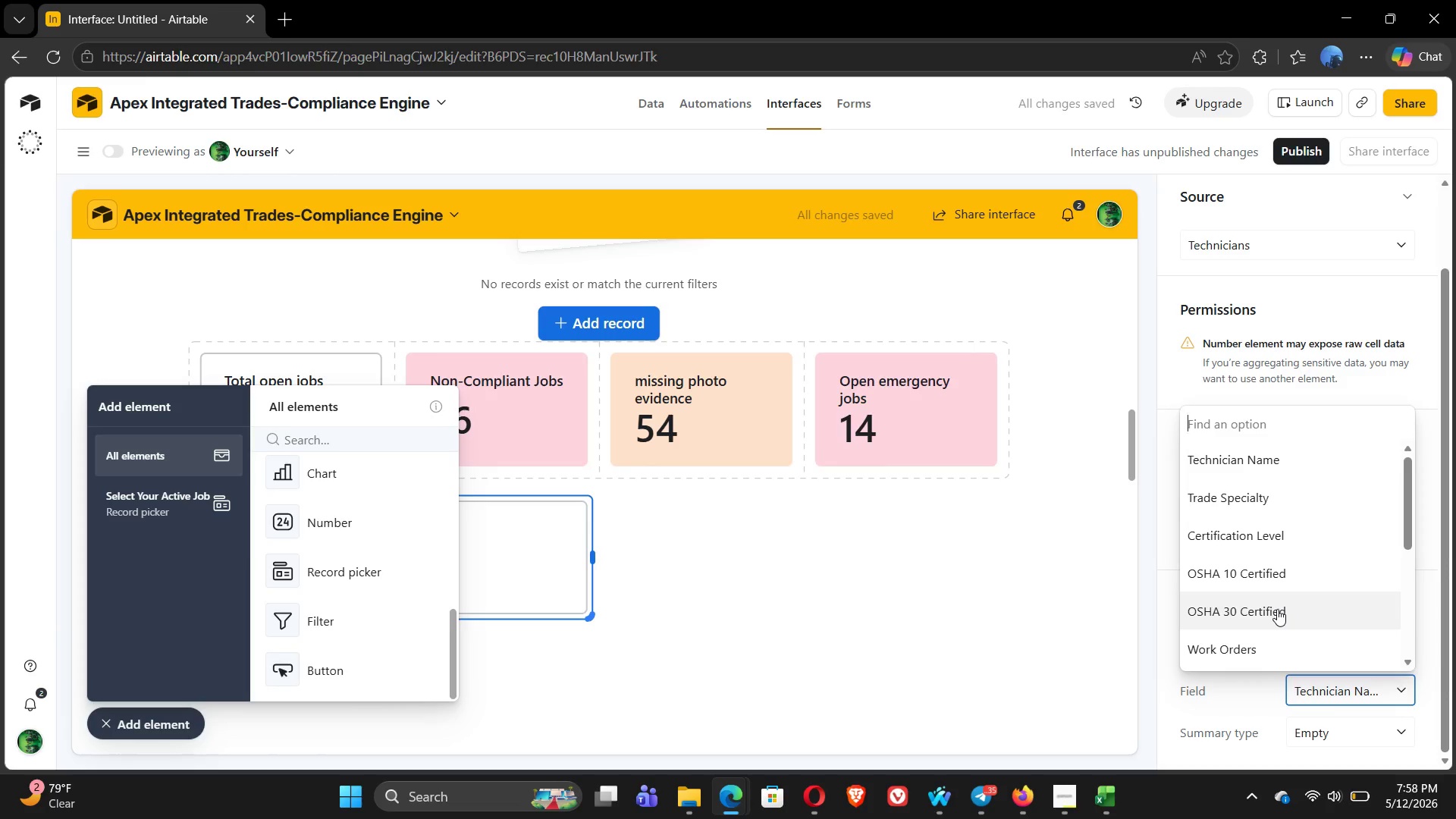 
type(co)
 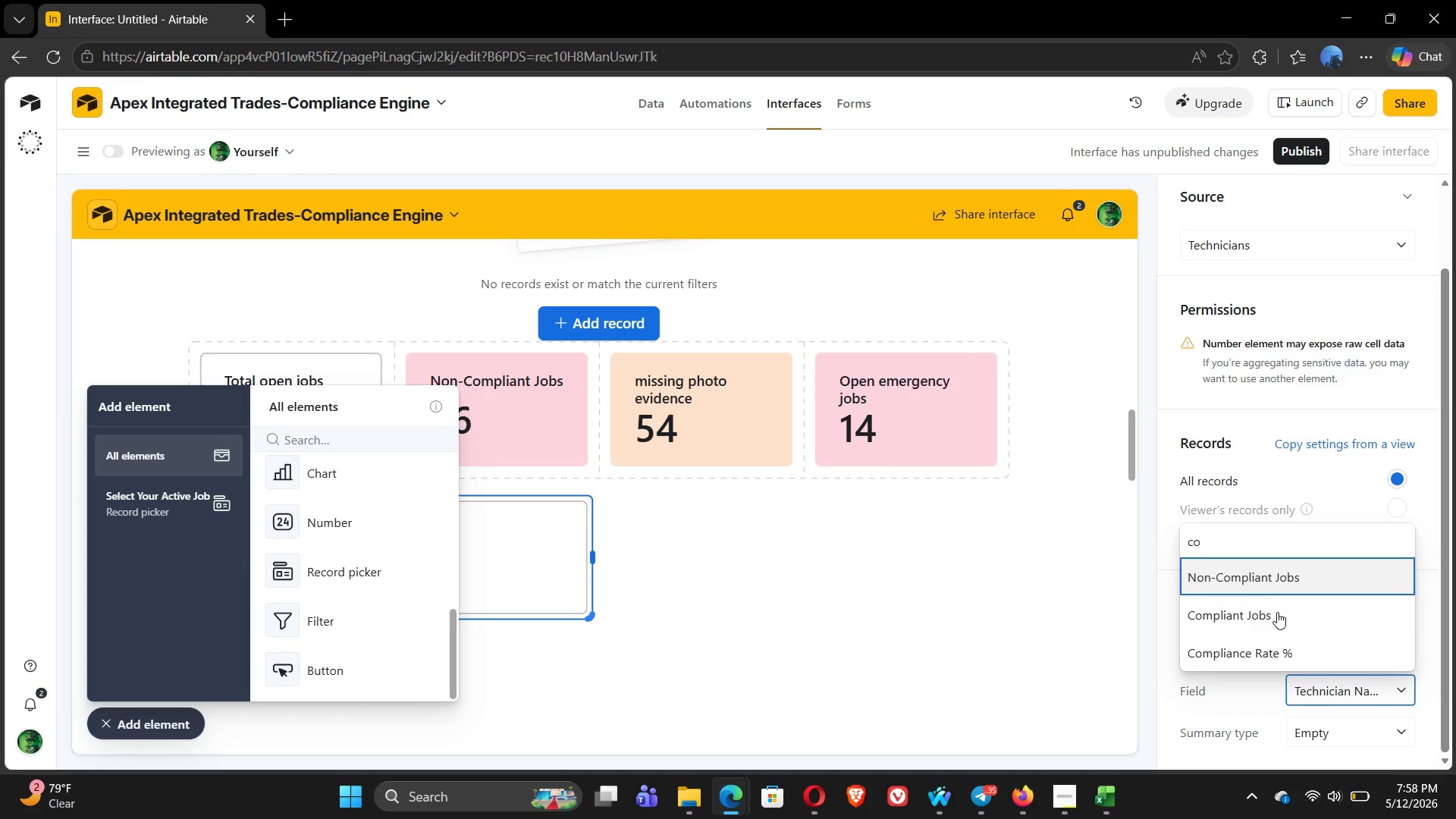 
left_click([1264, 648])
 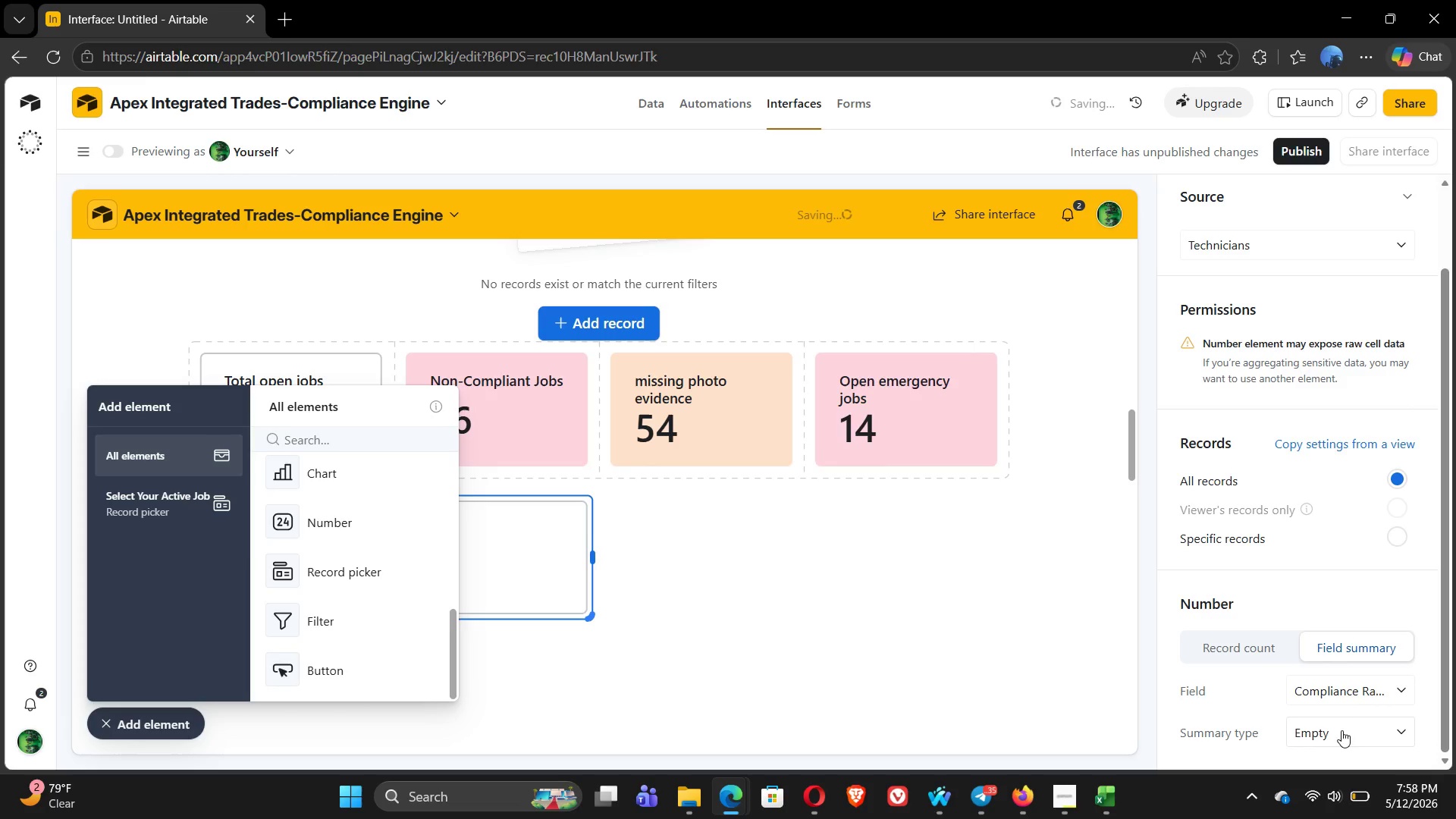 
left_click([1348, 737])
 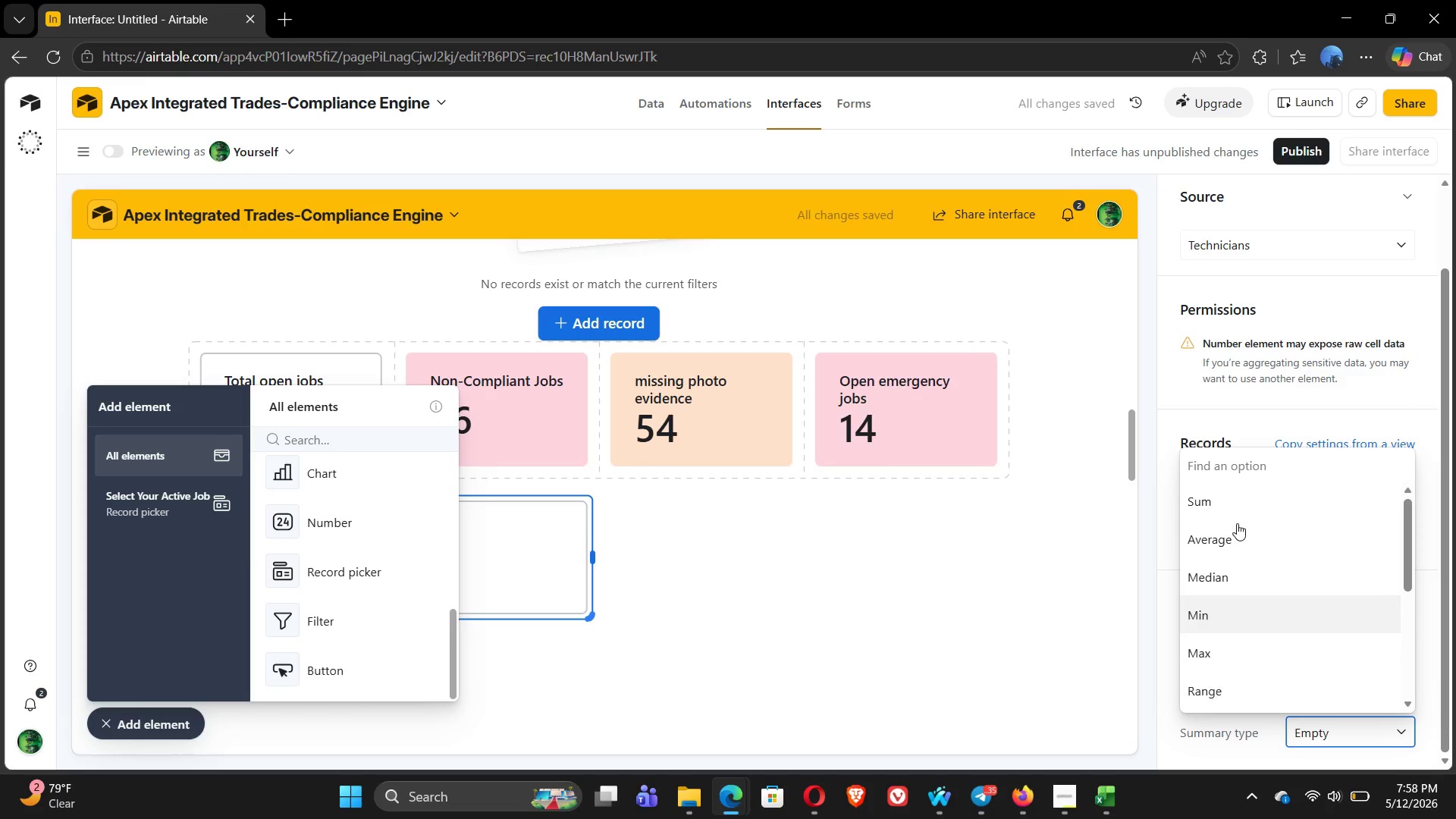 
left_click([1256, 532])
 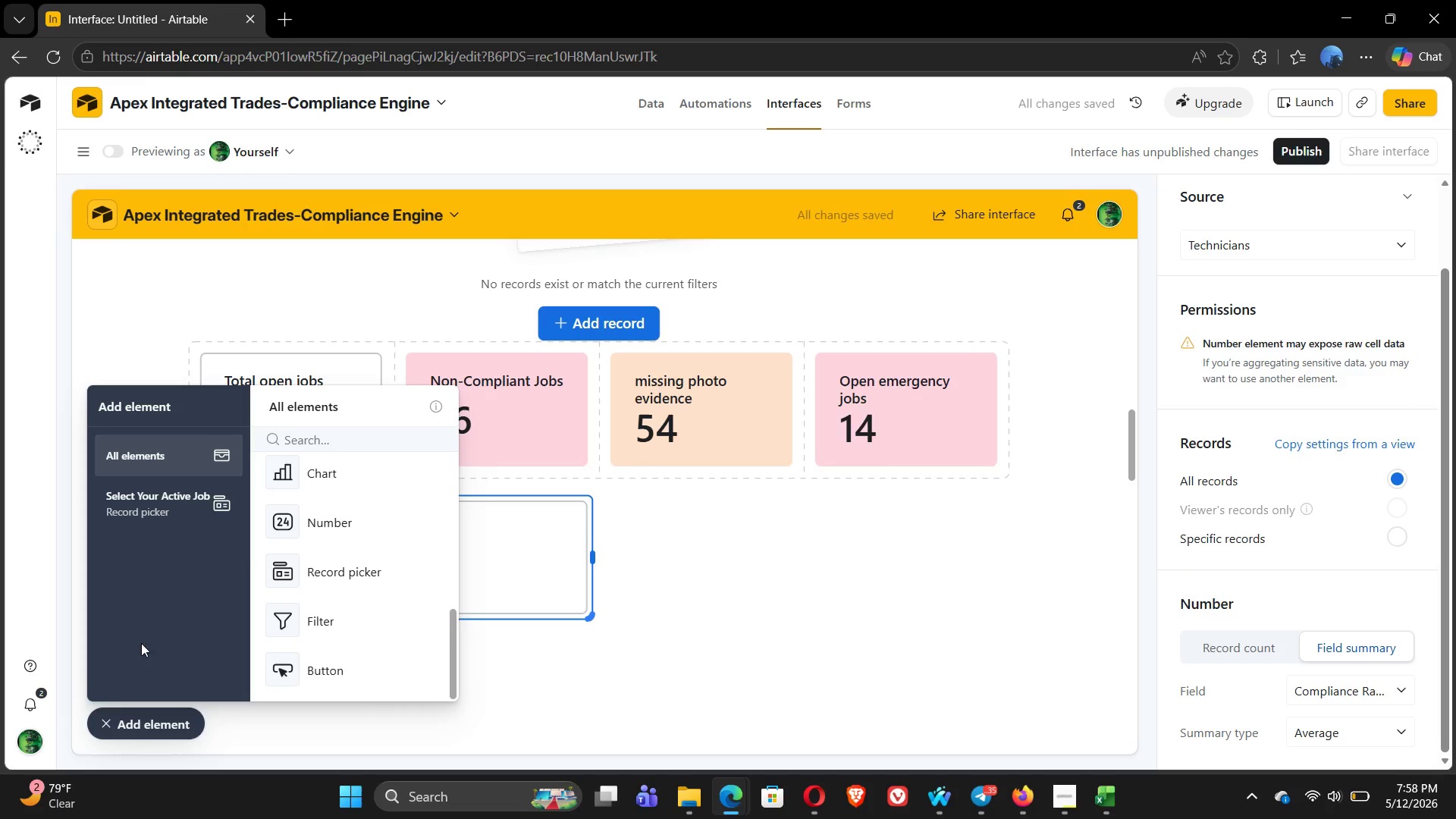 
left_click([102, 719])
 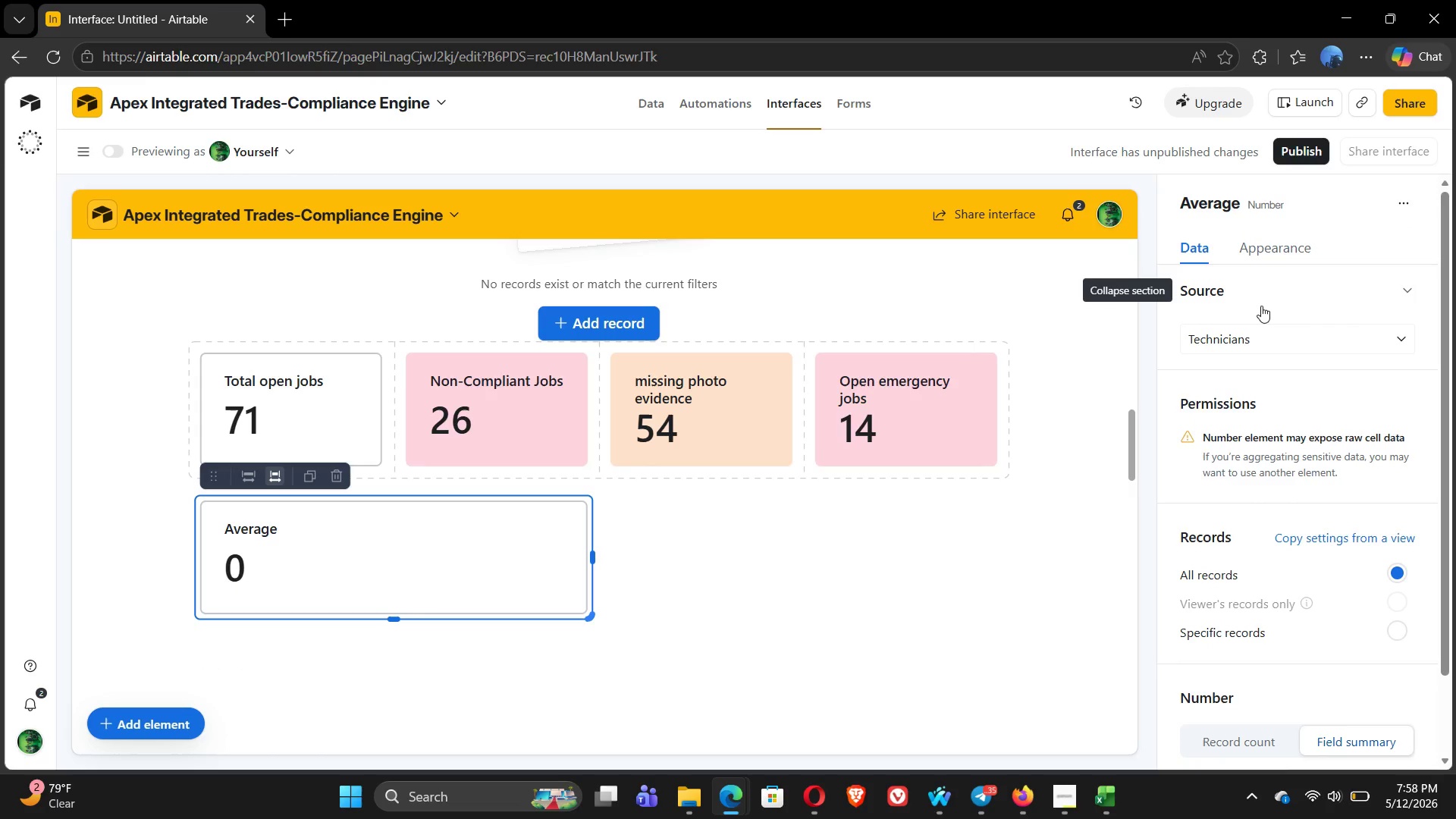 
wait(17.03)
 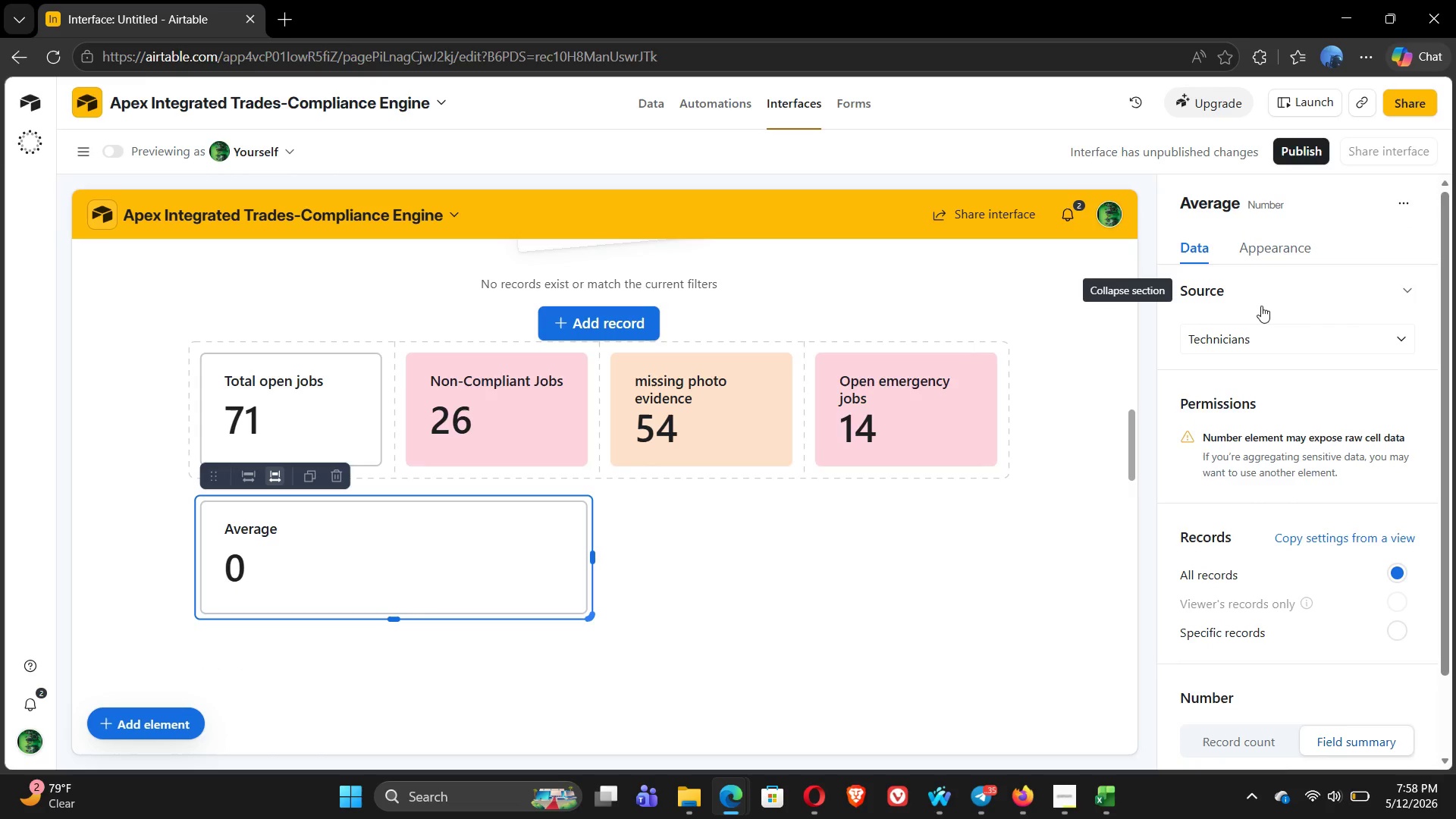 
left_click([1316, 202])
 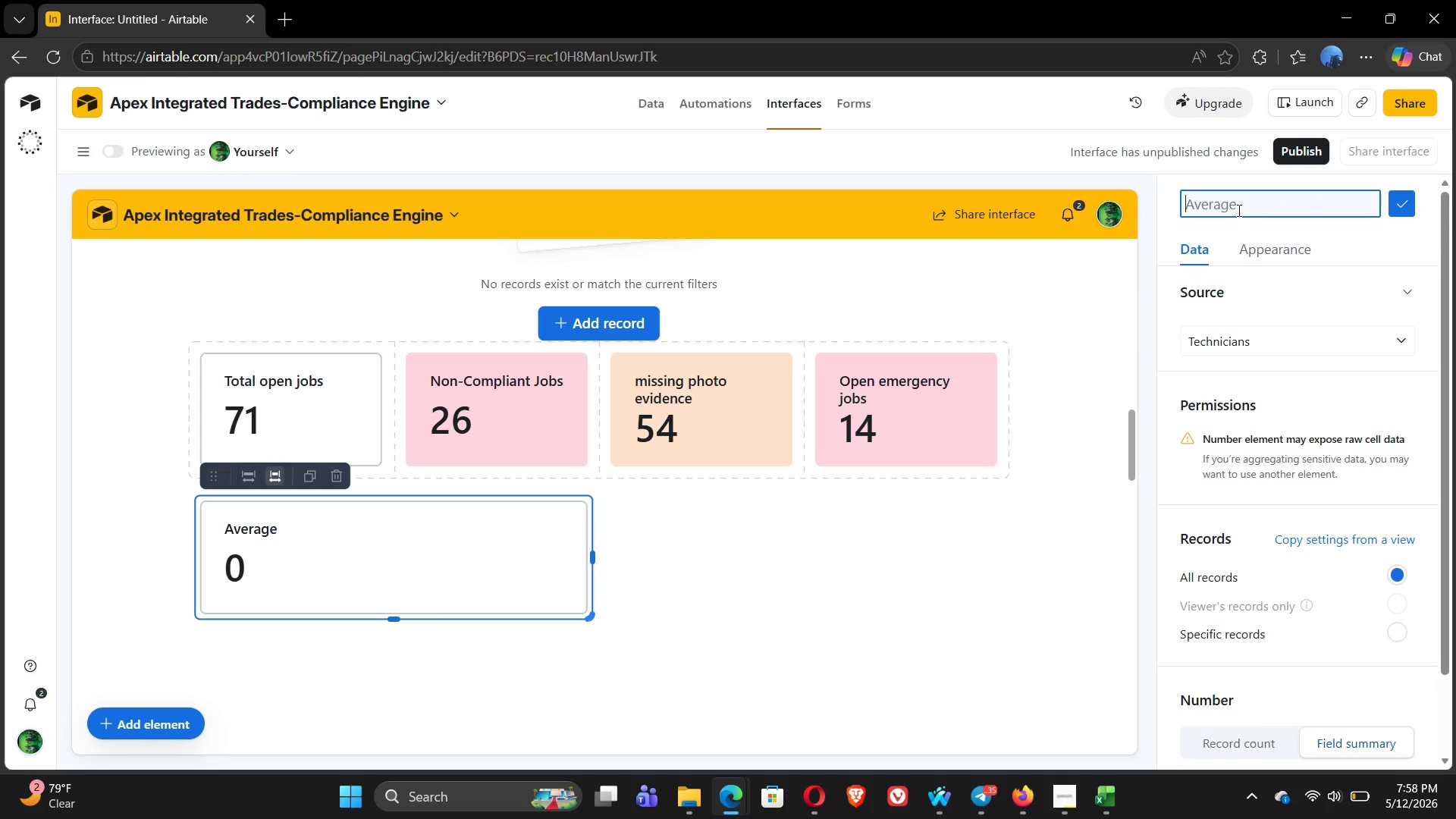 
type(Average Technician Compliance Rate)
 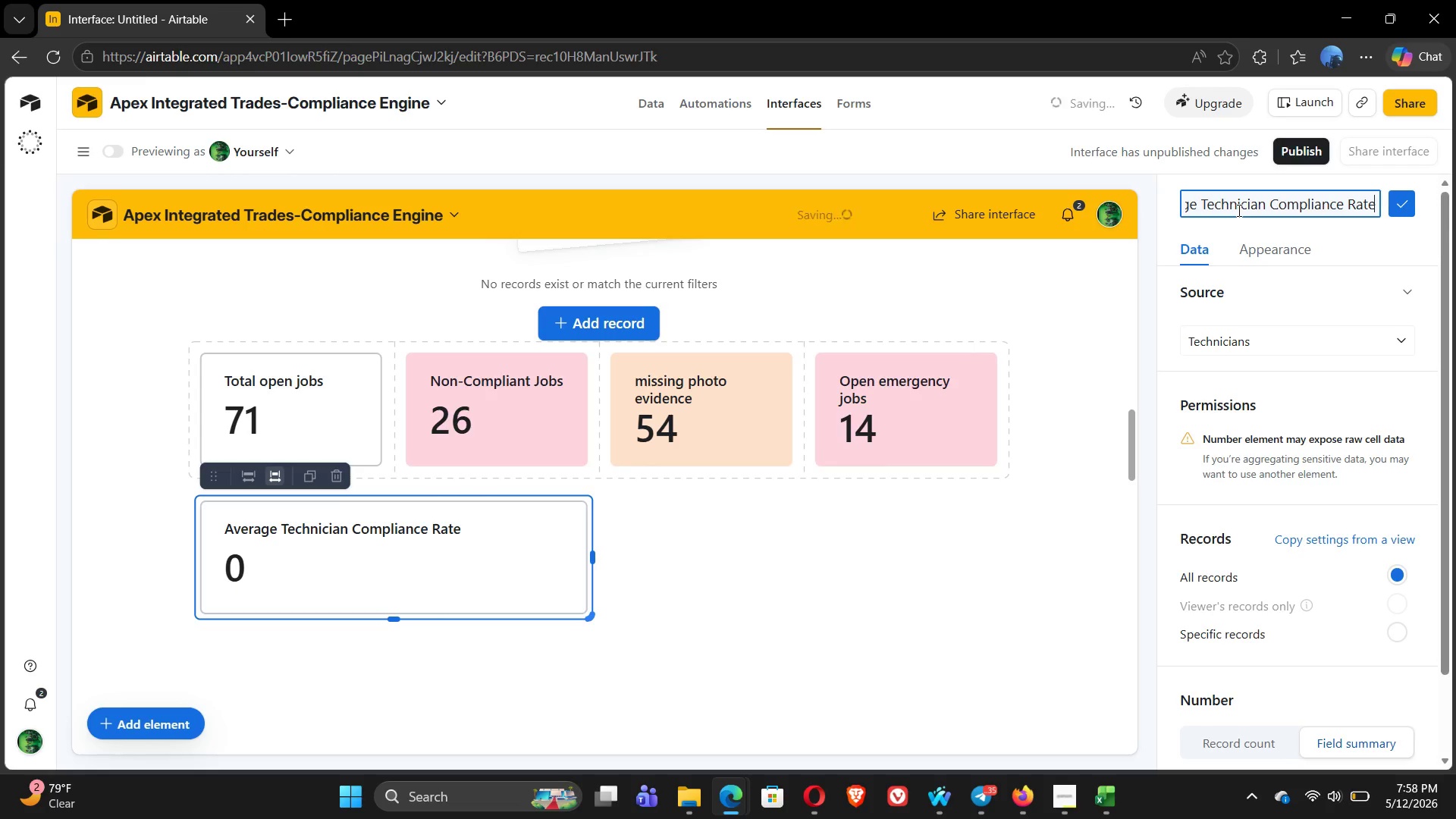 
left_click([1402, 206])
 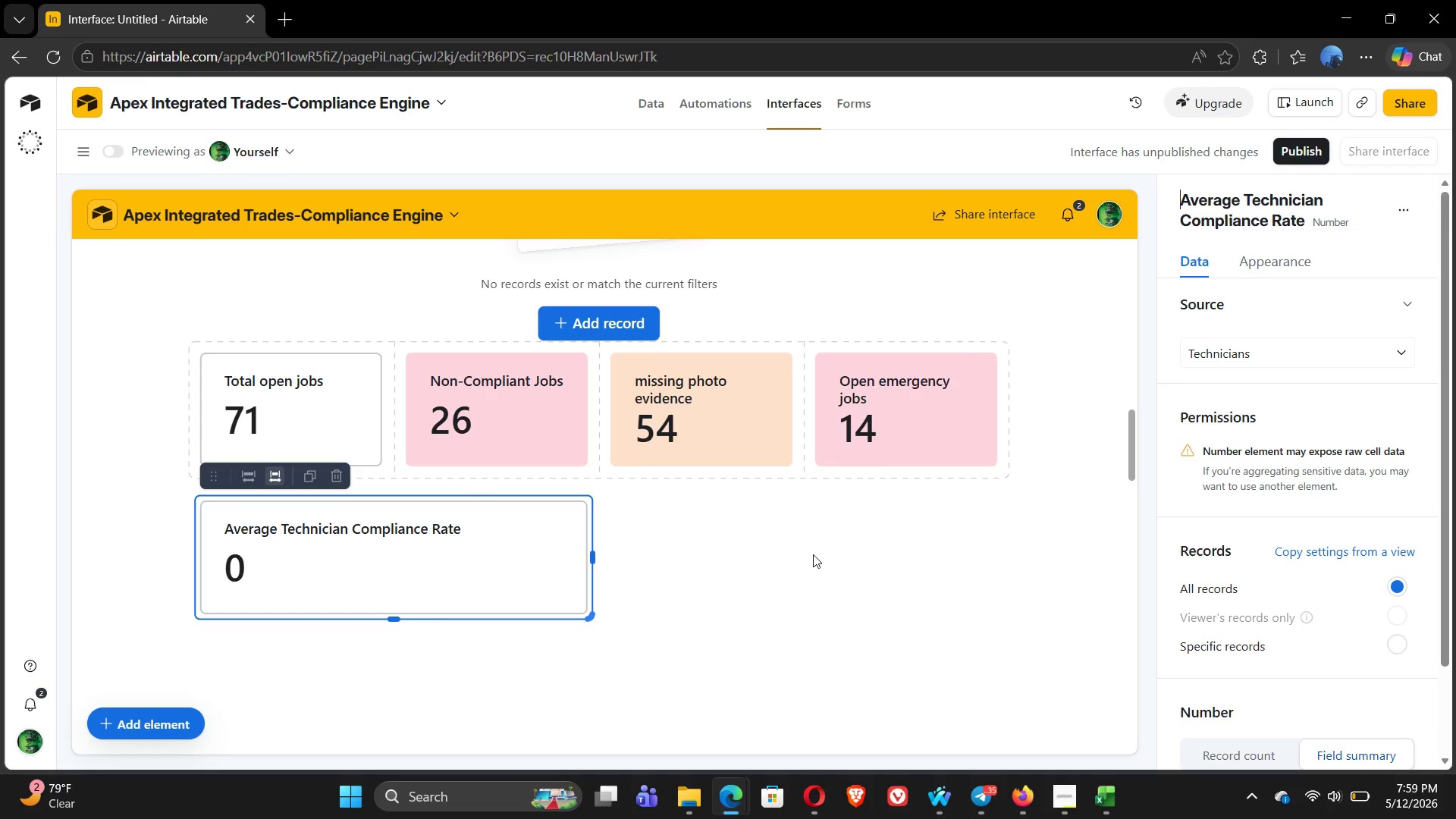 
wait(12.78)
 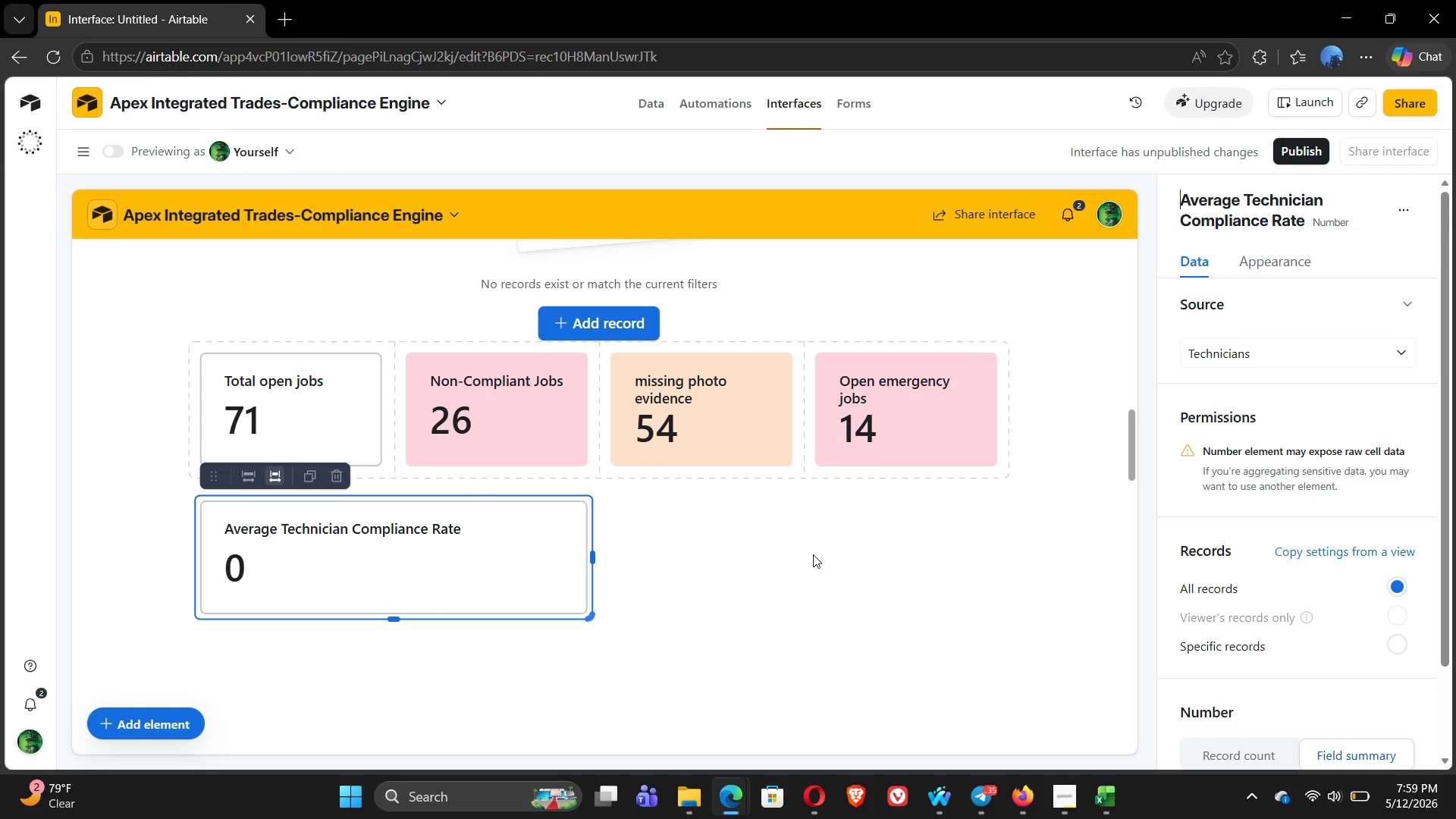 
left_click([181, 463])
 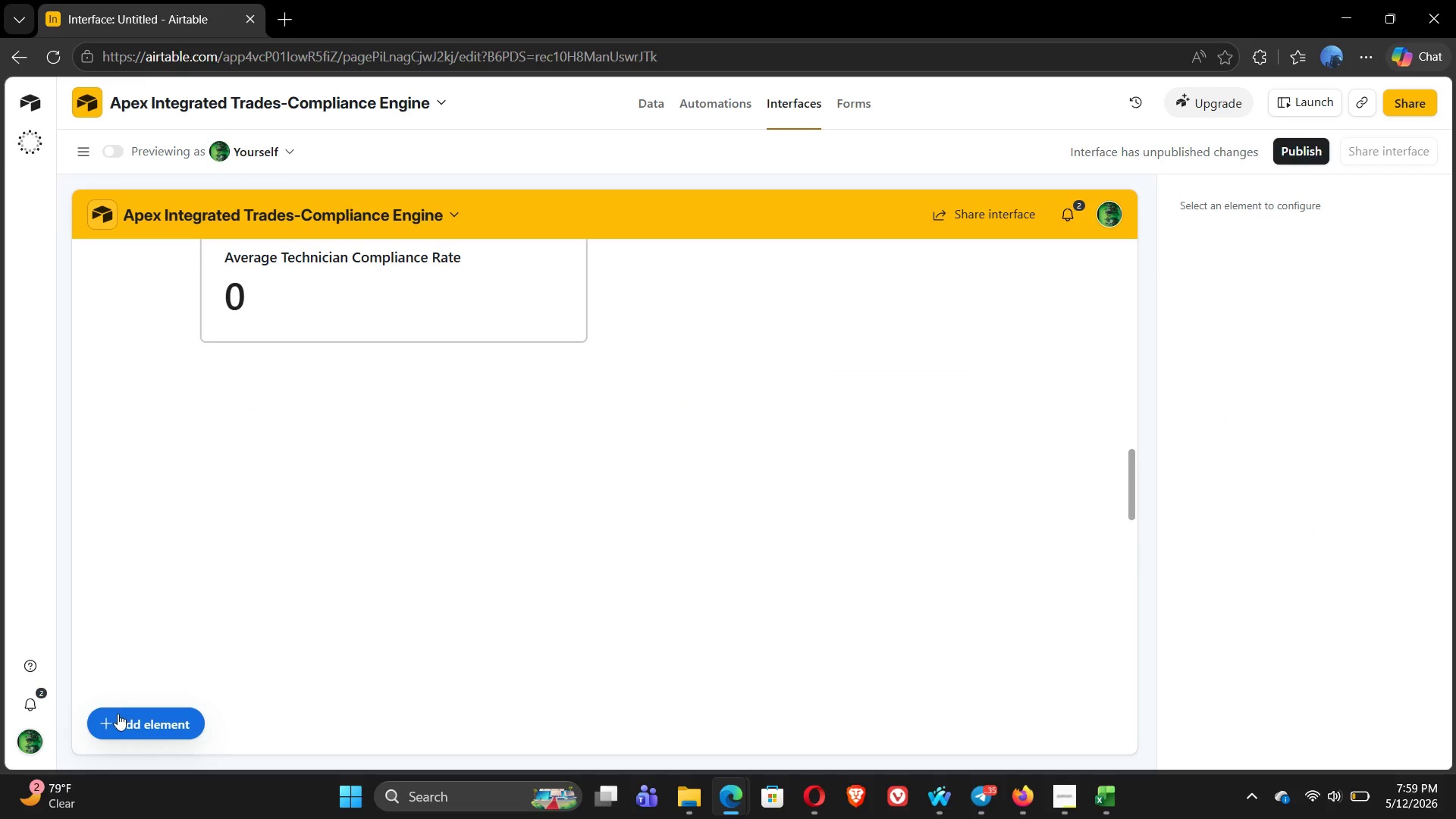 
left_click([107, 720])
 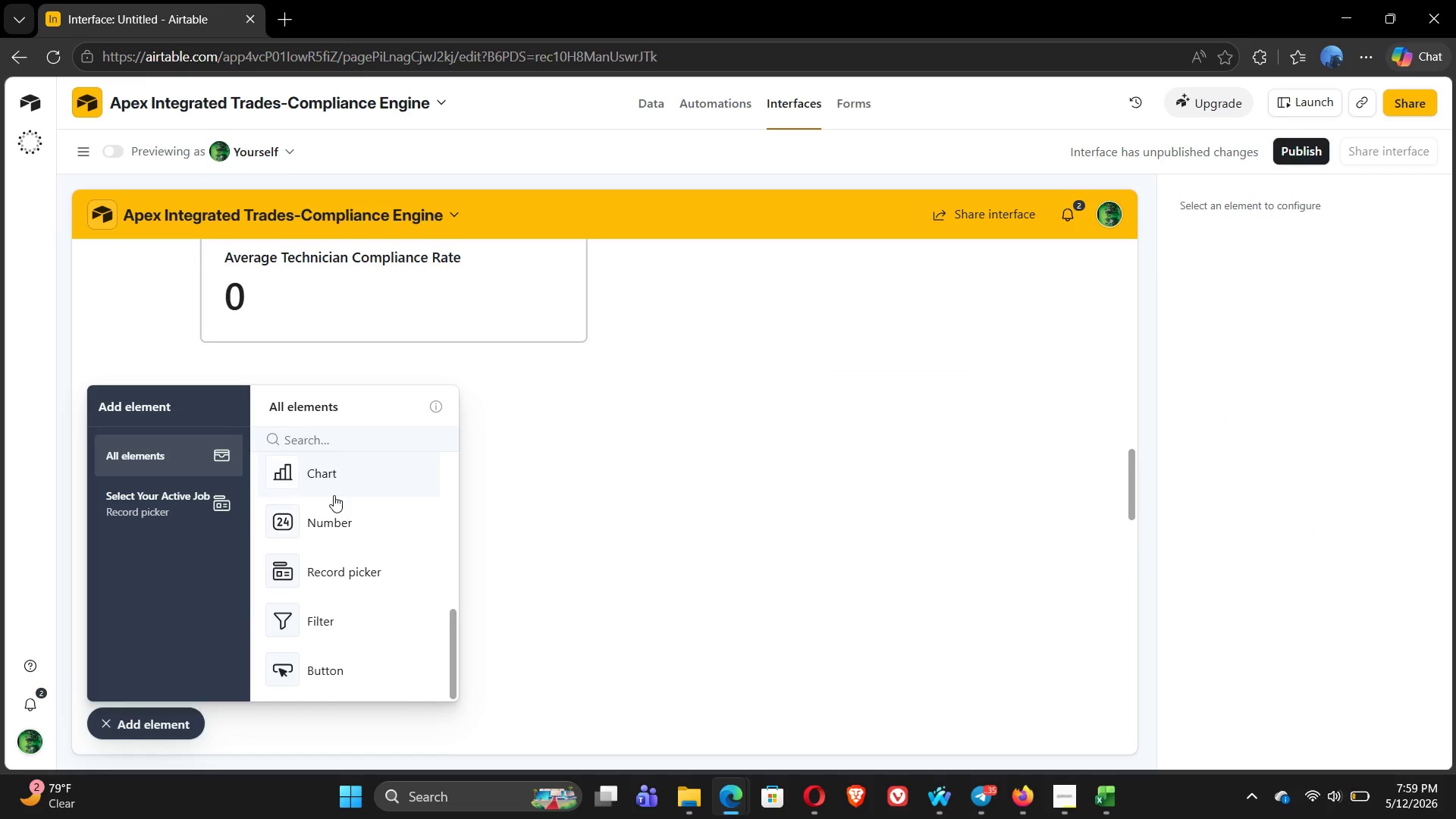 
left_click([341, 484])
 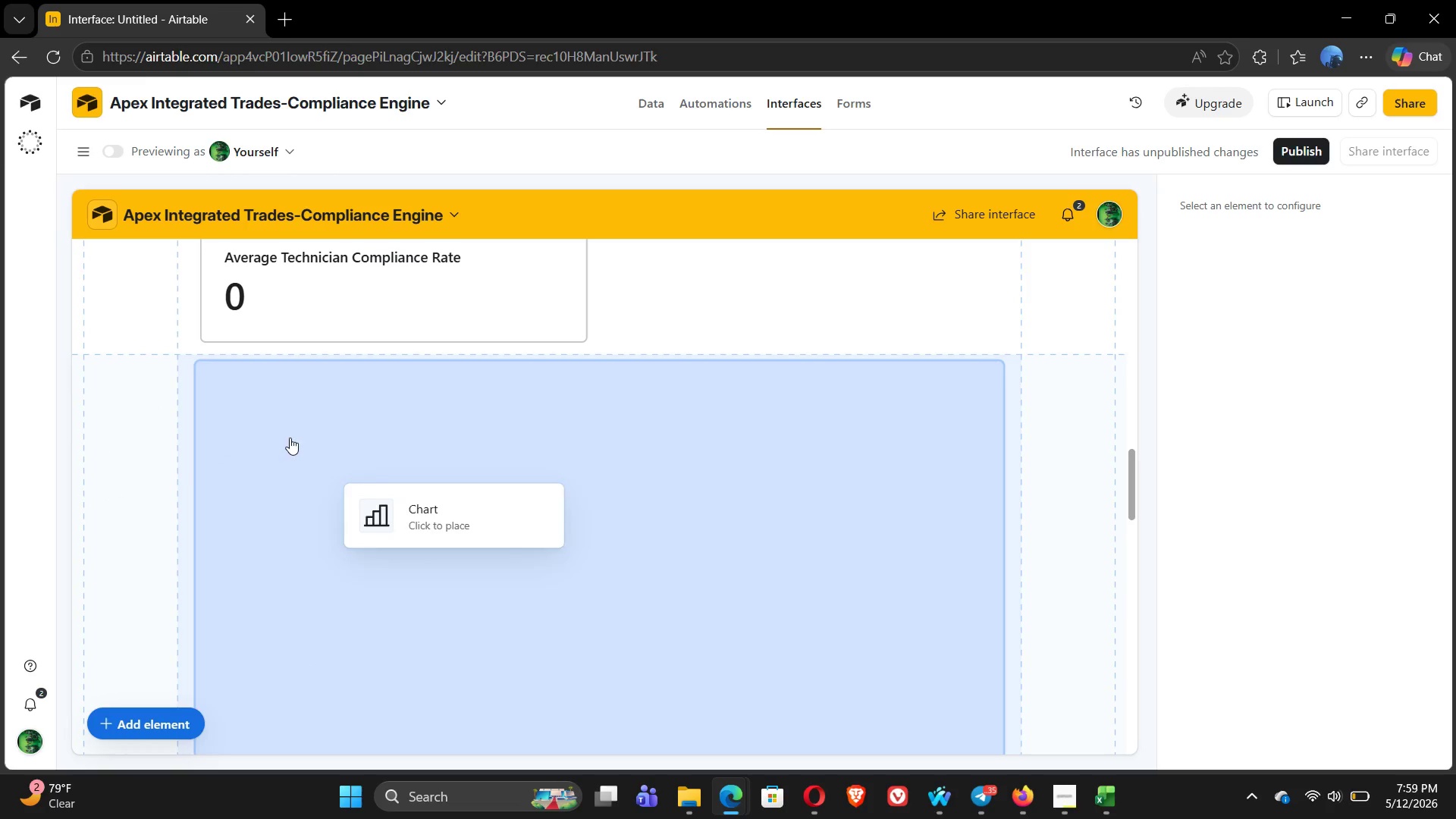 
left_click([280, 427])
 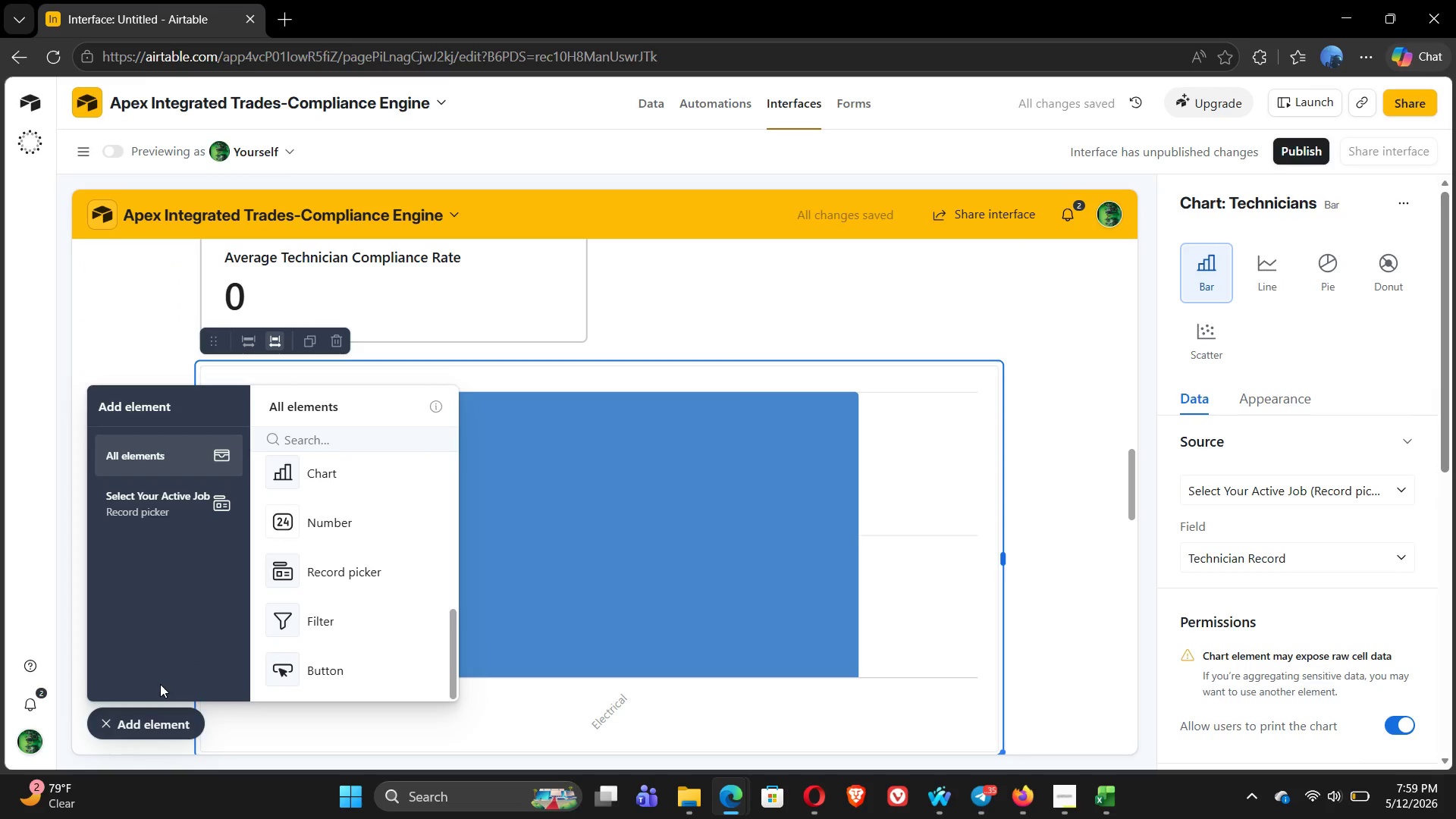 
left_click([108, 721])
 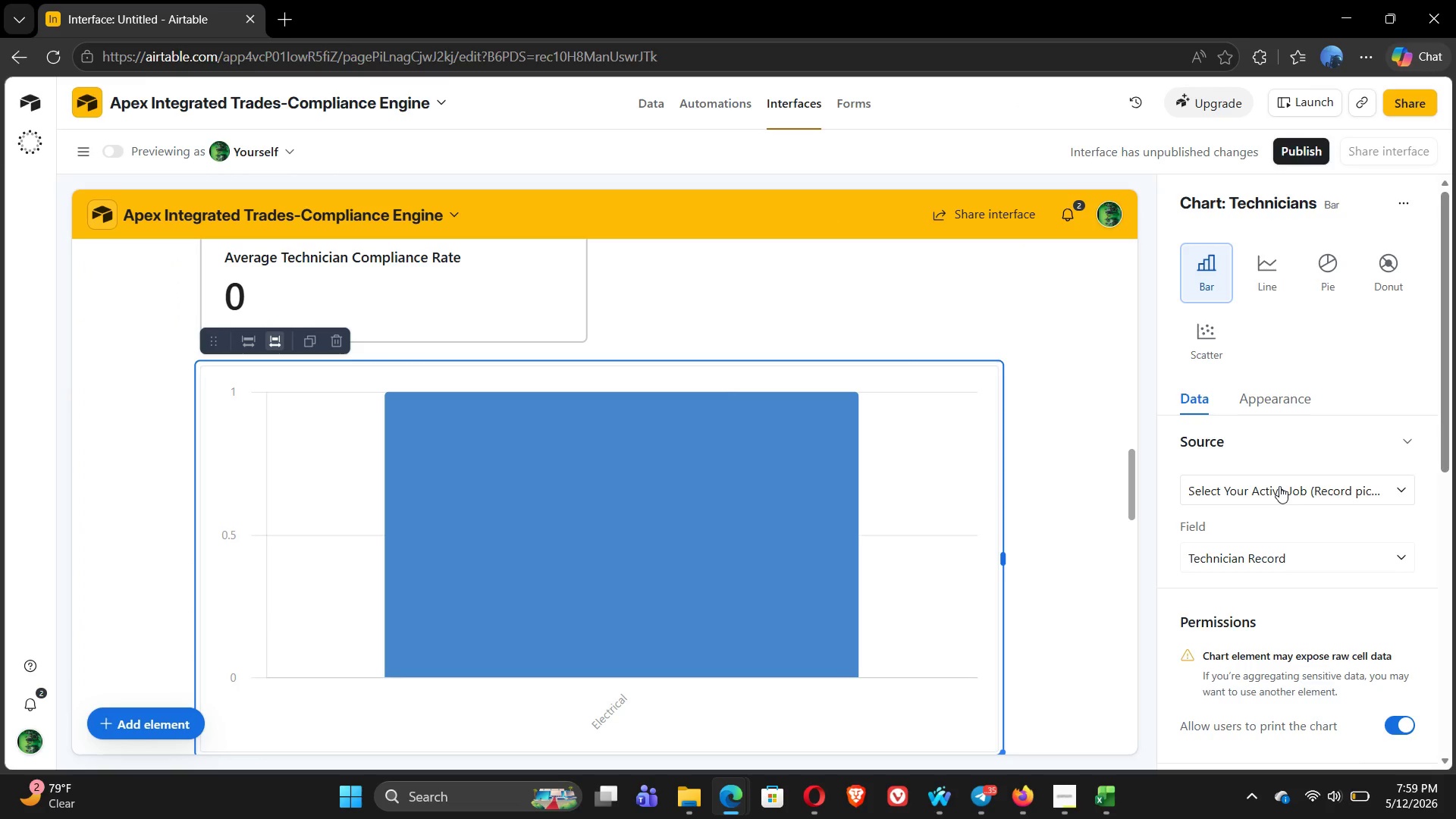 
wait(9.69)
 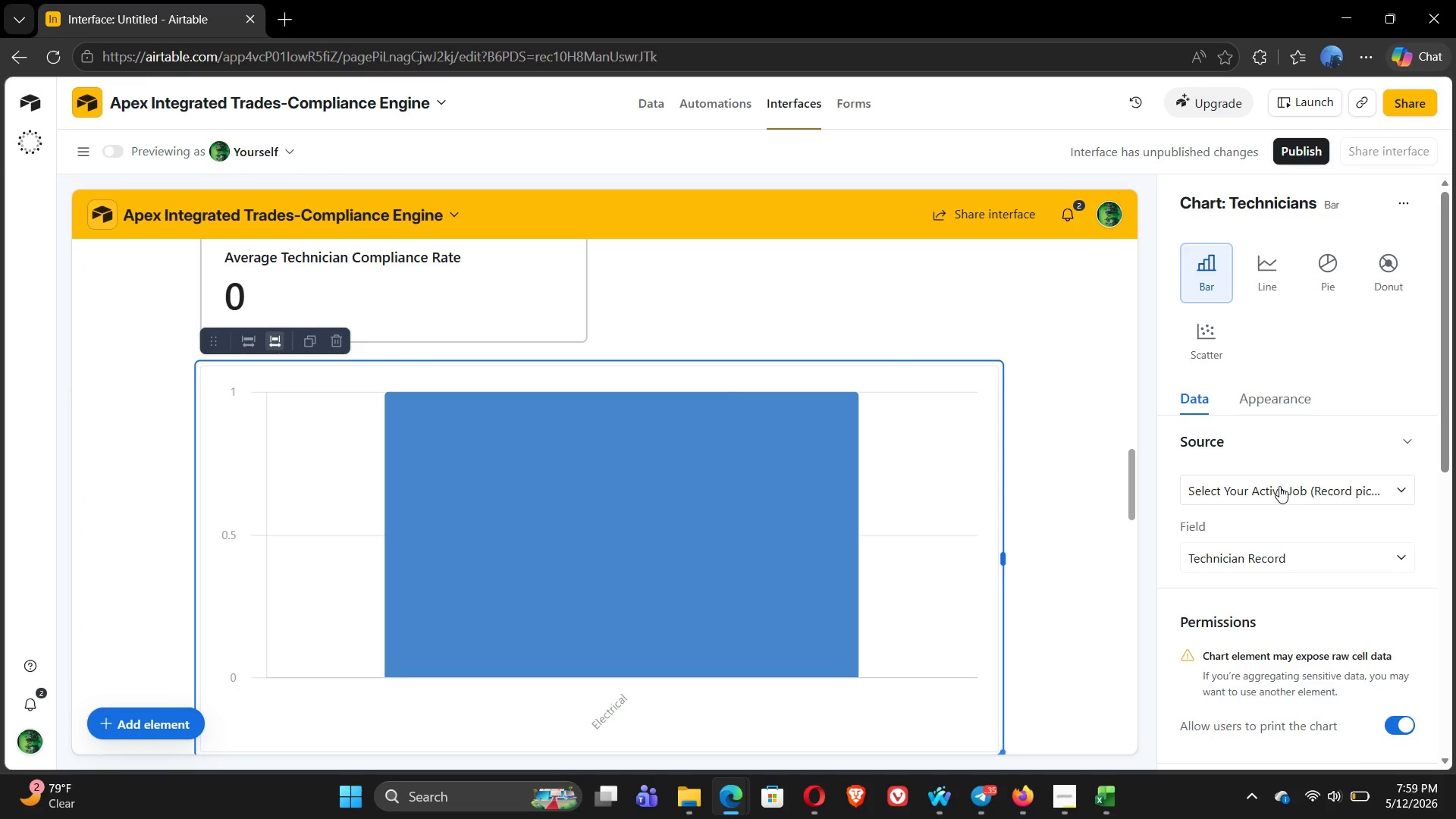 
left_click([1307, 492])
 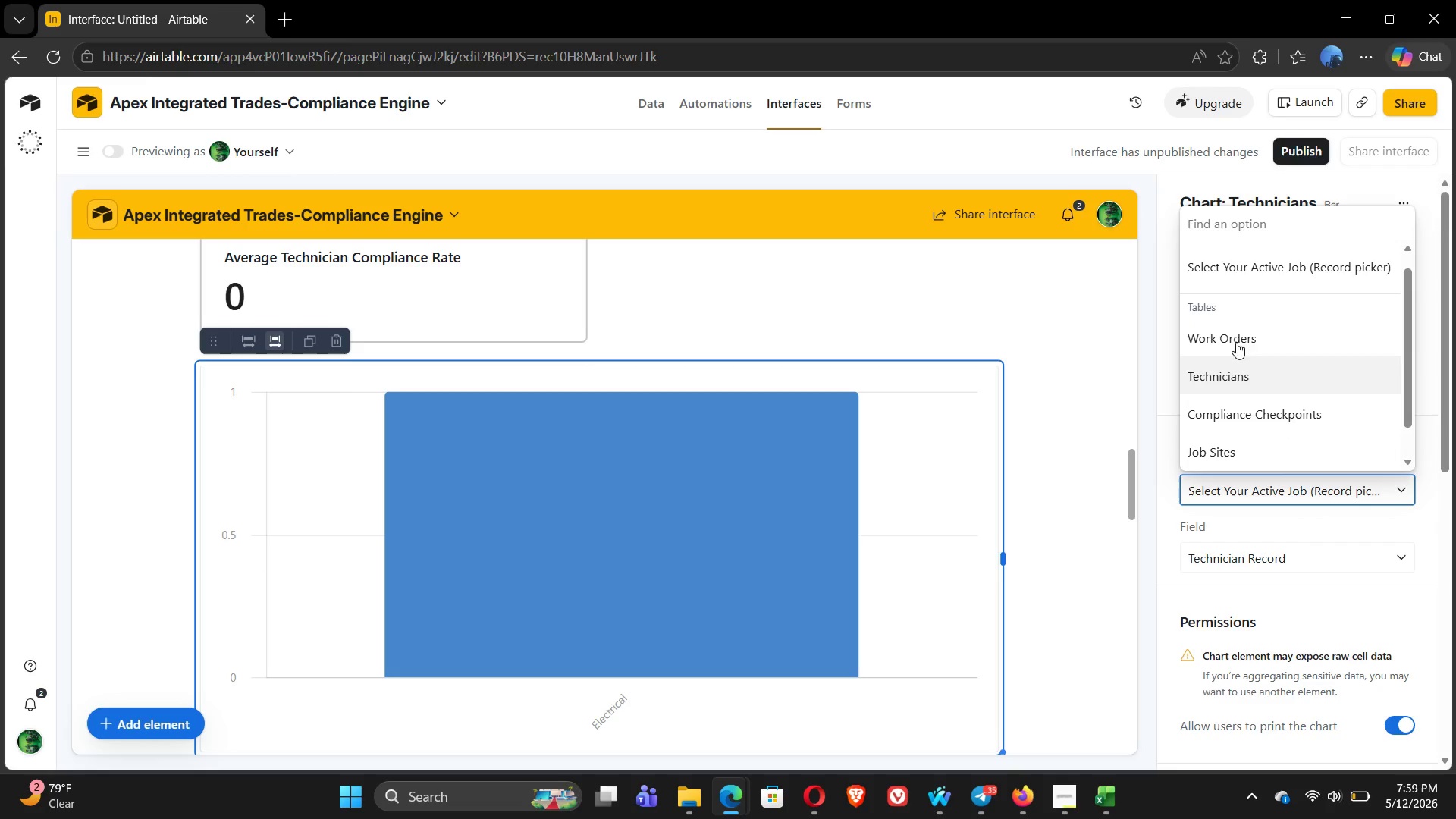 
left_click([1237, 335])
 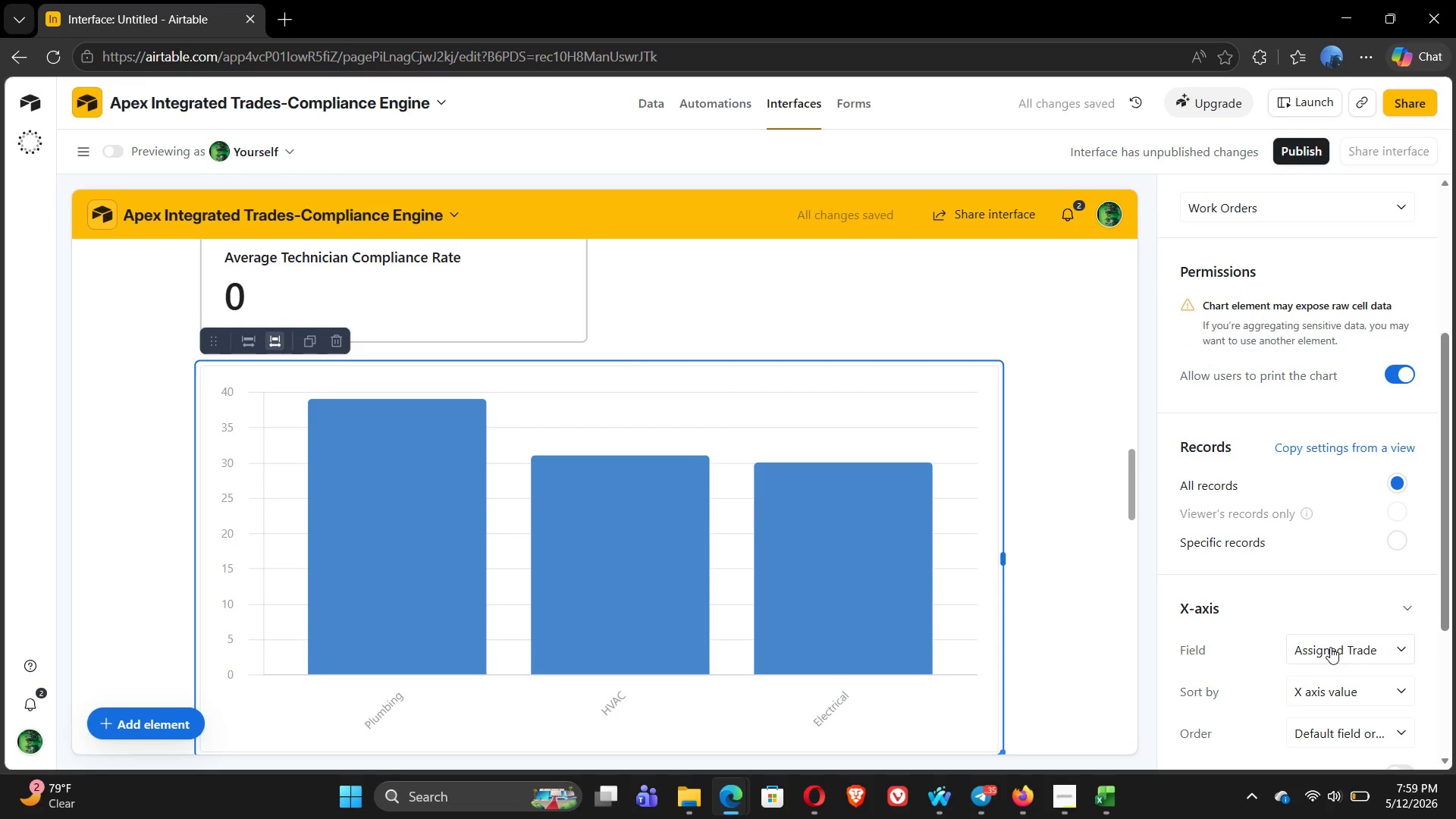 
wait(6.67)
 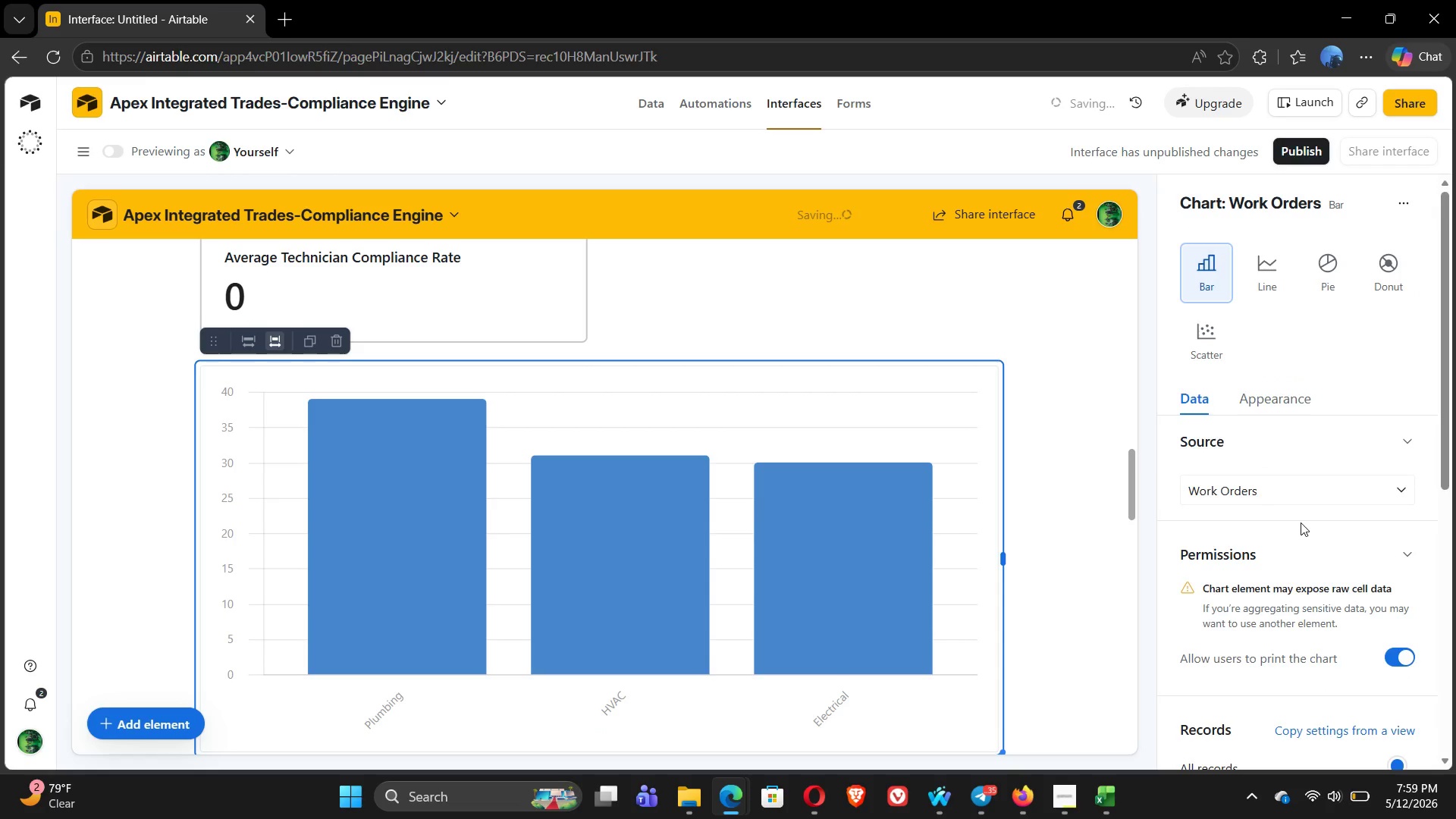 
left_click([1348, 468])
 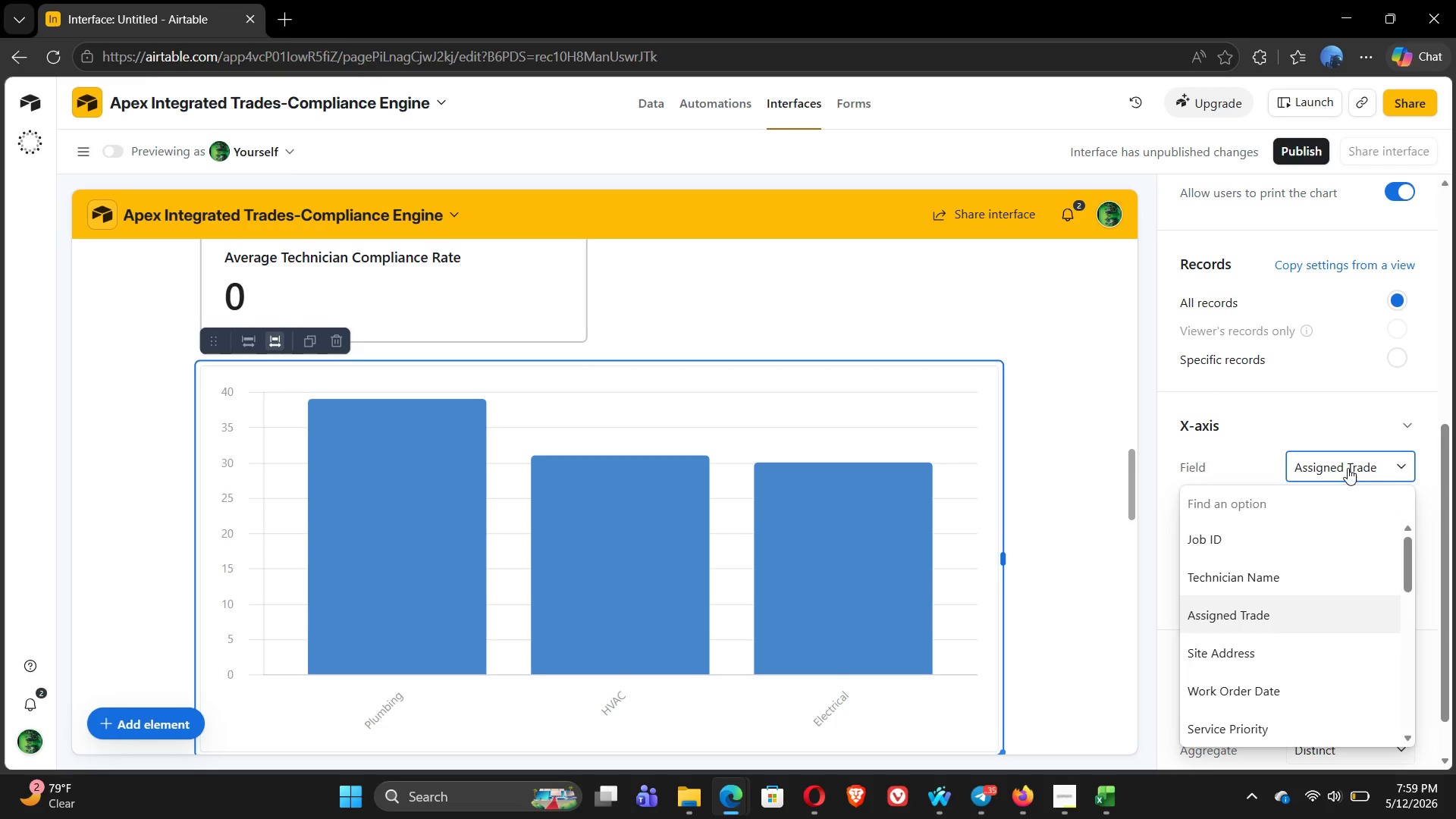 
type(com)
 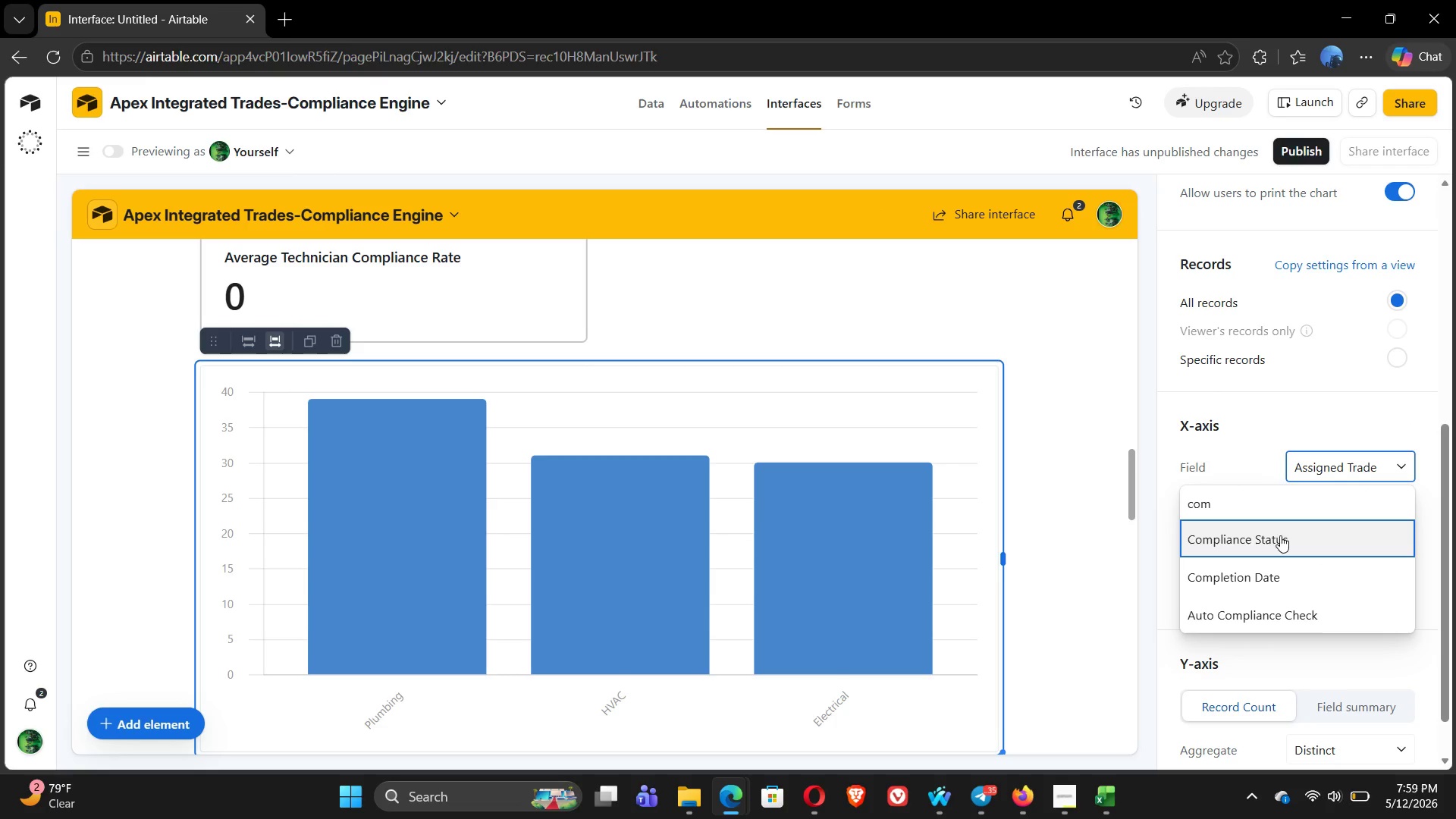 
left_click([1276, 539])
 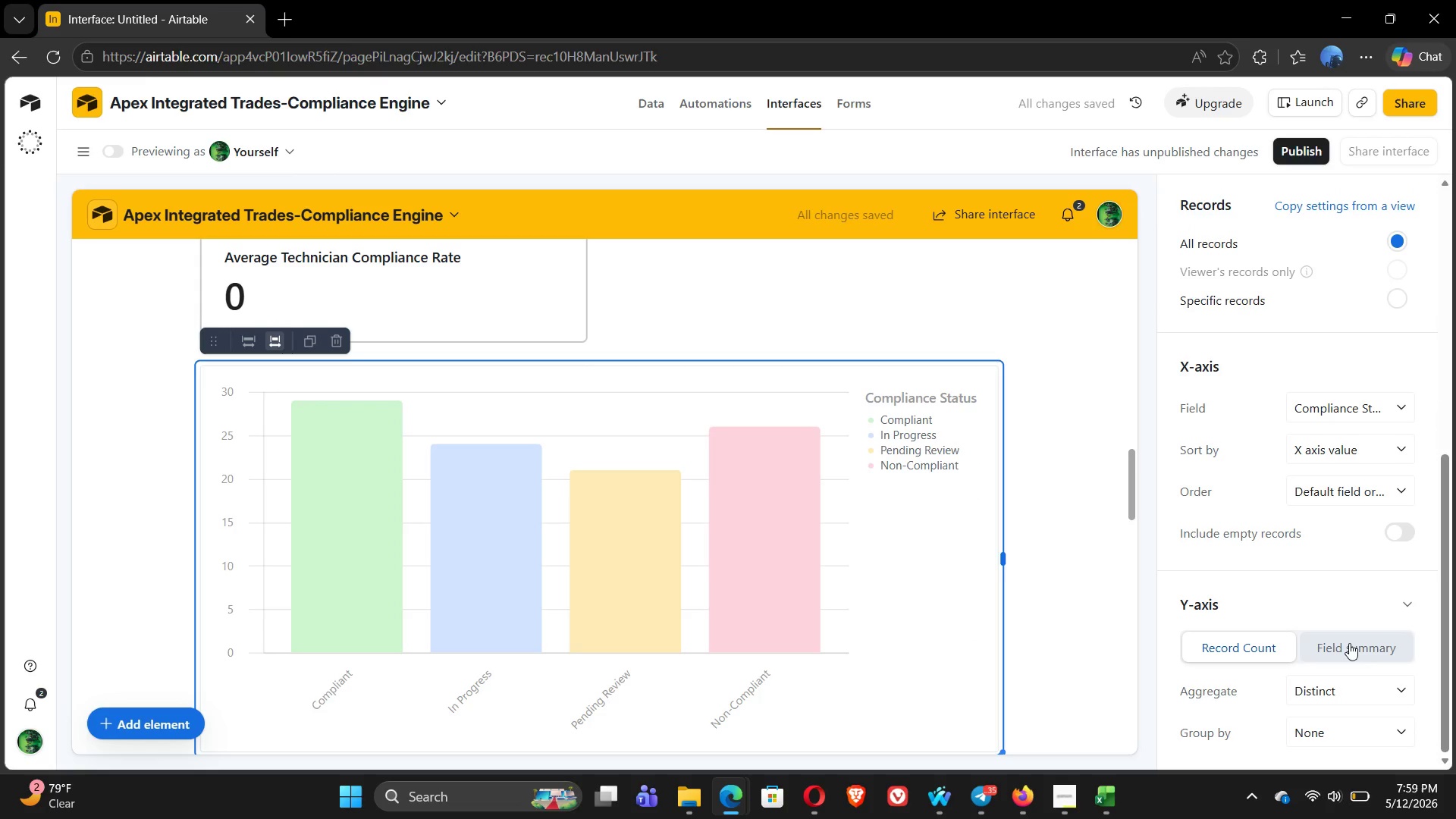 
wait(6.27)
 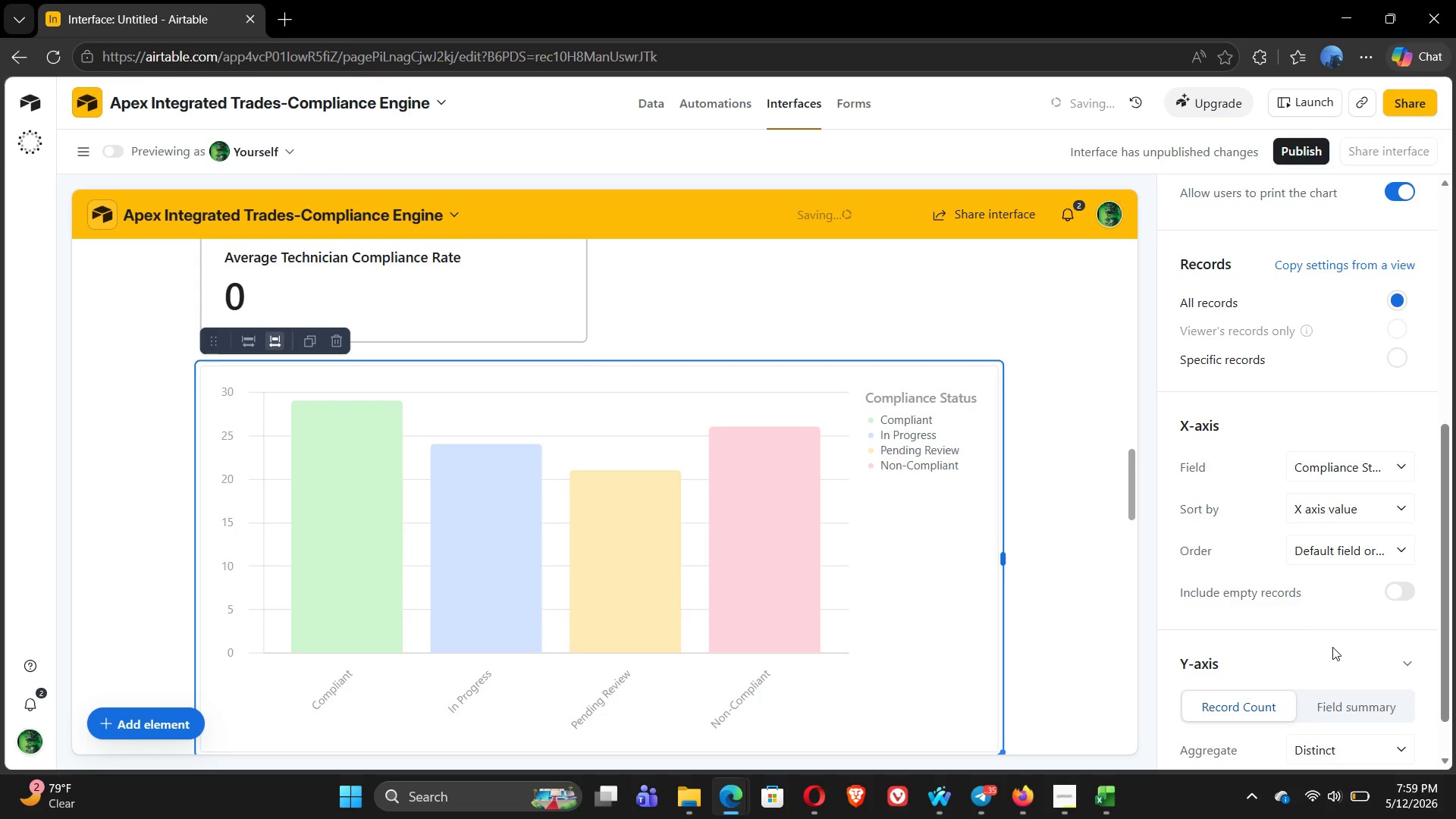 
left_click([1351, 688])
 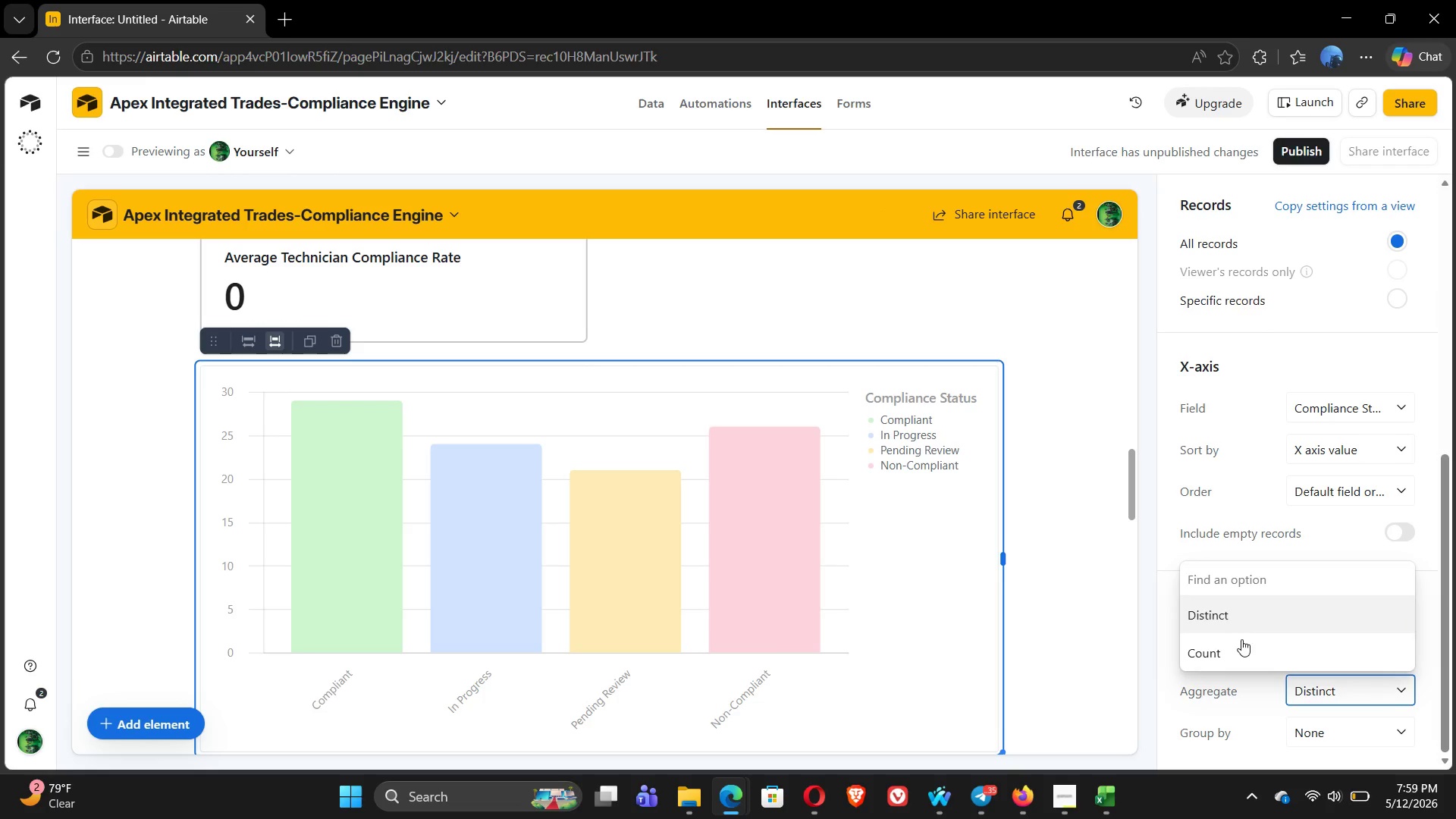 
left_click([1238, 646])
 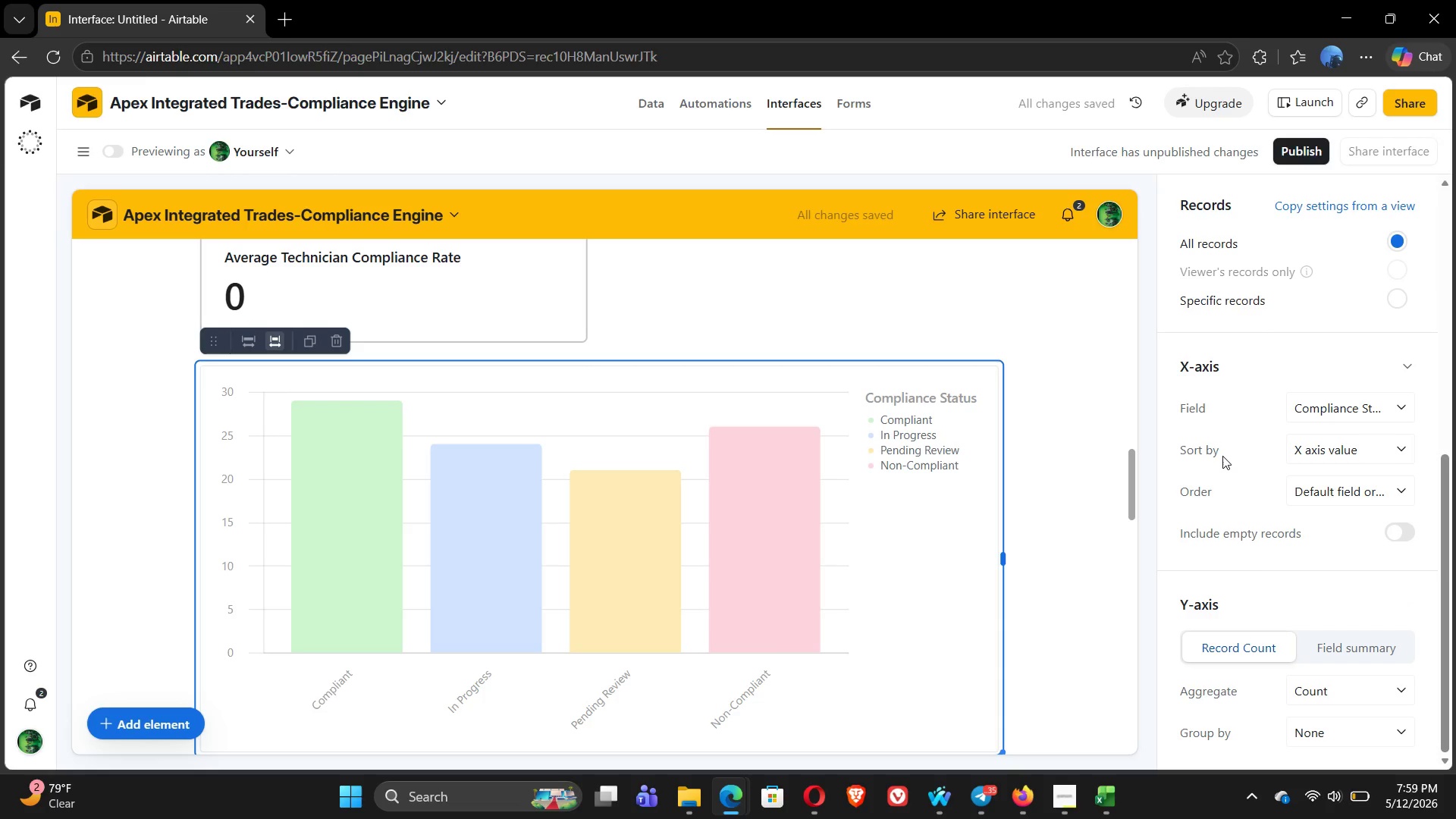 
wait(7.73)
 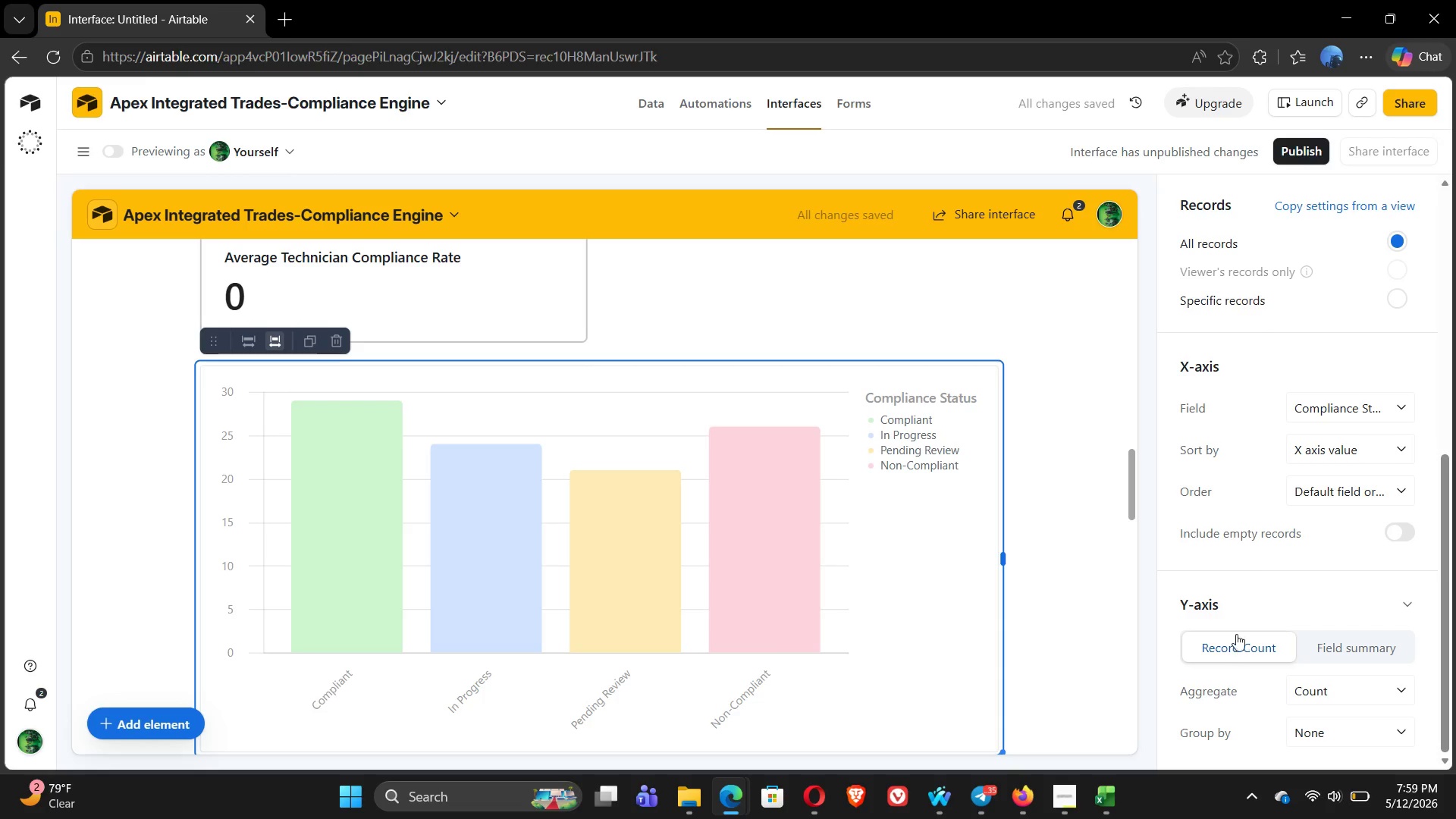 
mouse_move([1241, 359])
 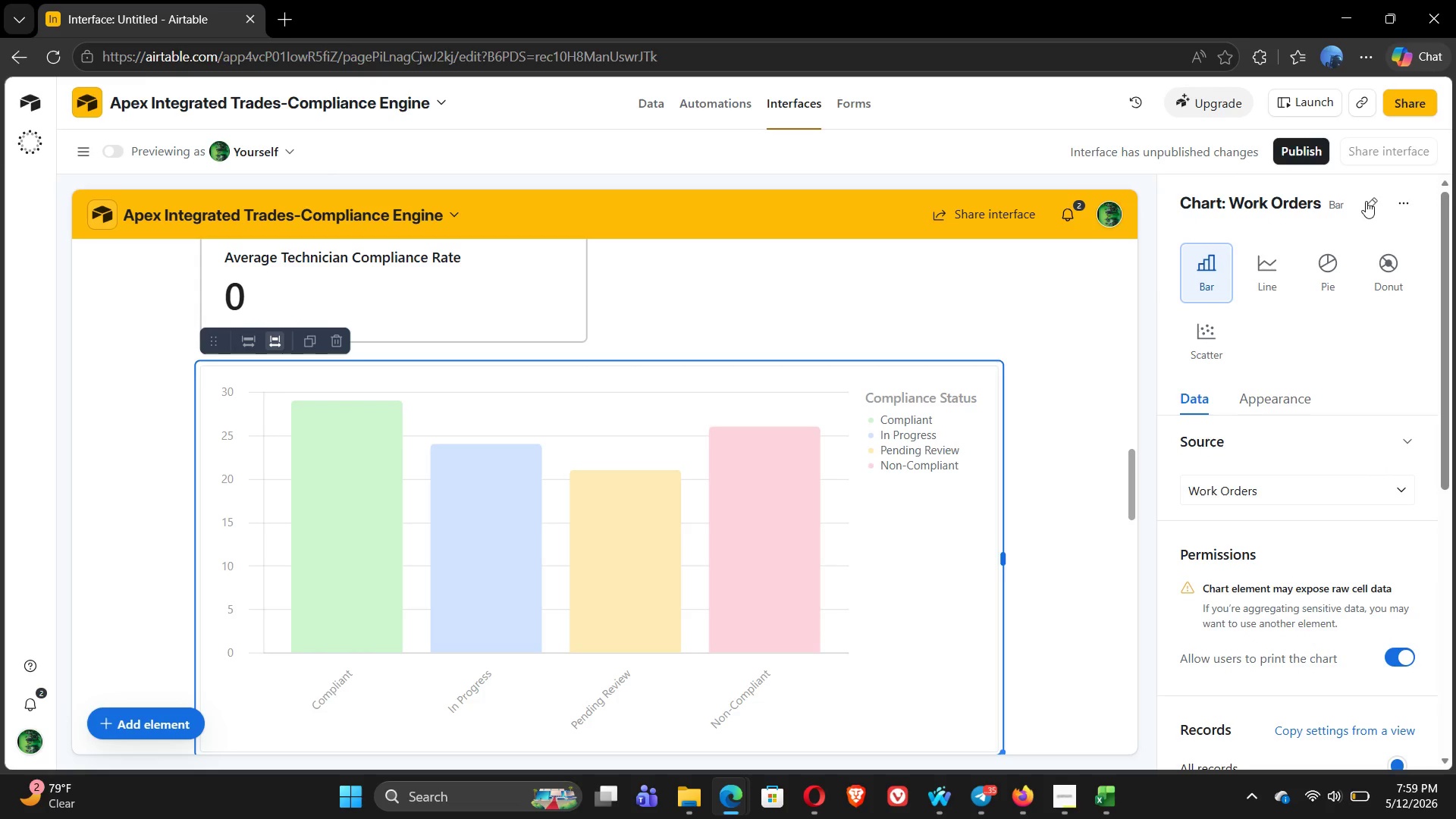 
left_click([1367, 201])
 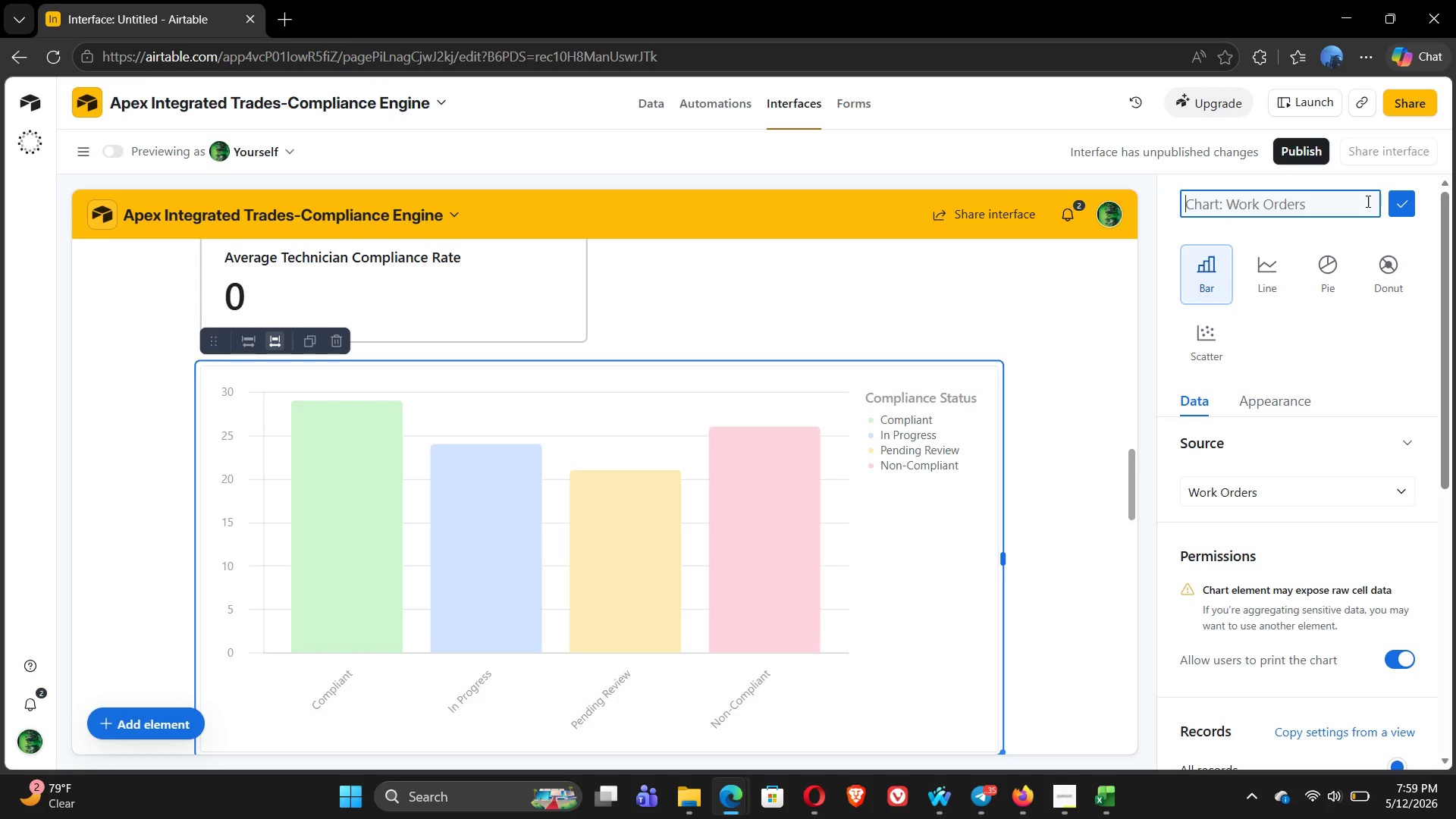 
type(Job)
 